 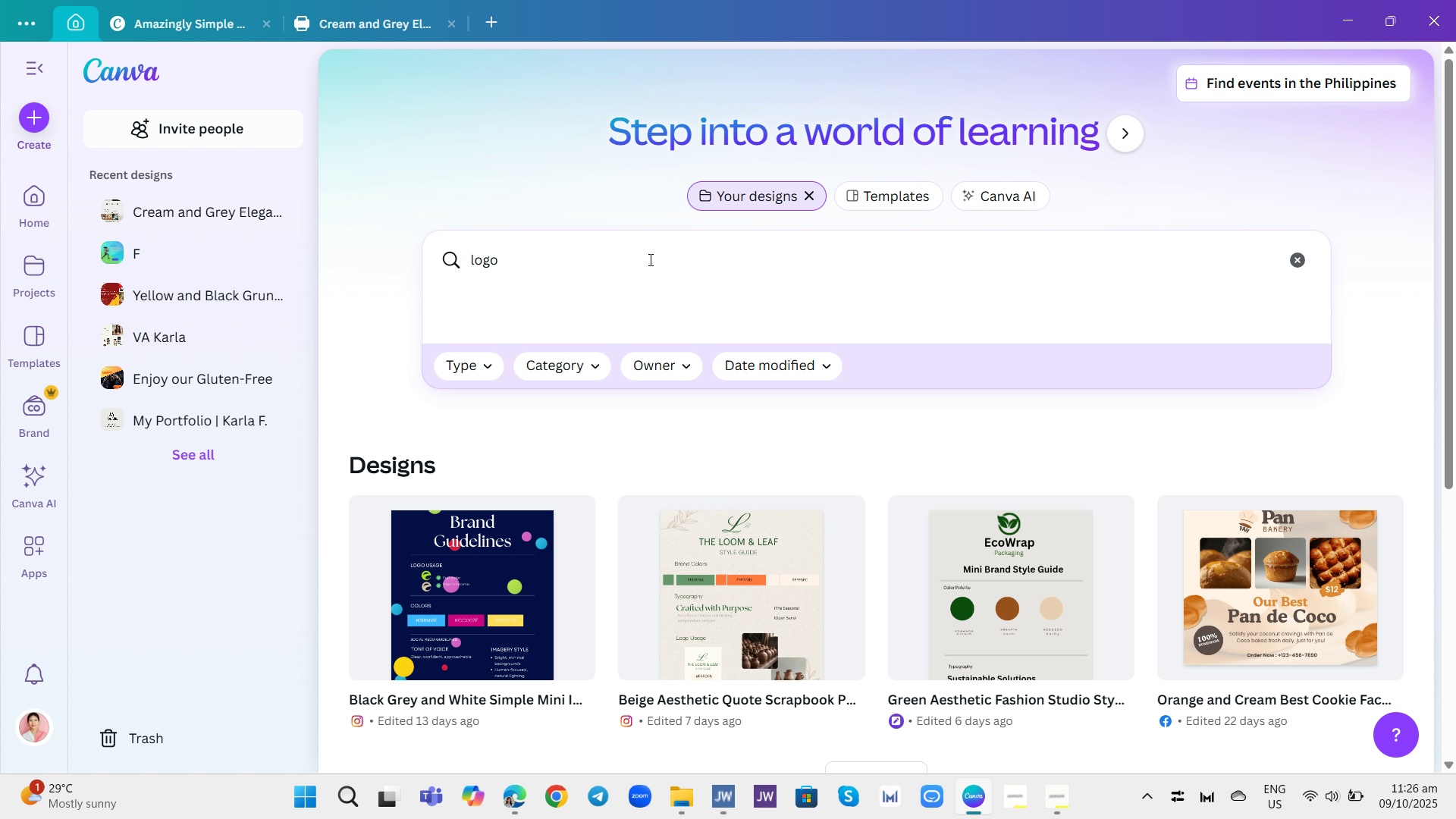 
left_click([917, 196])
 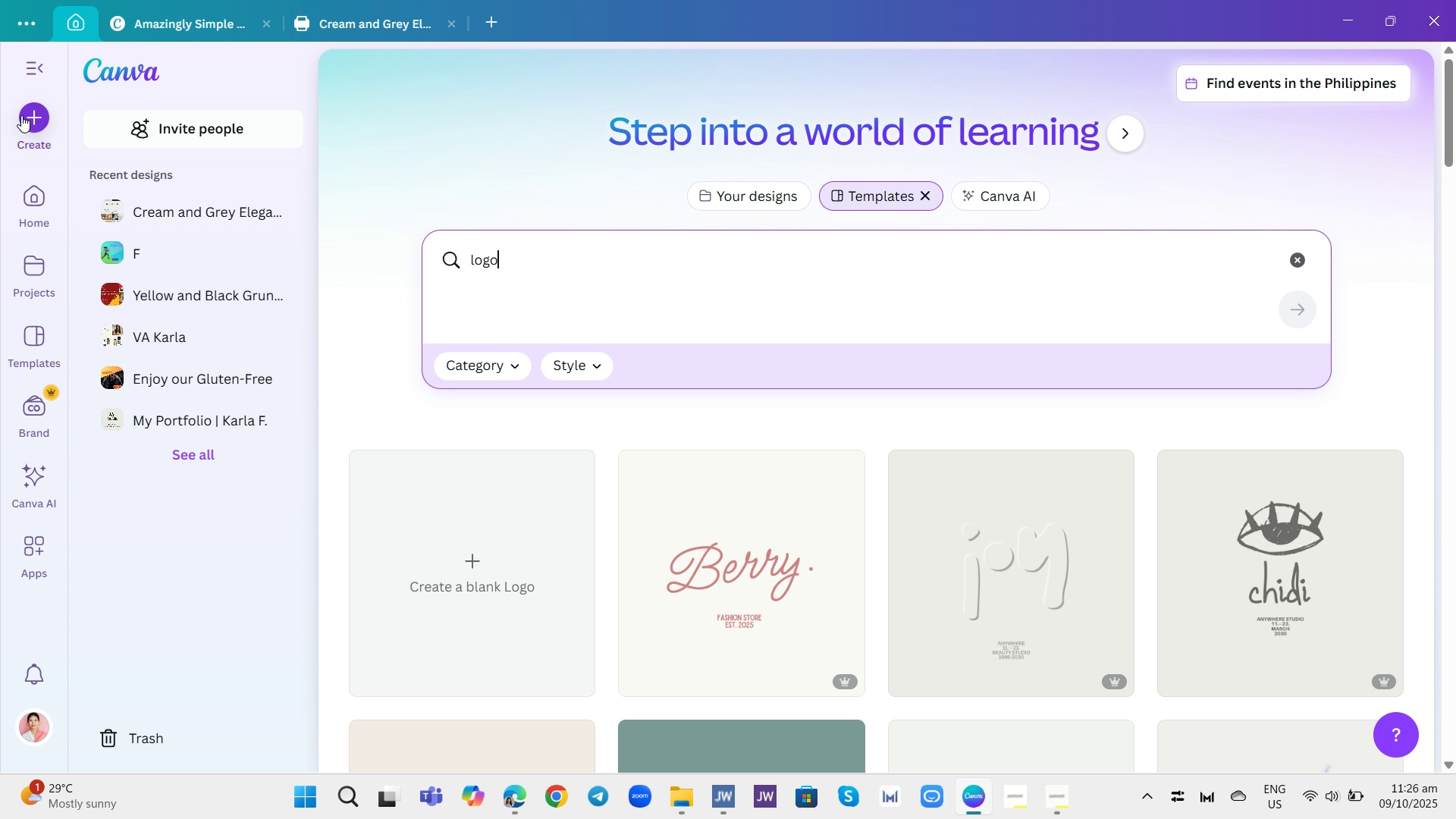 
left_click([21, 115])
 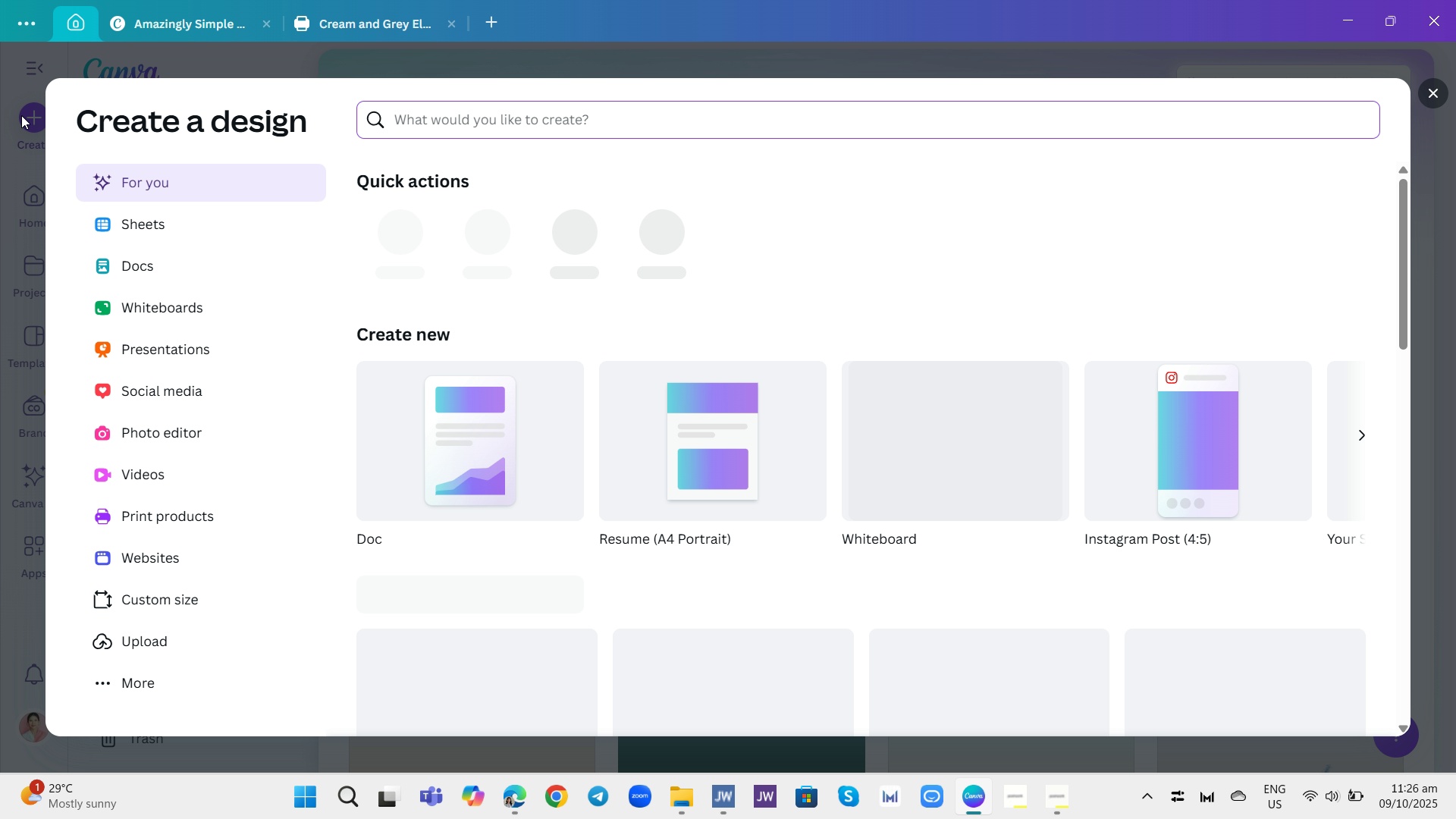 
mouse_move([60, 132])
 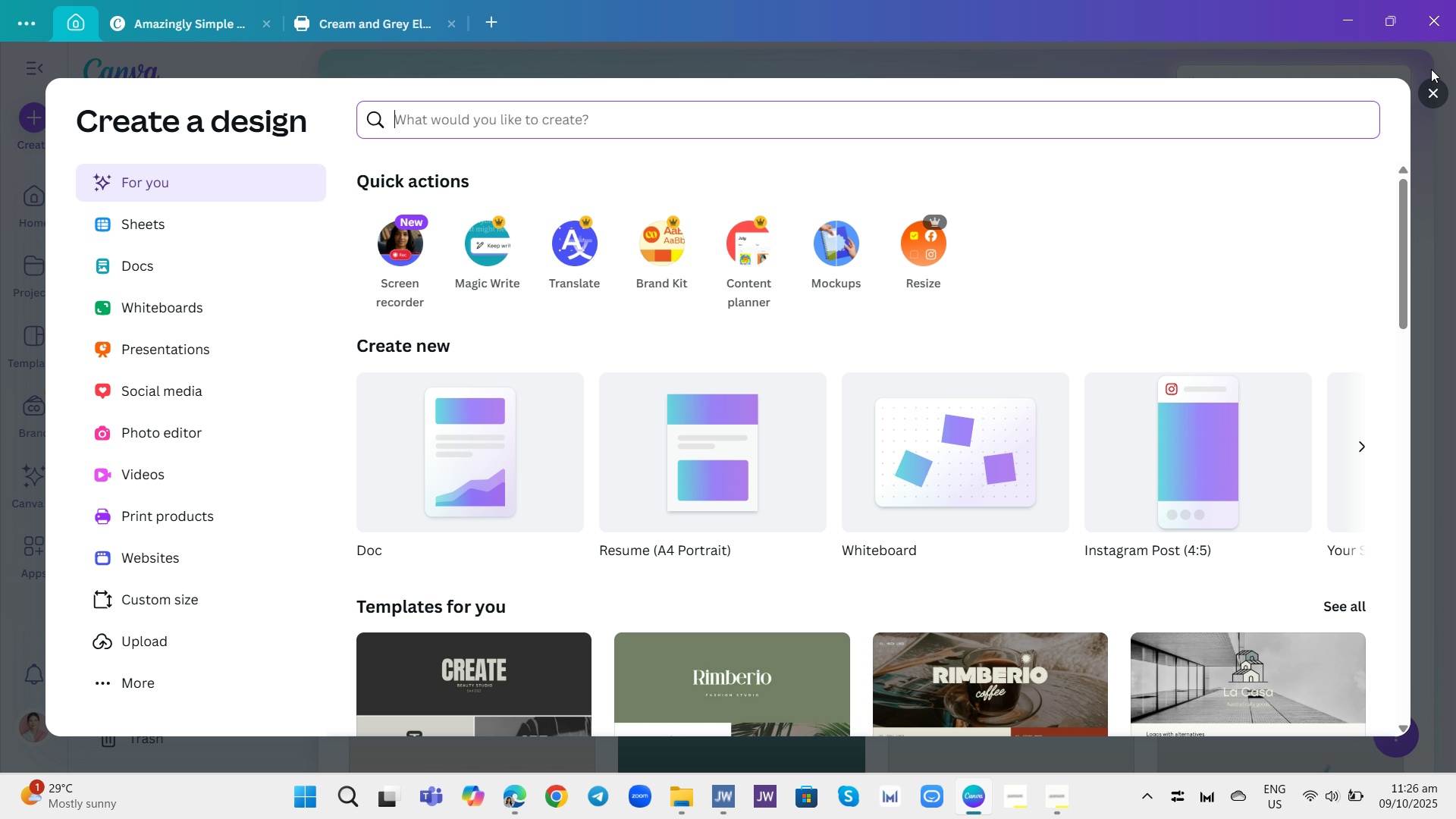 
left_click([1442, 98])
 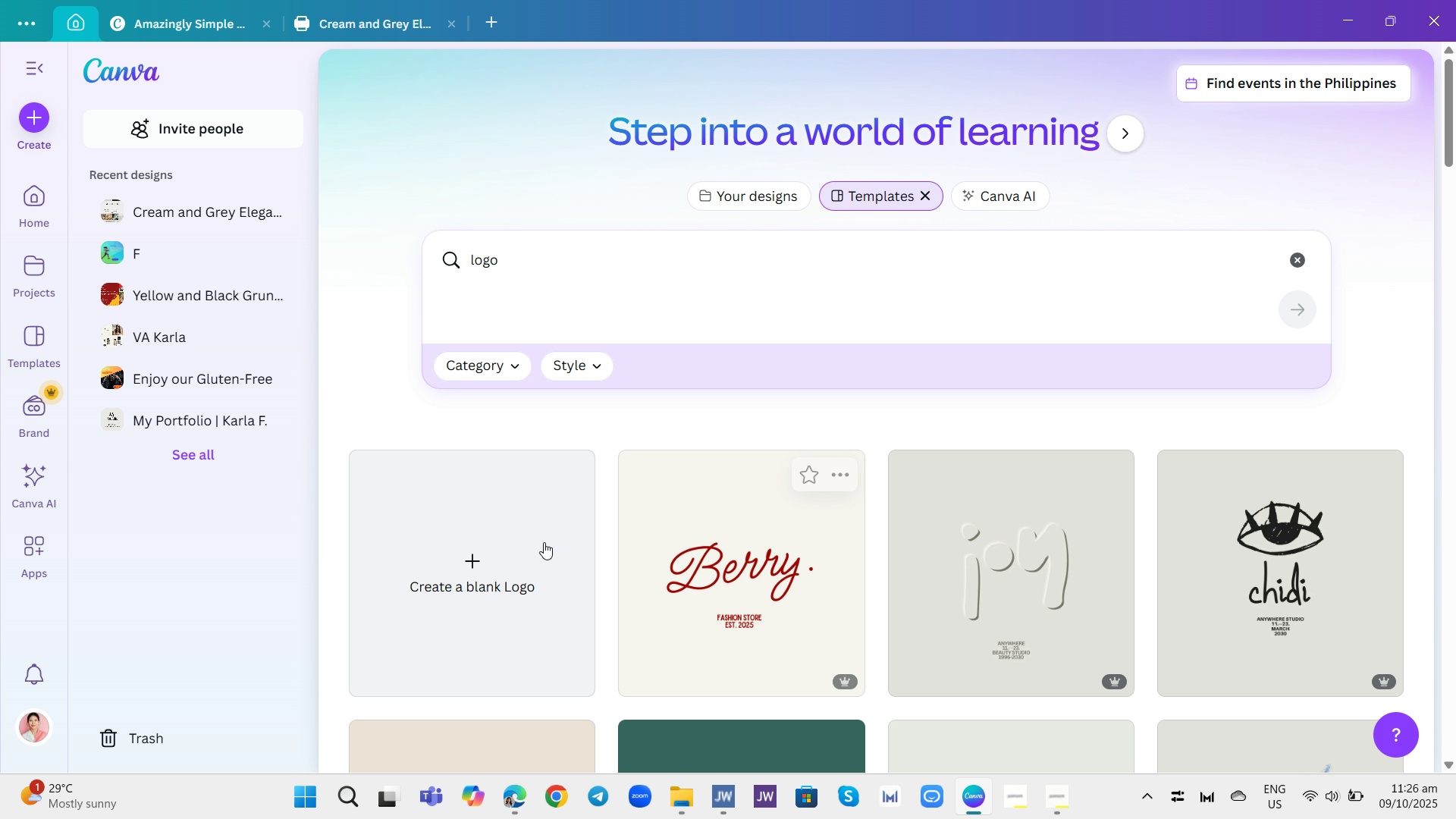 
left_click([487, 554])
 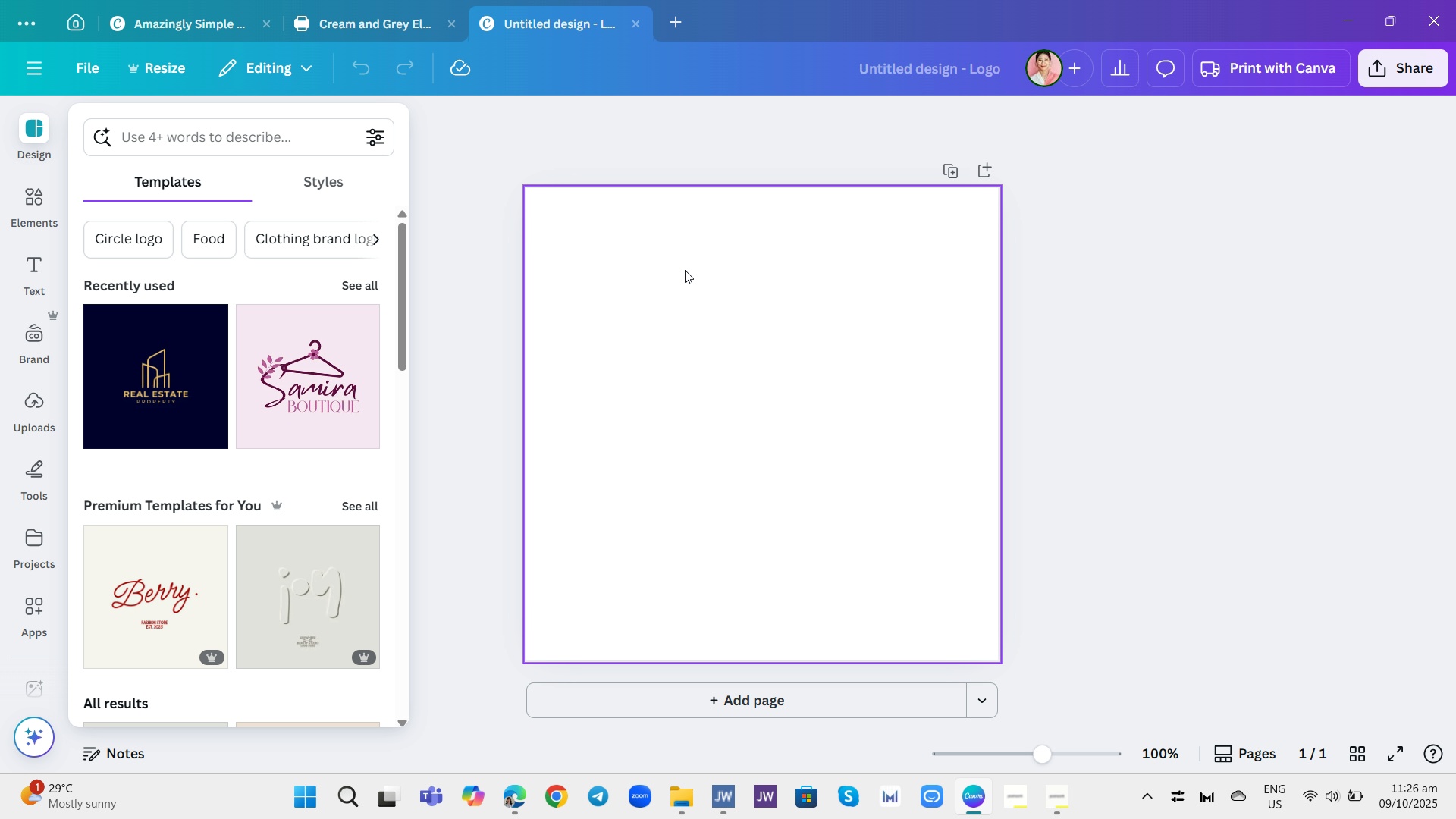 
wait(33.64)
 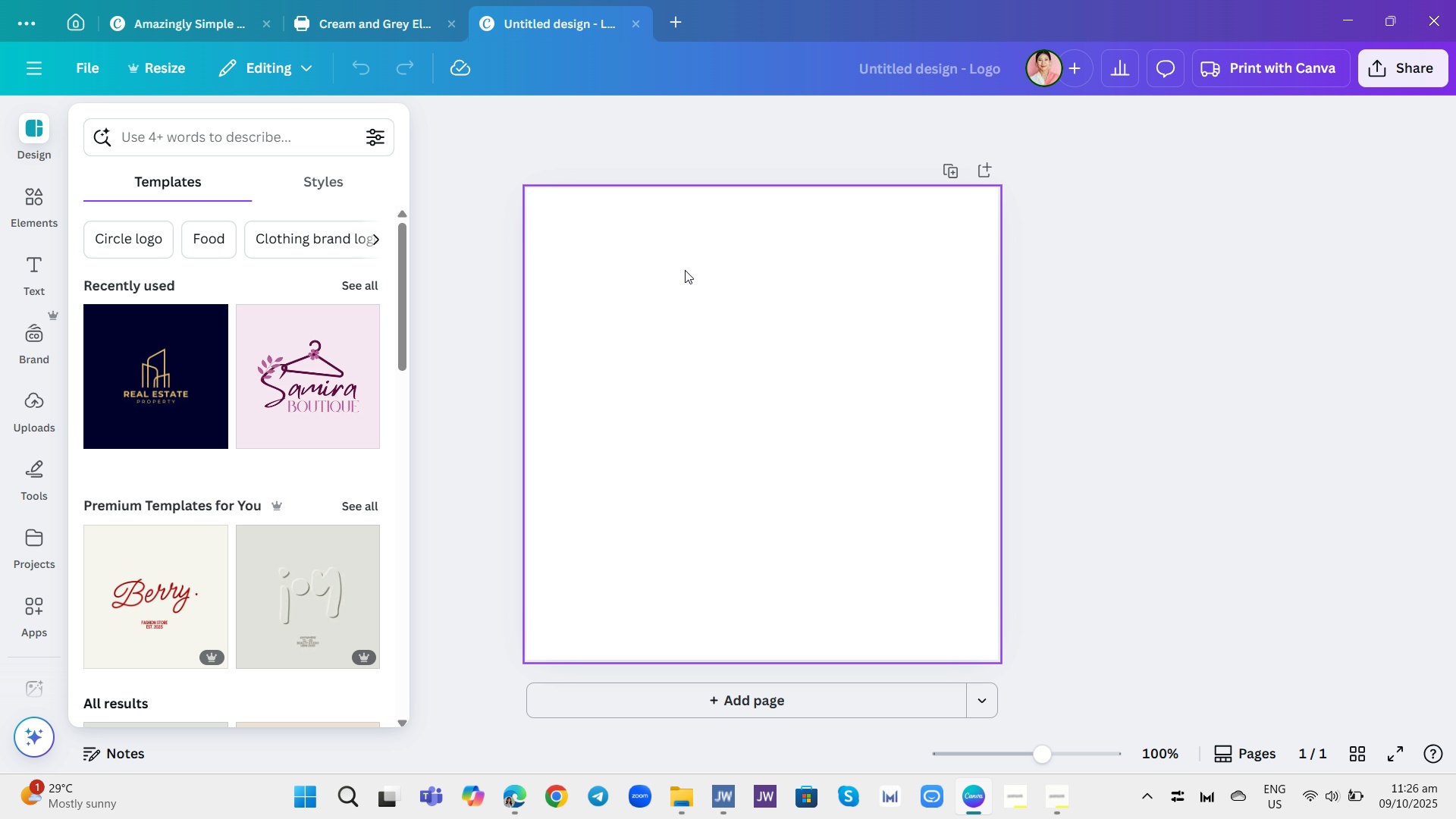 
left_click([643, 301])
 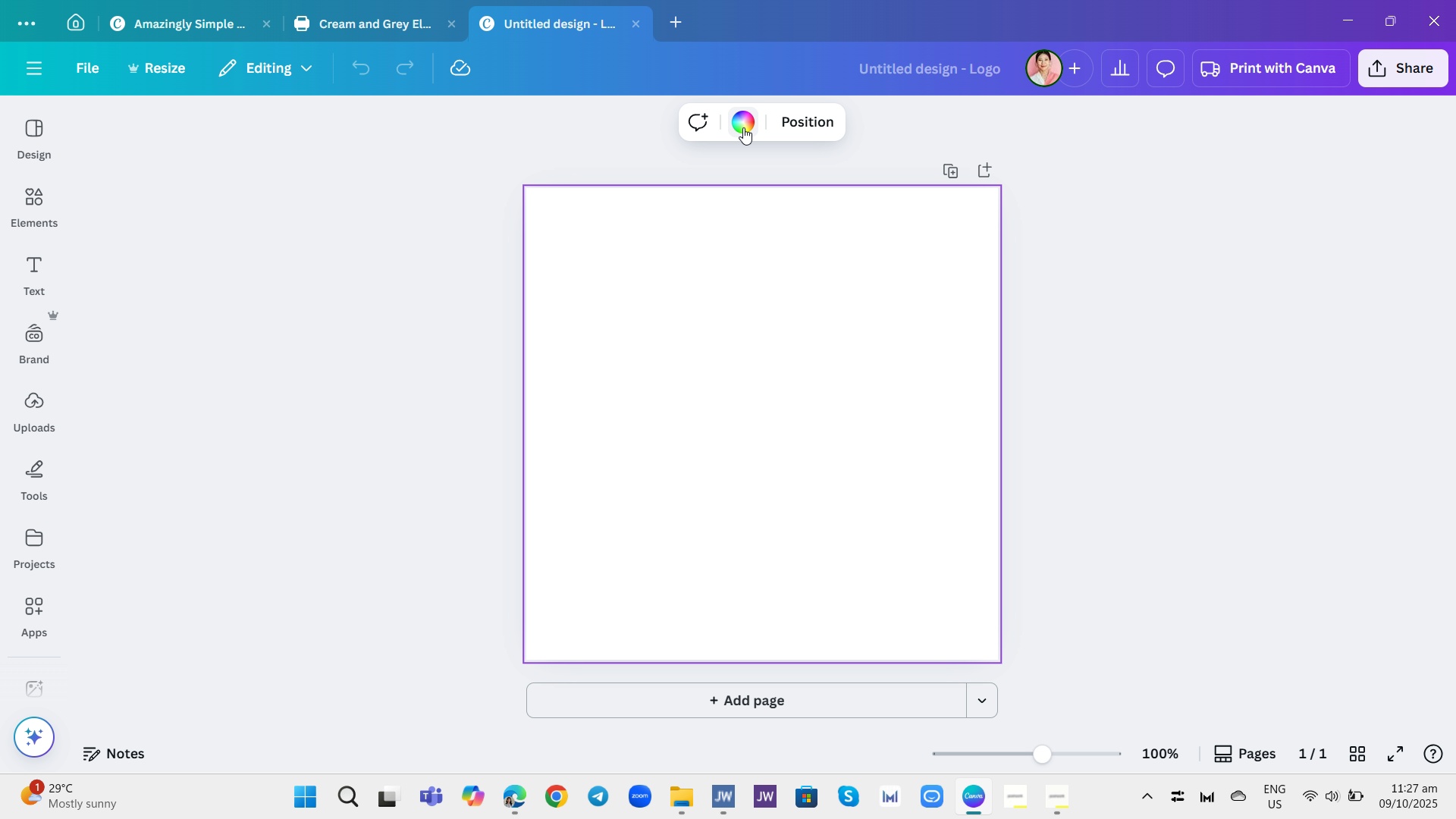 
left_click([743, 127])
 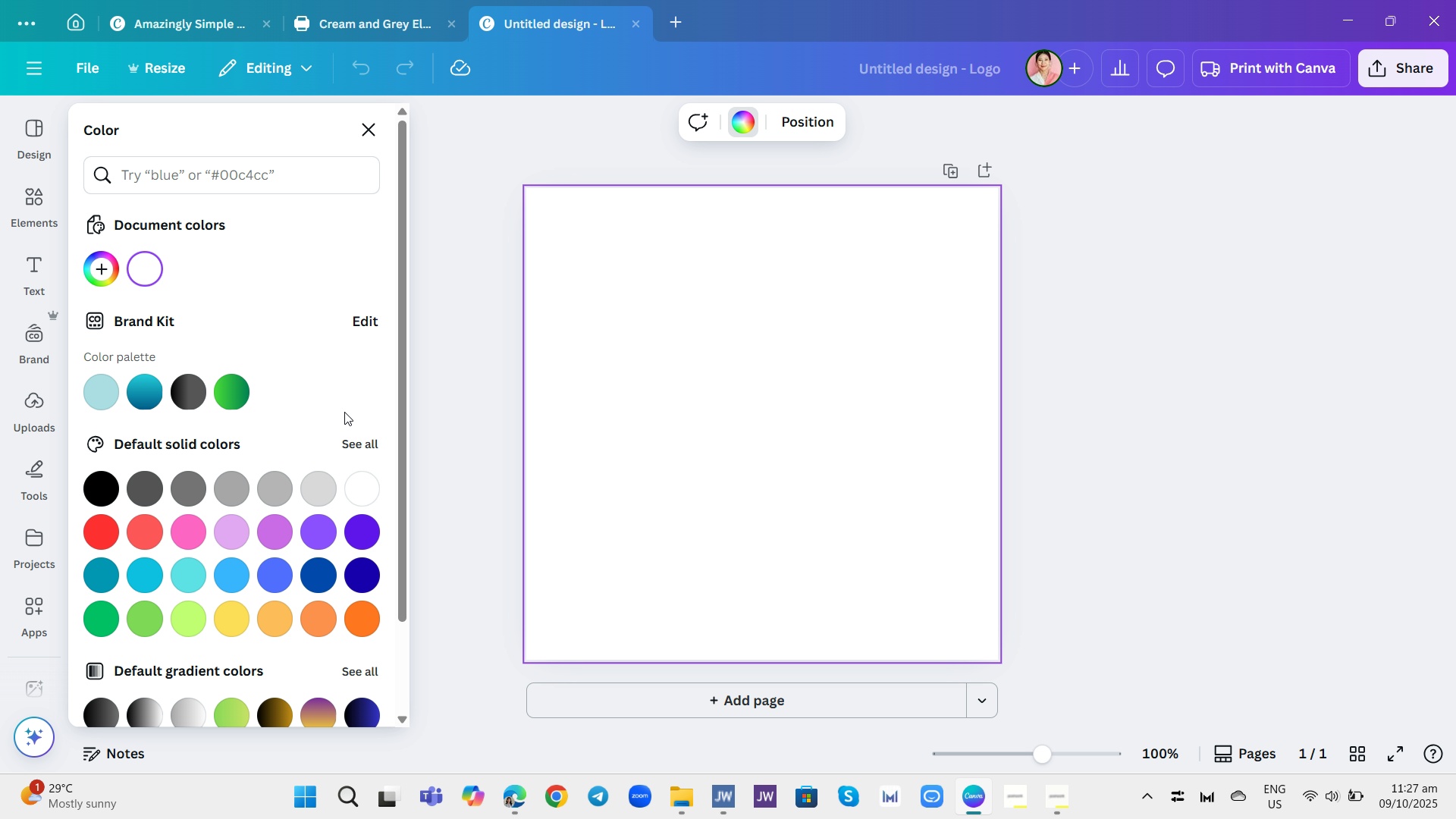 
wait(7.81)
 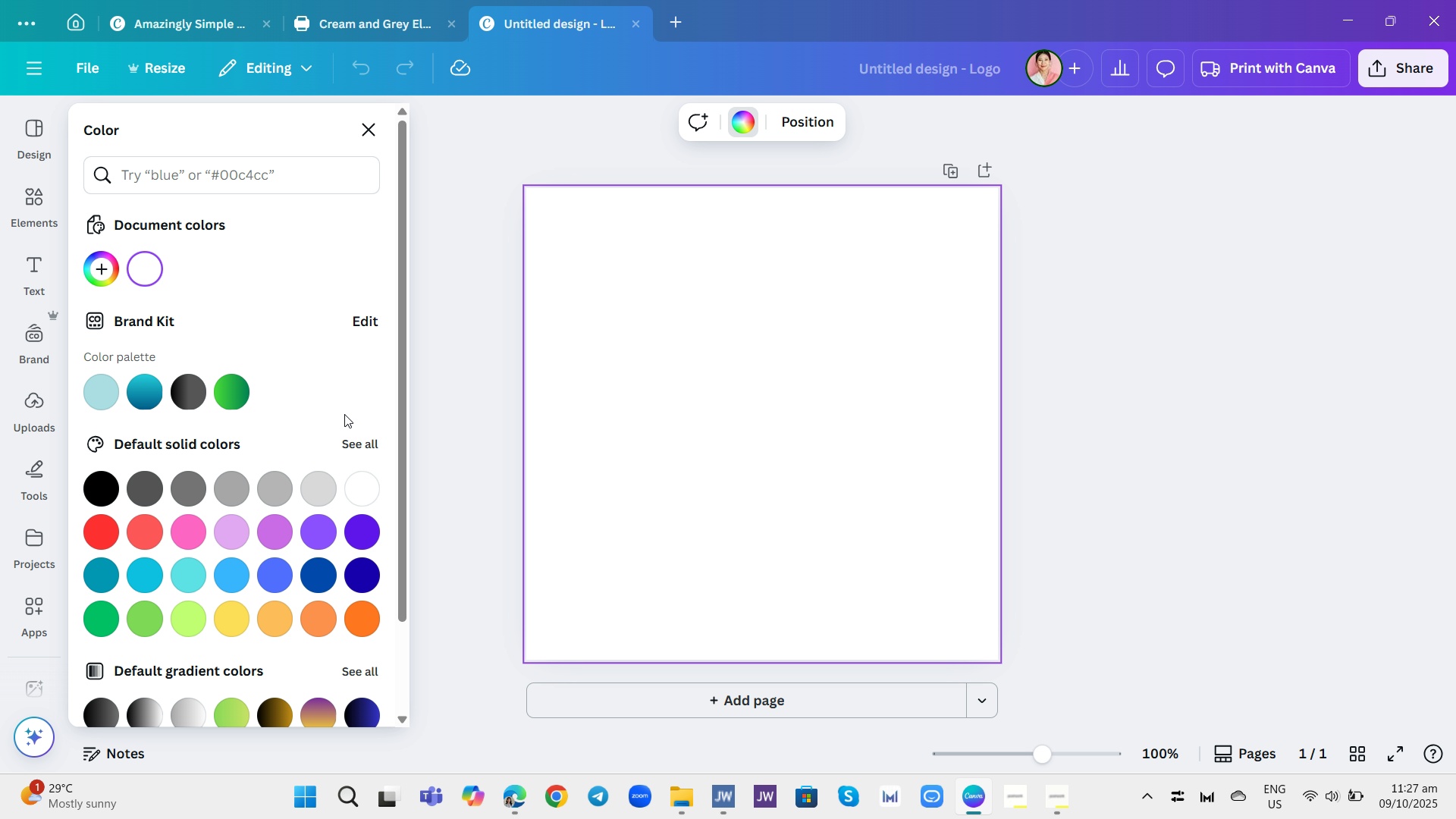 
left_click([279, 177])
 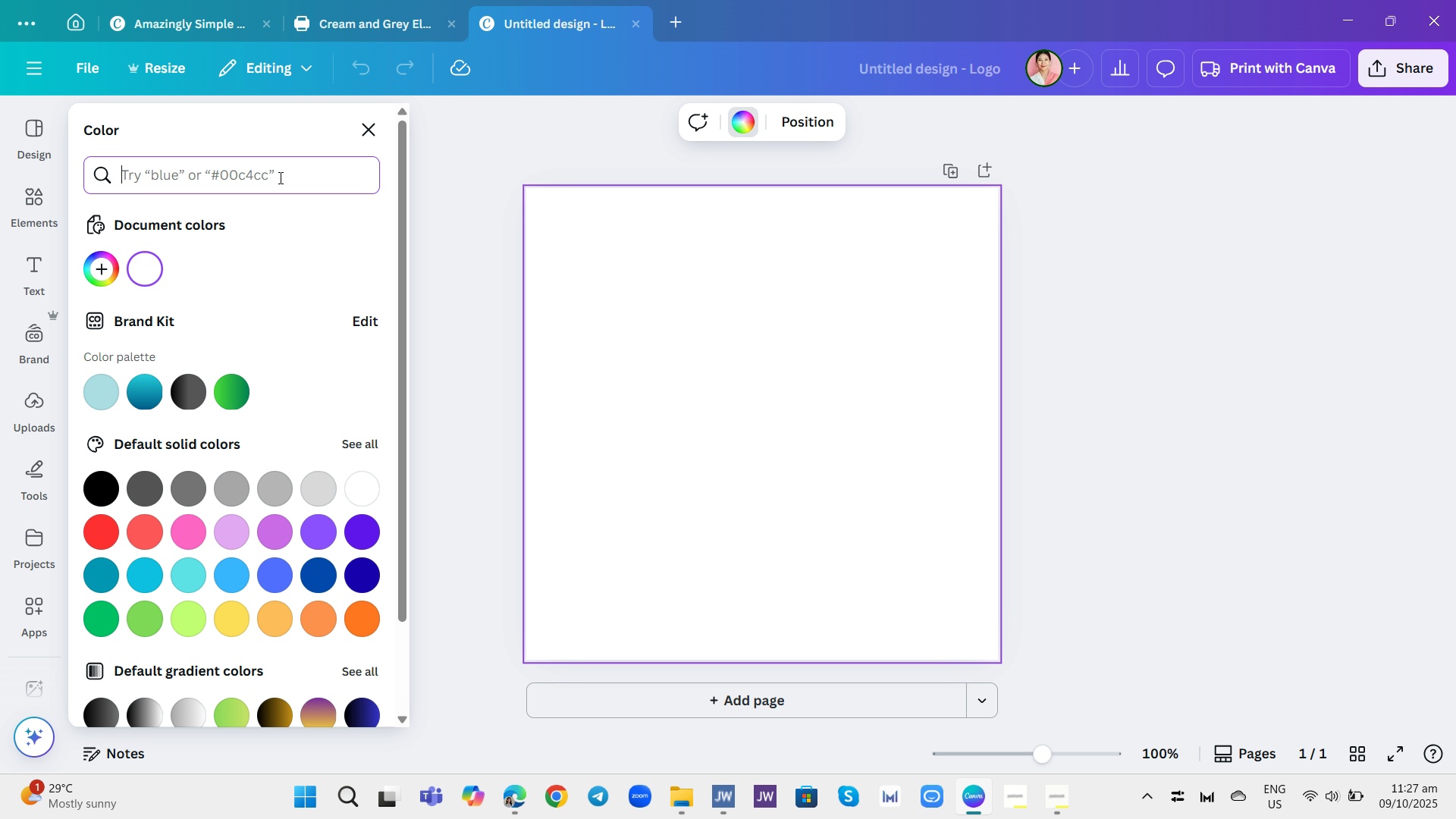 
type(white cream)
 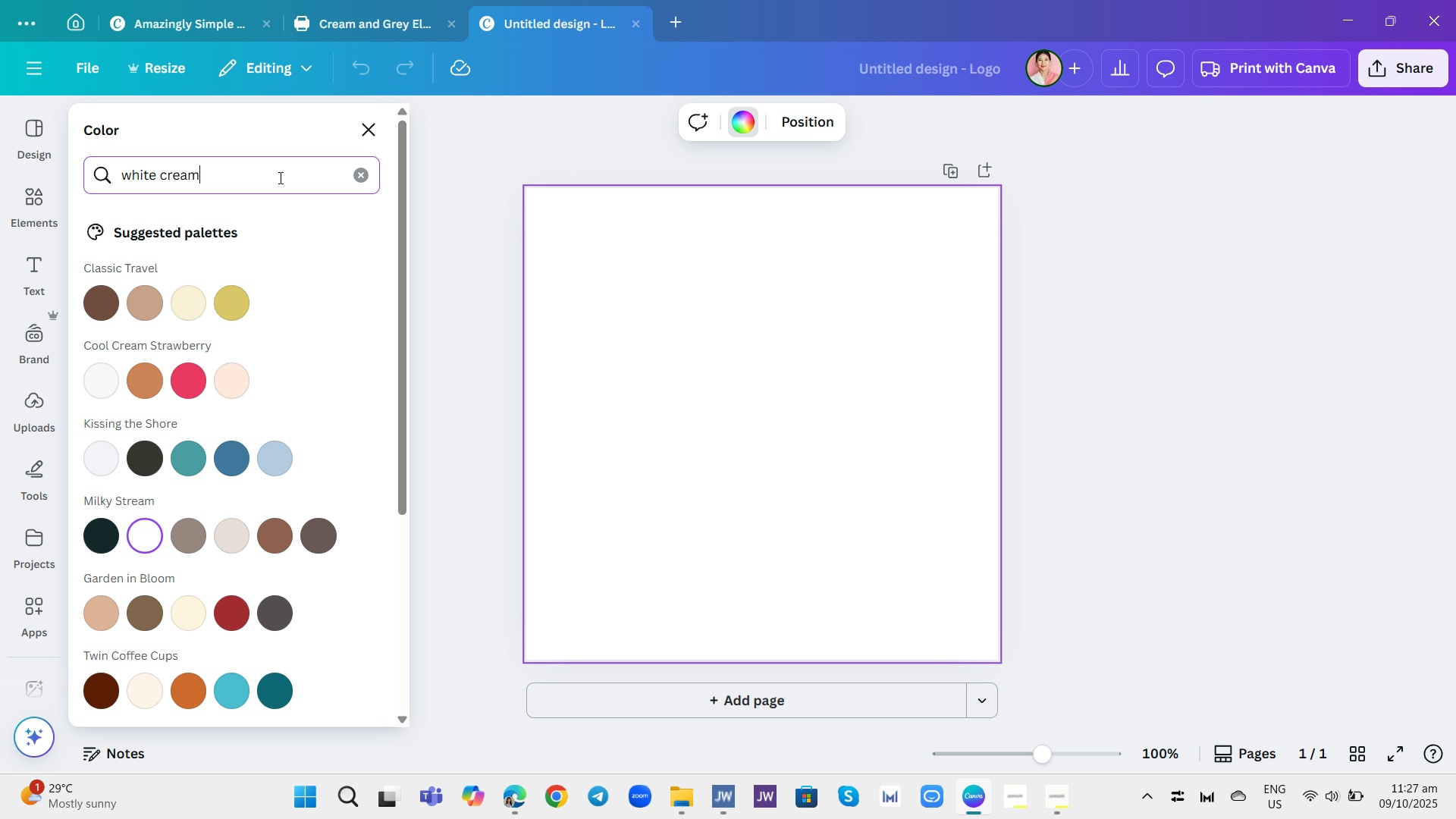 
key(Enter)
 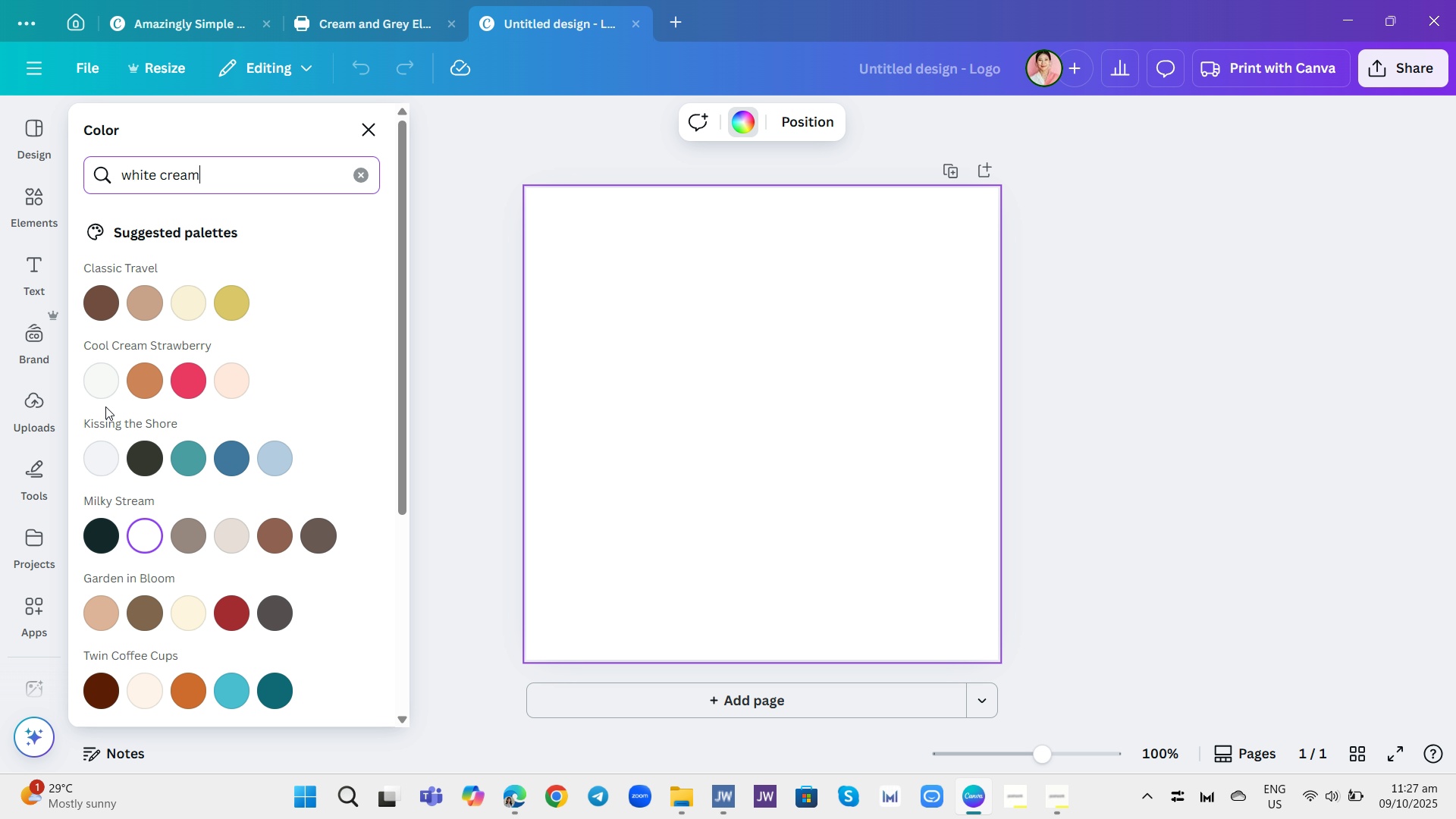 
wait(5.87)
 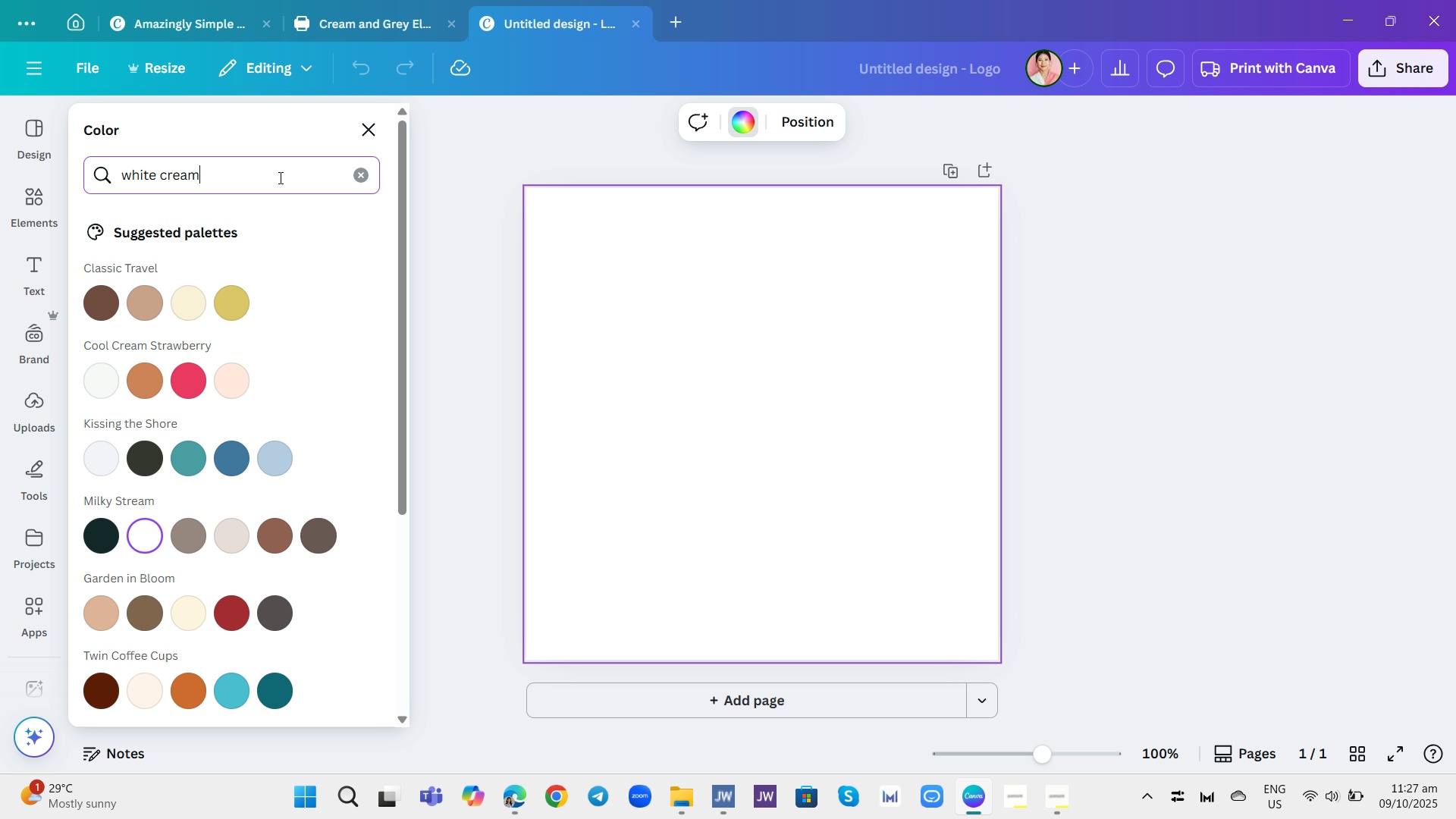 
left_click([111, 385])
 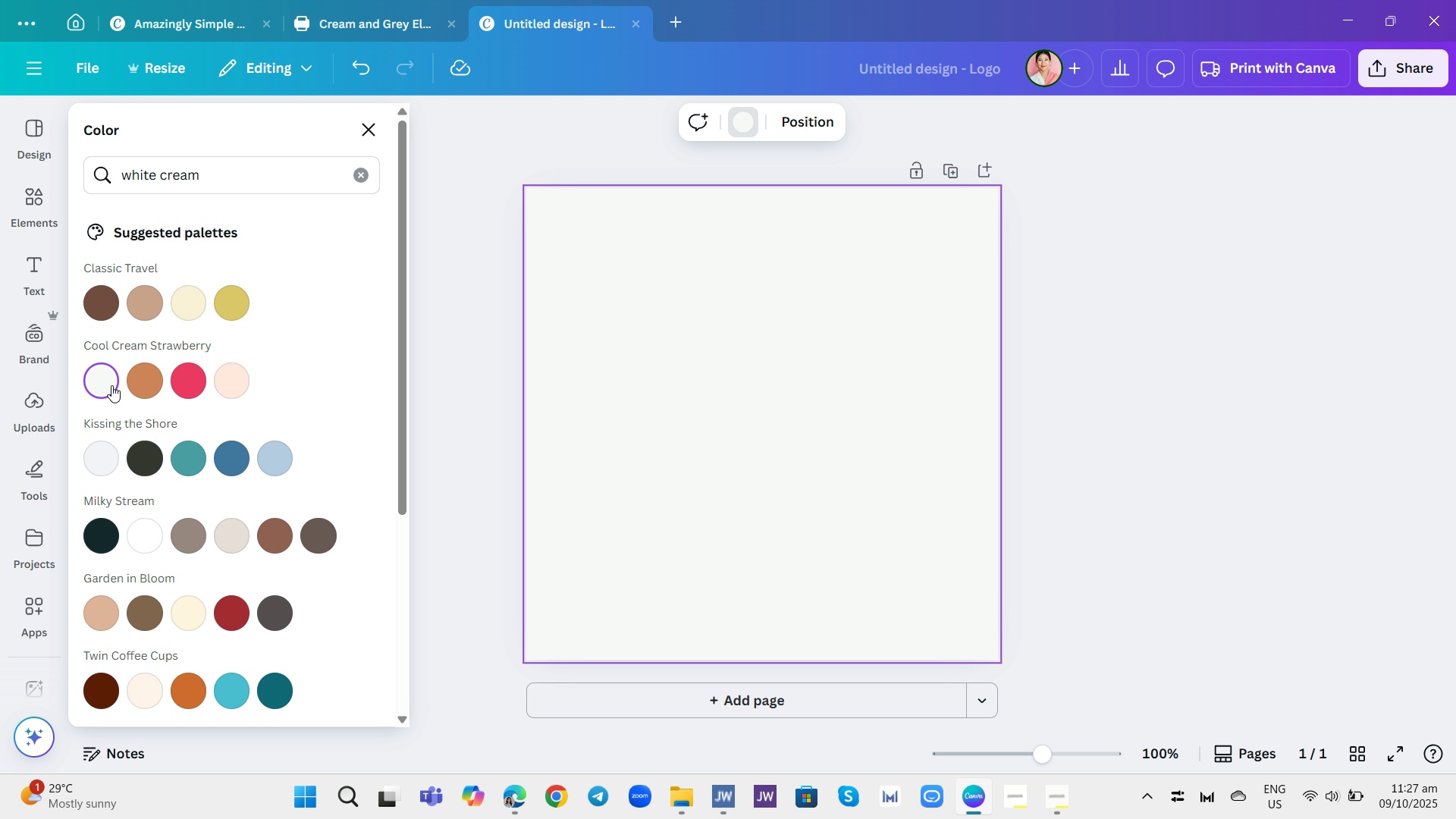 
wait(12.11)
 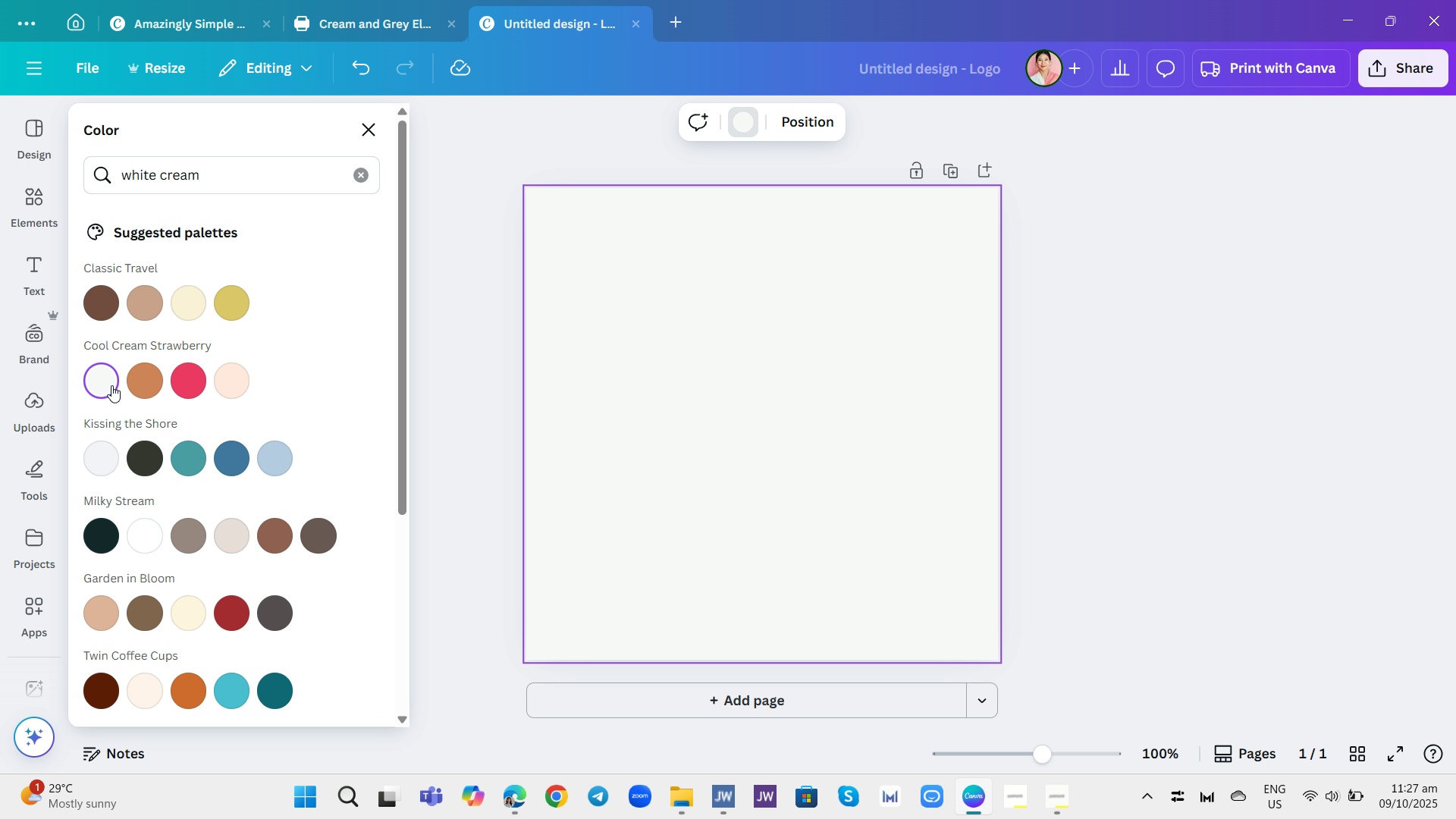 
left_click([39, 205])
 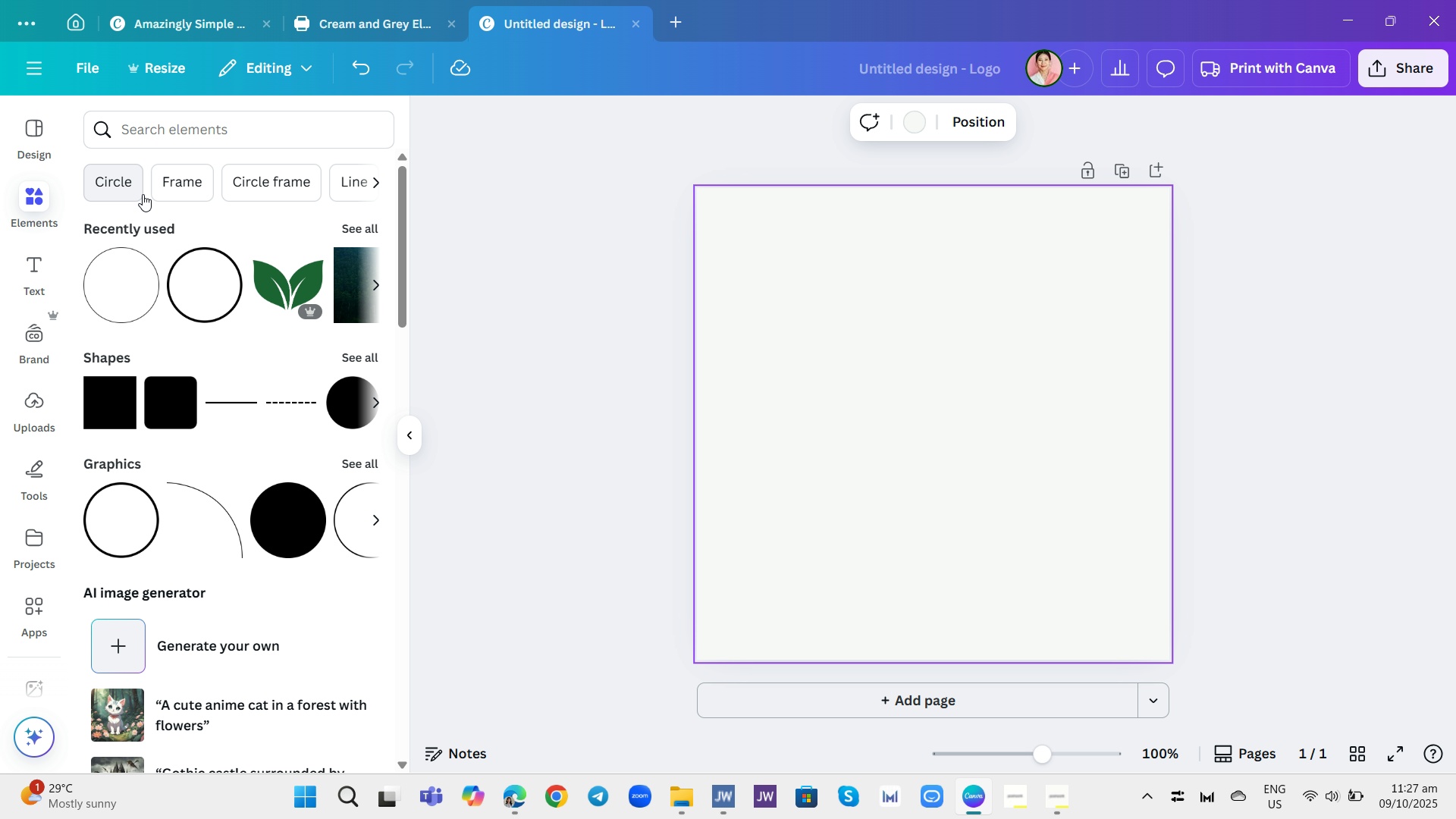 
left_click([143, 194])
 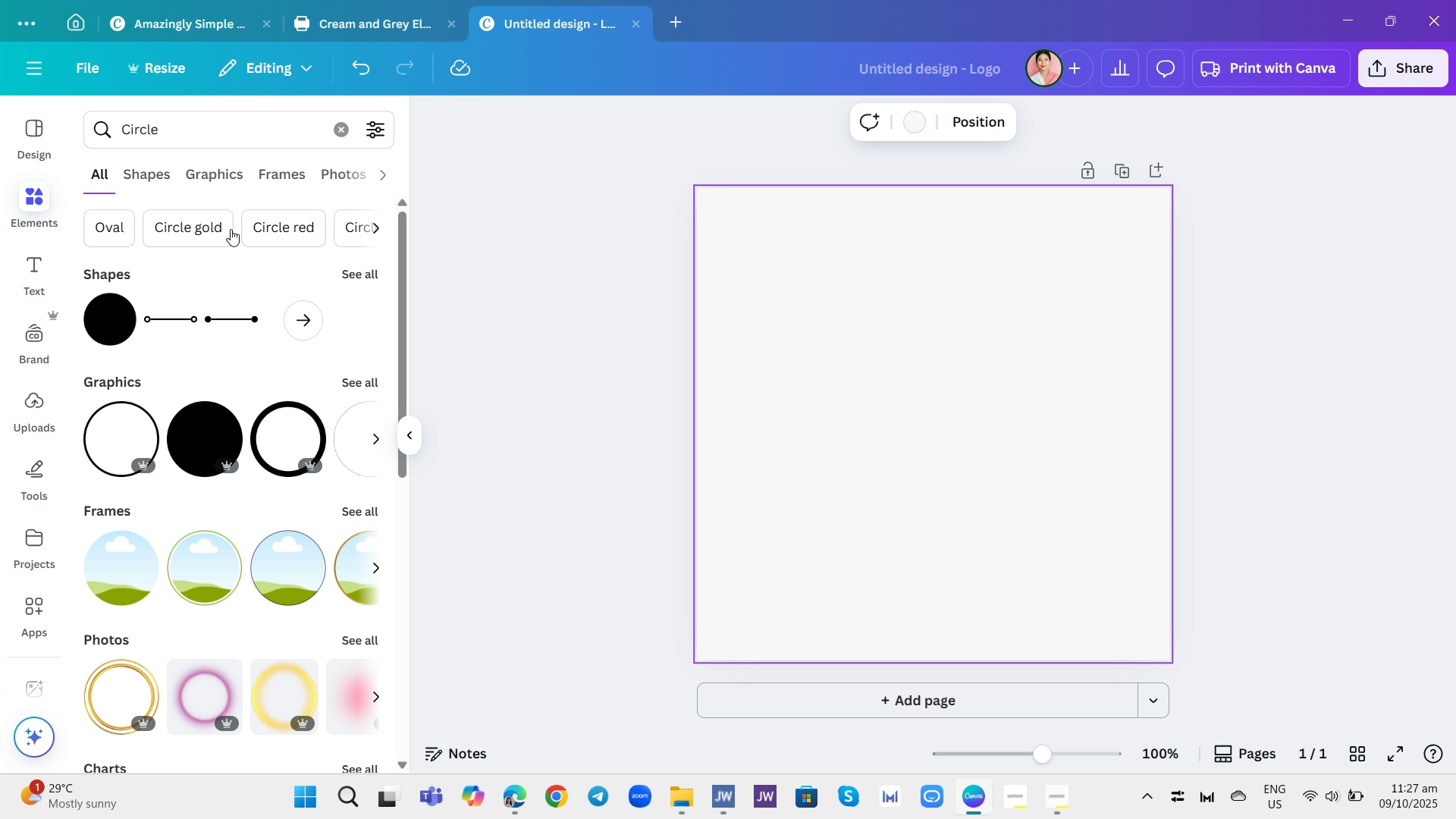 
left_click([215, 174])
 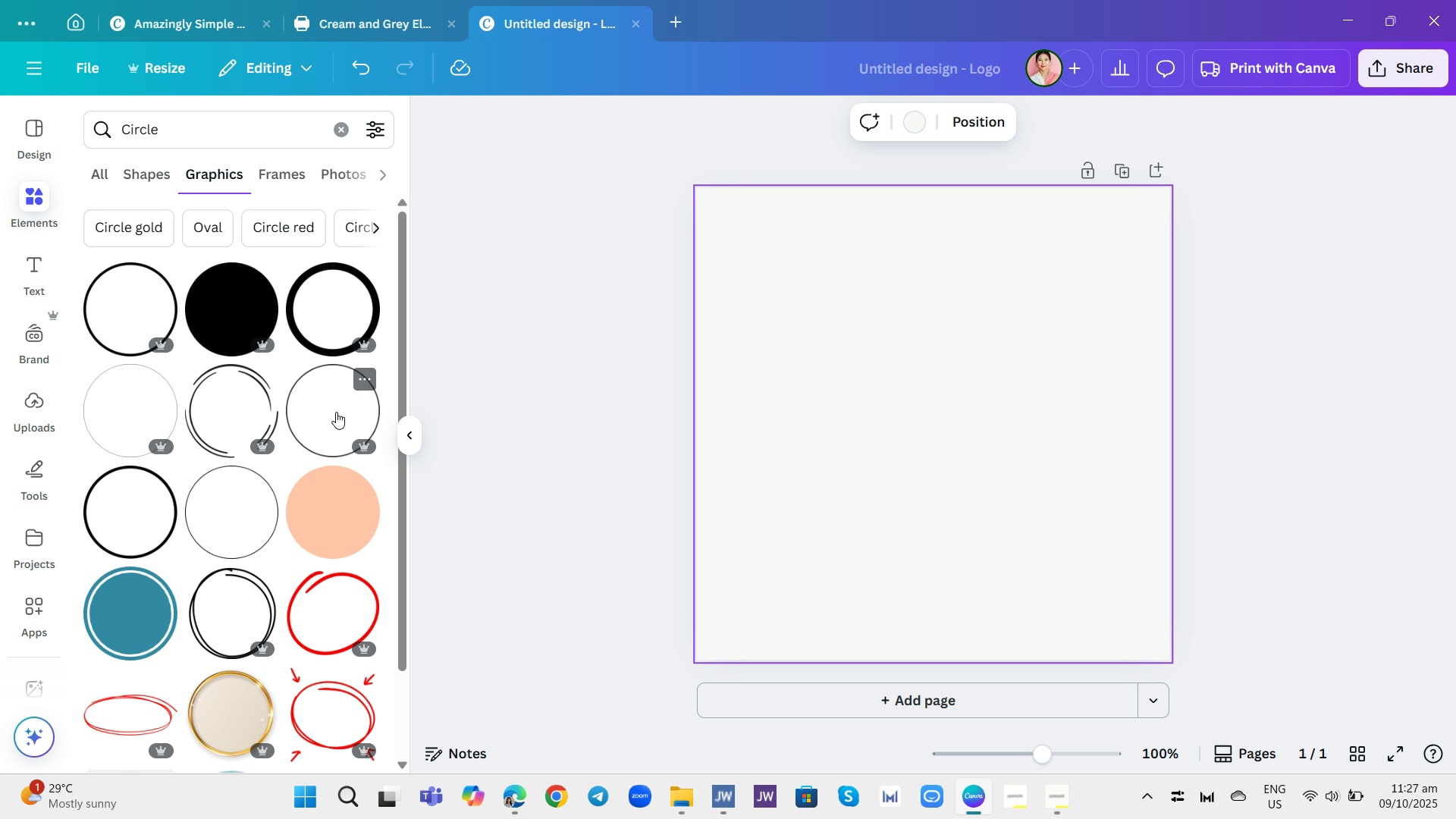 
wait(5.85)
 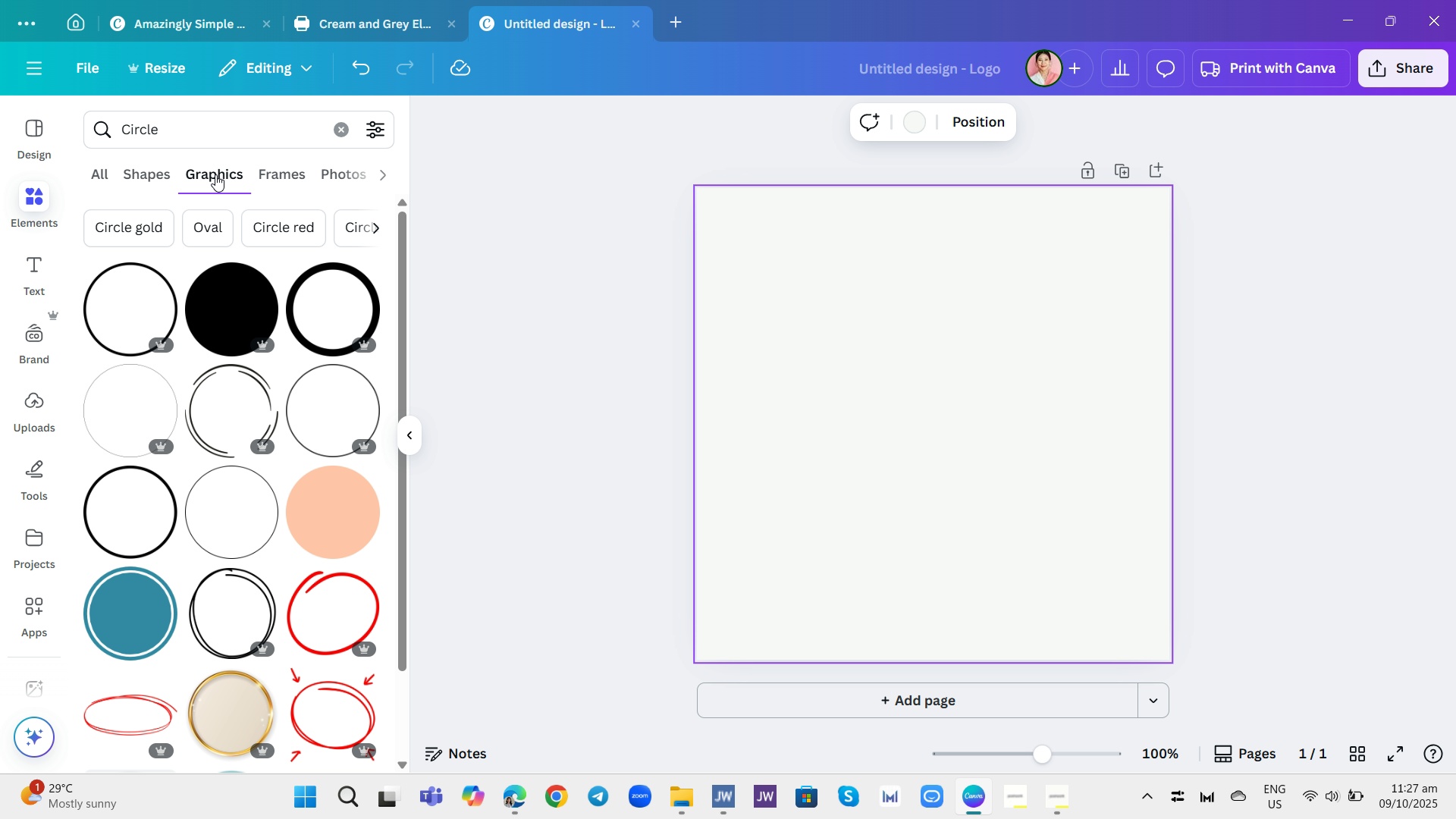 
scroll: coordinate [269, 455], scroll_direction: down, amount: 6.0
 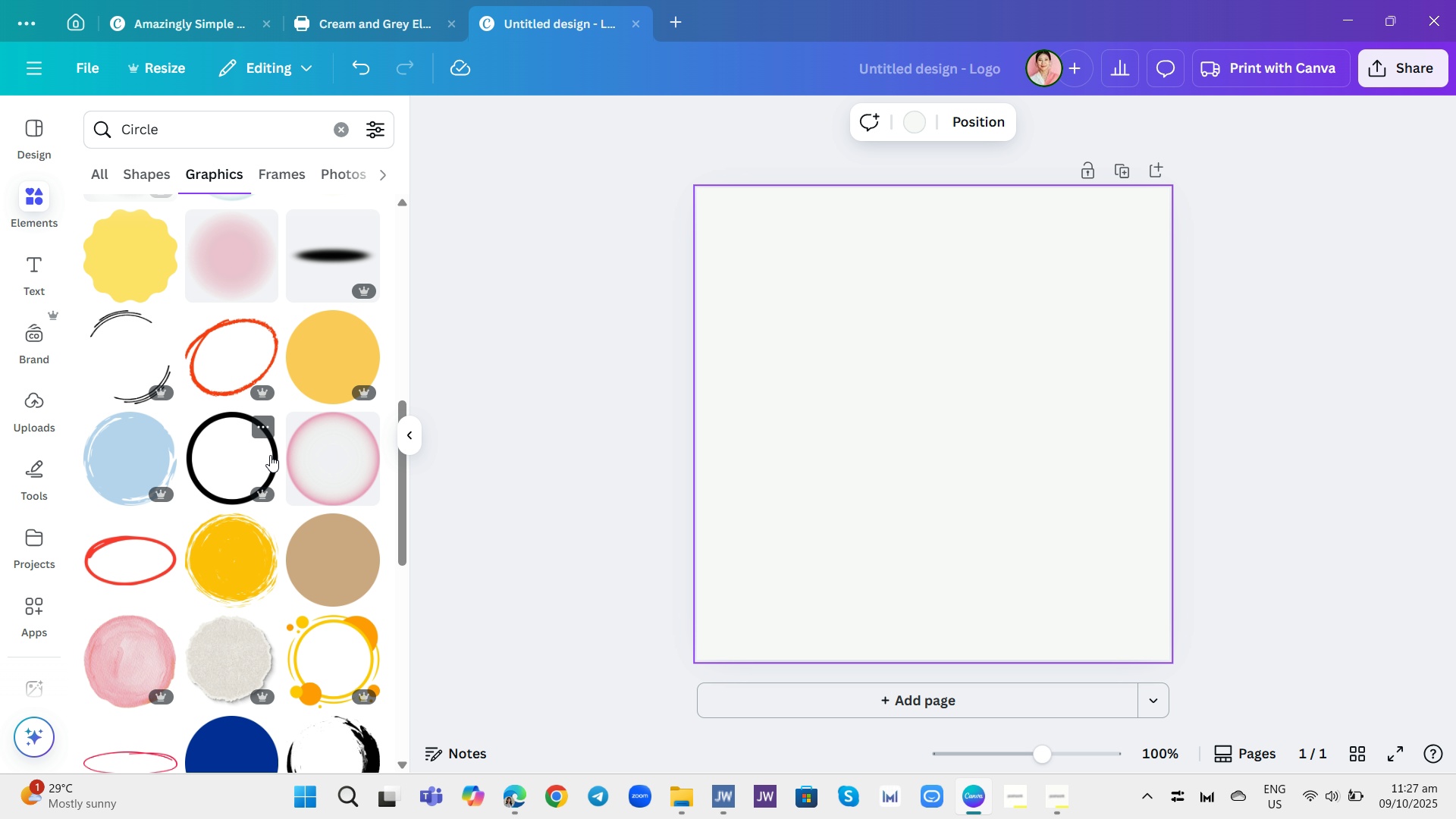 
scroll: coordinate [300, 382], scroll_direction: up, amount: 8.0
 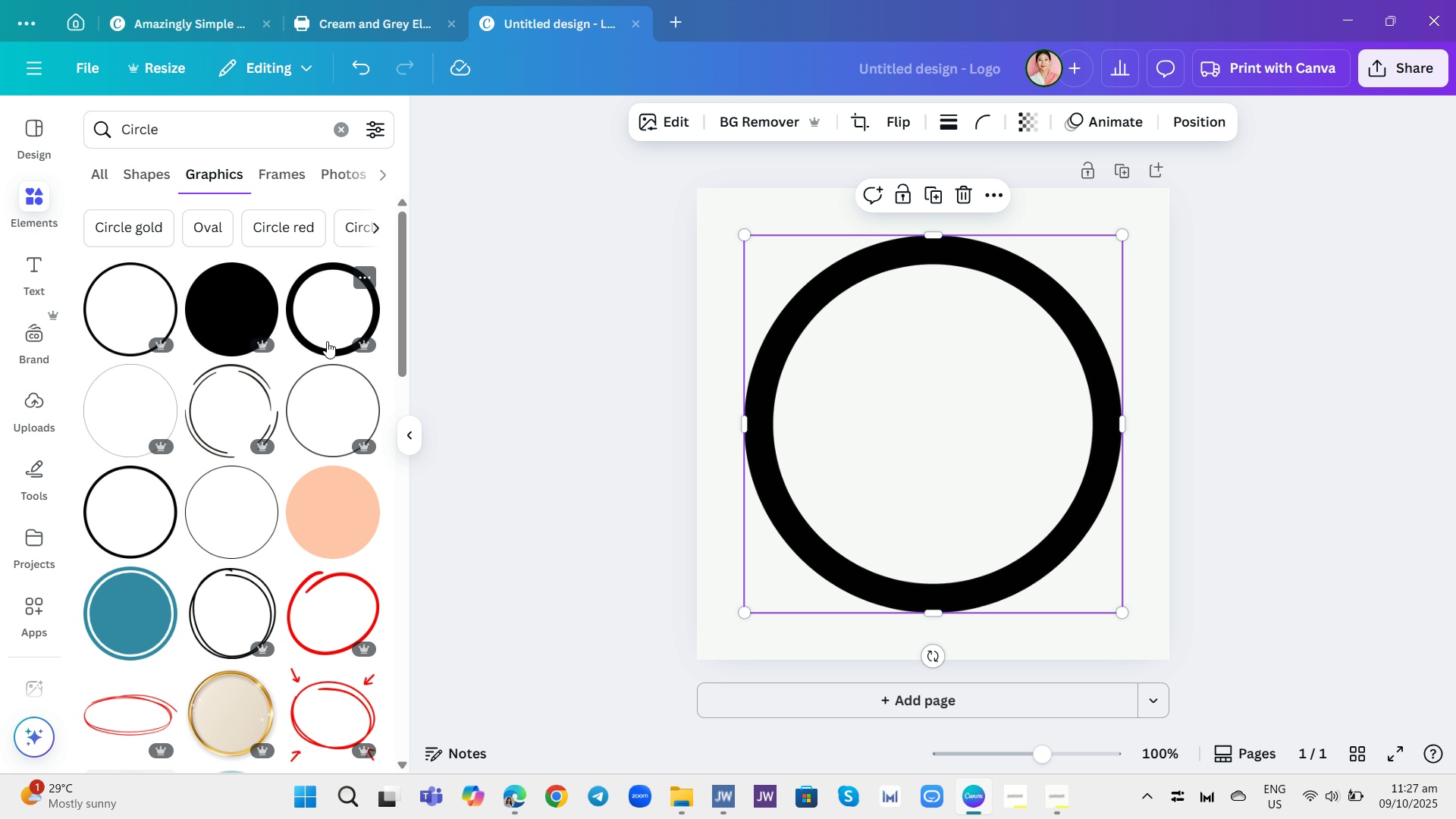 
left_click([327, 341])
 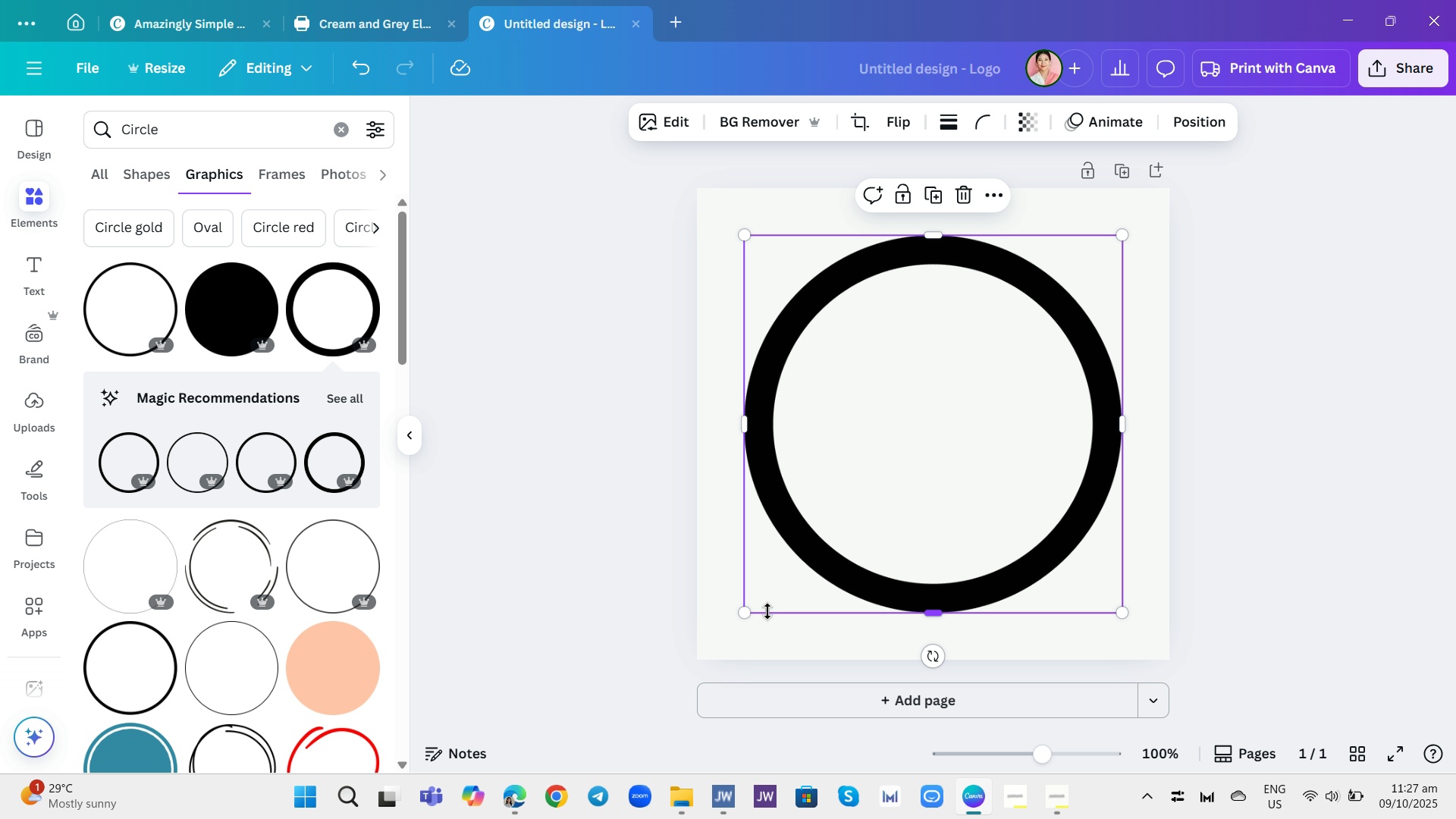 
left_click_drag(start_coordinate=[743, 611], to_coordinate=[913, 414])
 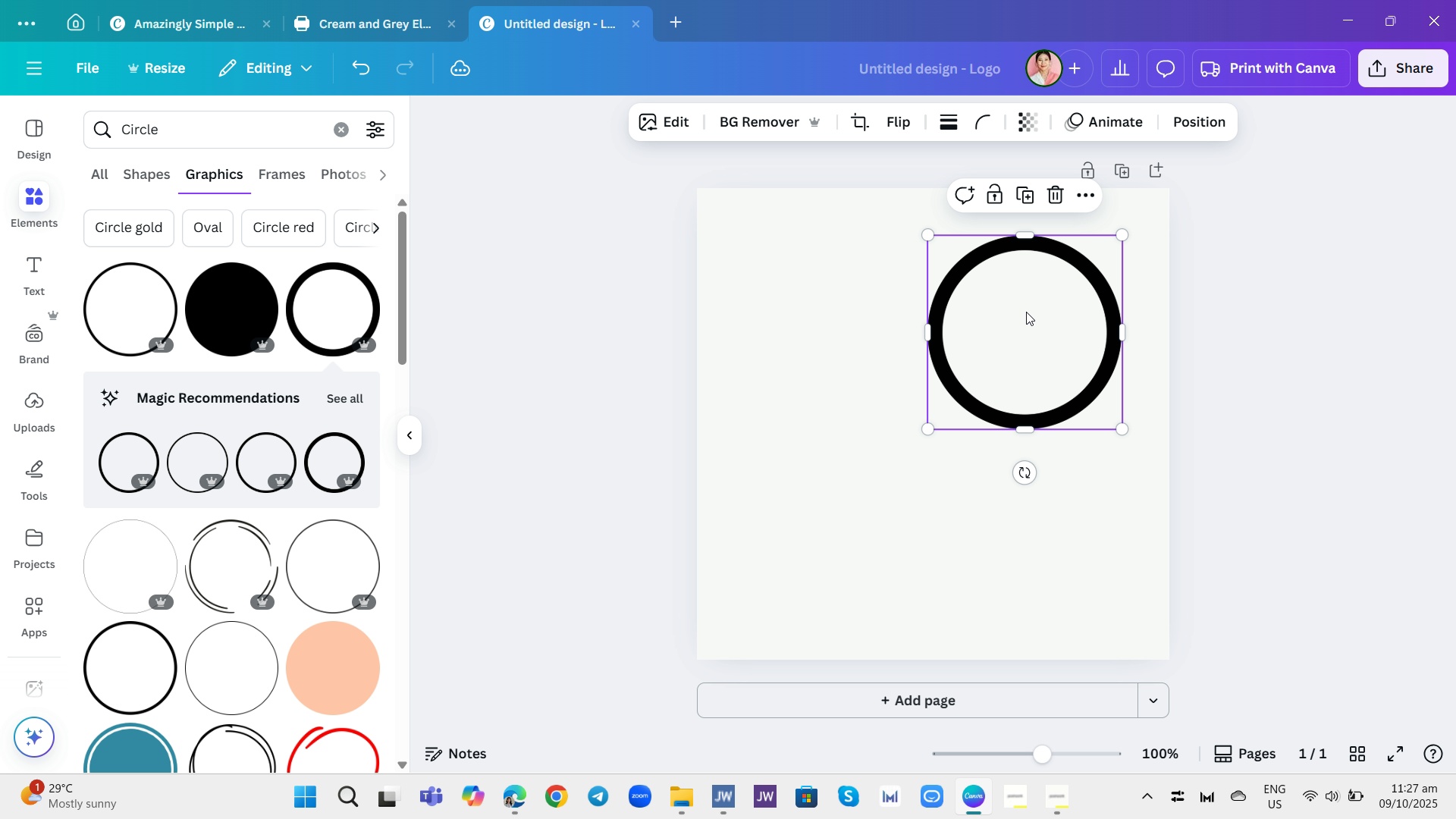 
left_click_drag(start_coordinate=[1026, 312], to_coordinate=[928, 337])
 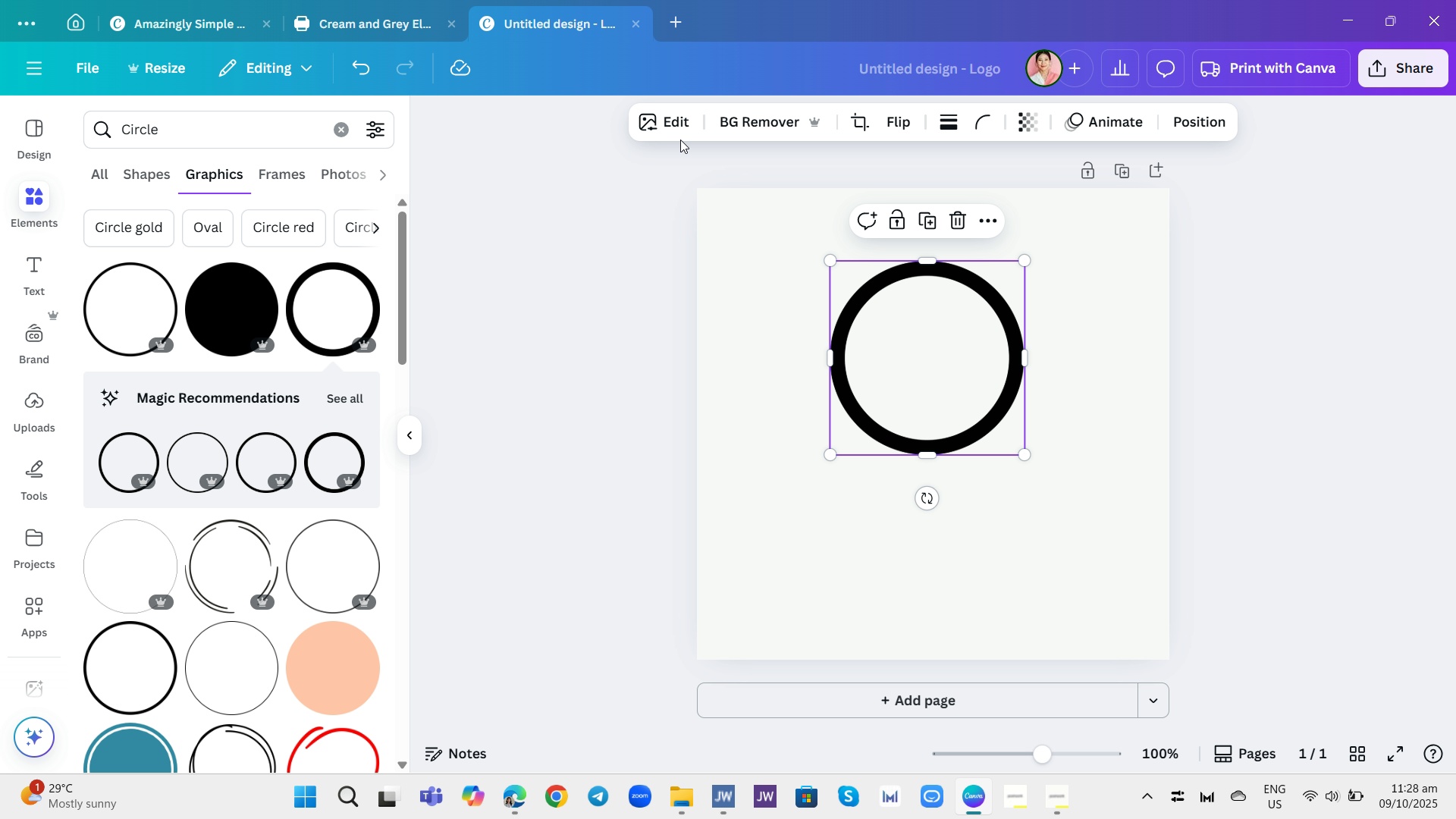 
left_click([677, 129])
 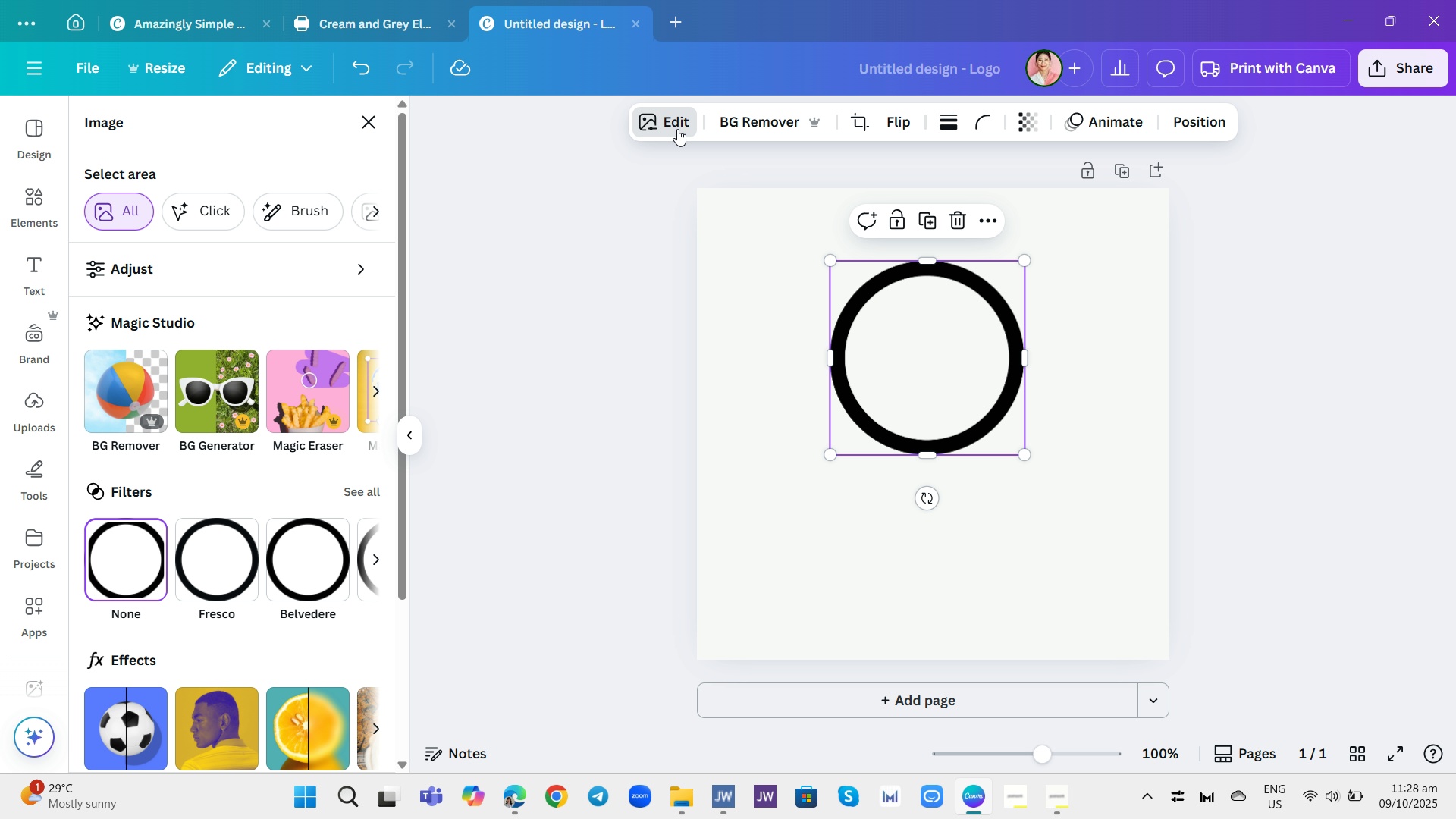 
wait(14.23)
 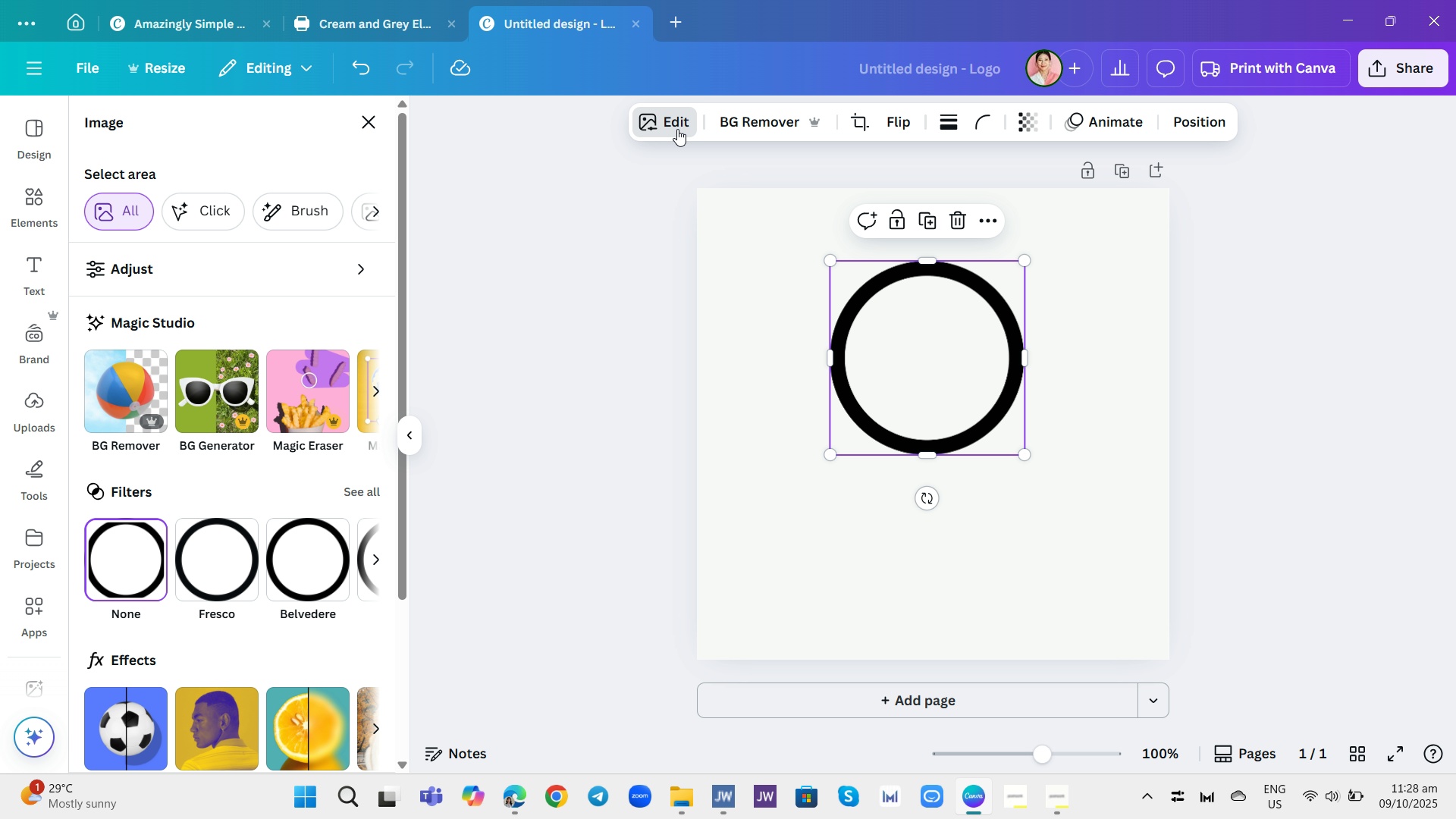 
scroll: coordinate [297, 478], scroll_direction: down, amount: 3.0
 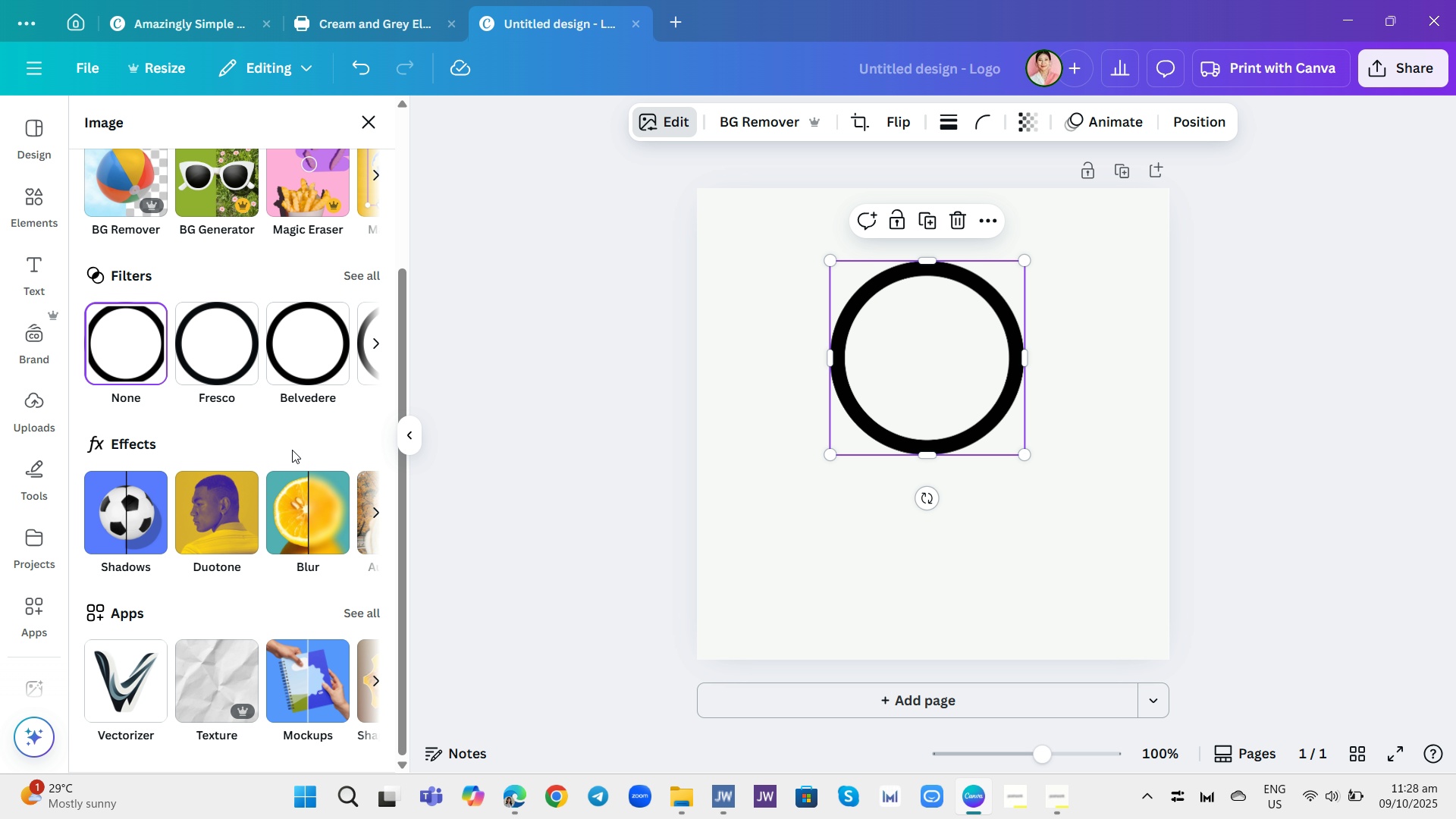 
scroll: coordinate [290, 450], scroll_direction: up, amount: 4.0
 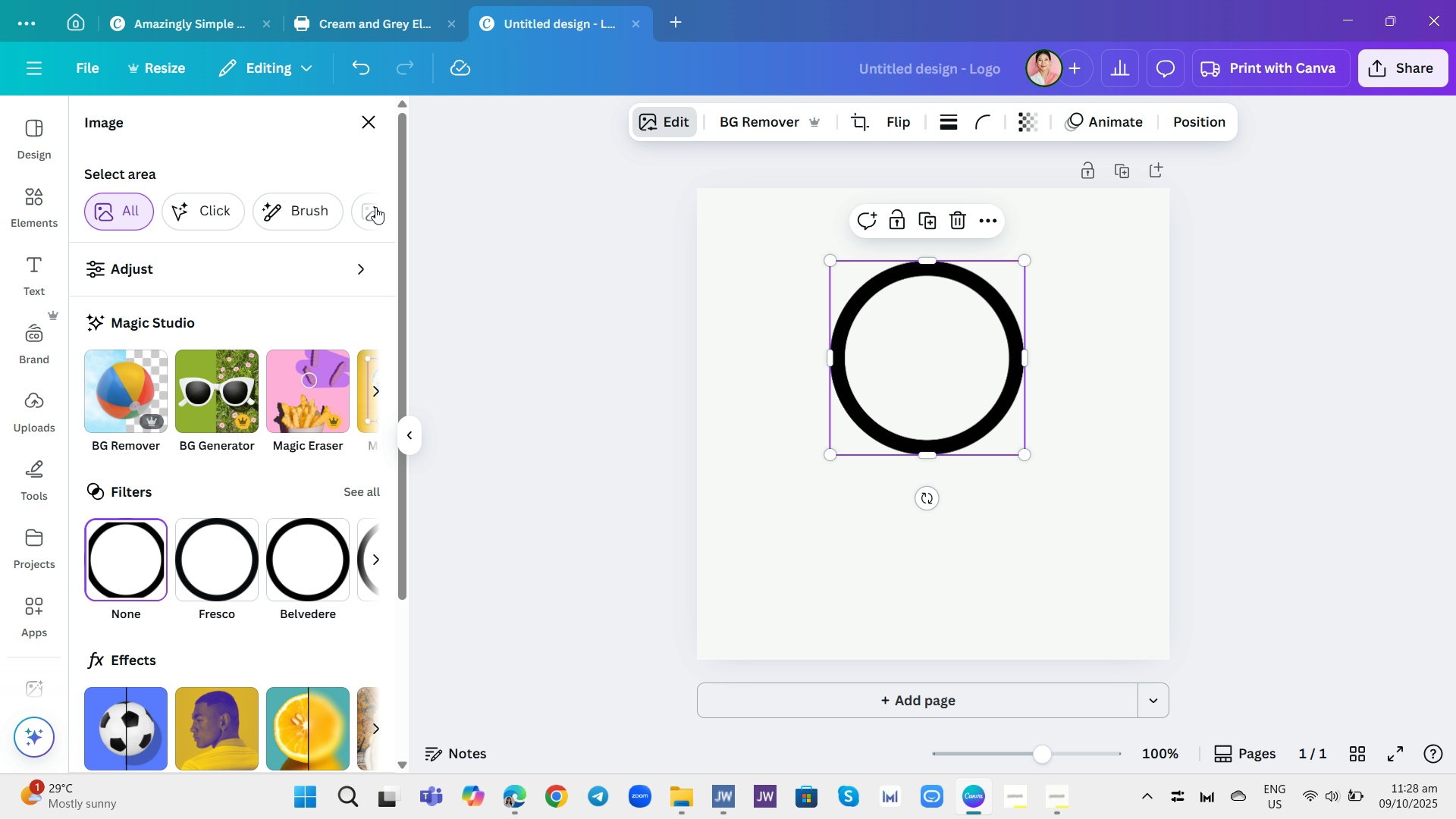 
left_click([375, 207])
 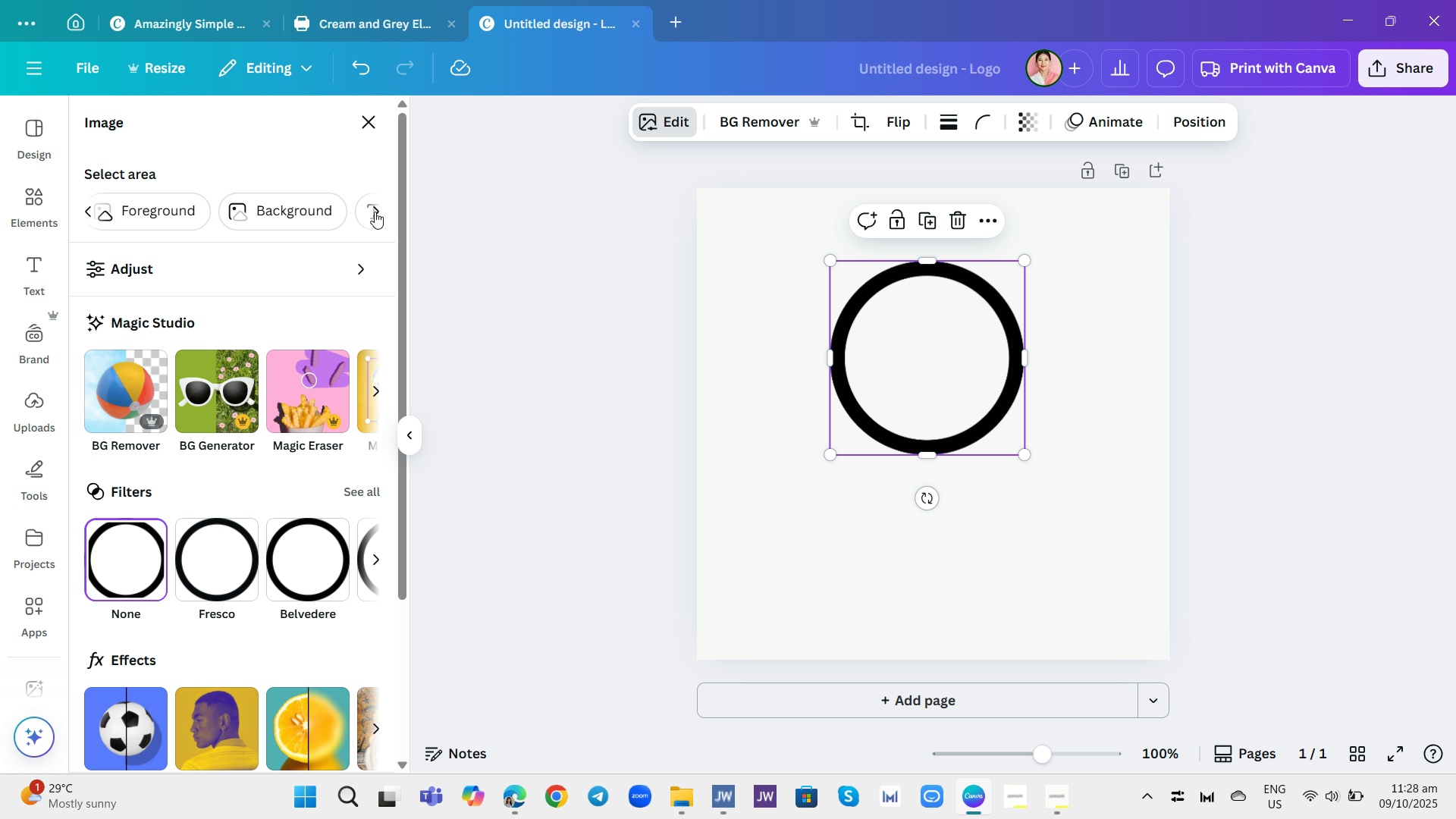 
left_click([376, 212])
 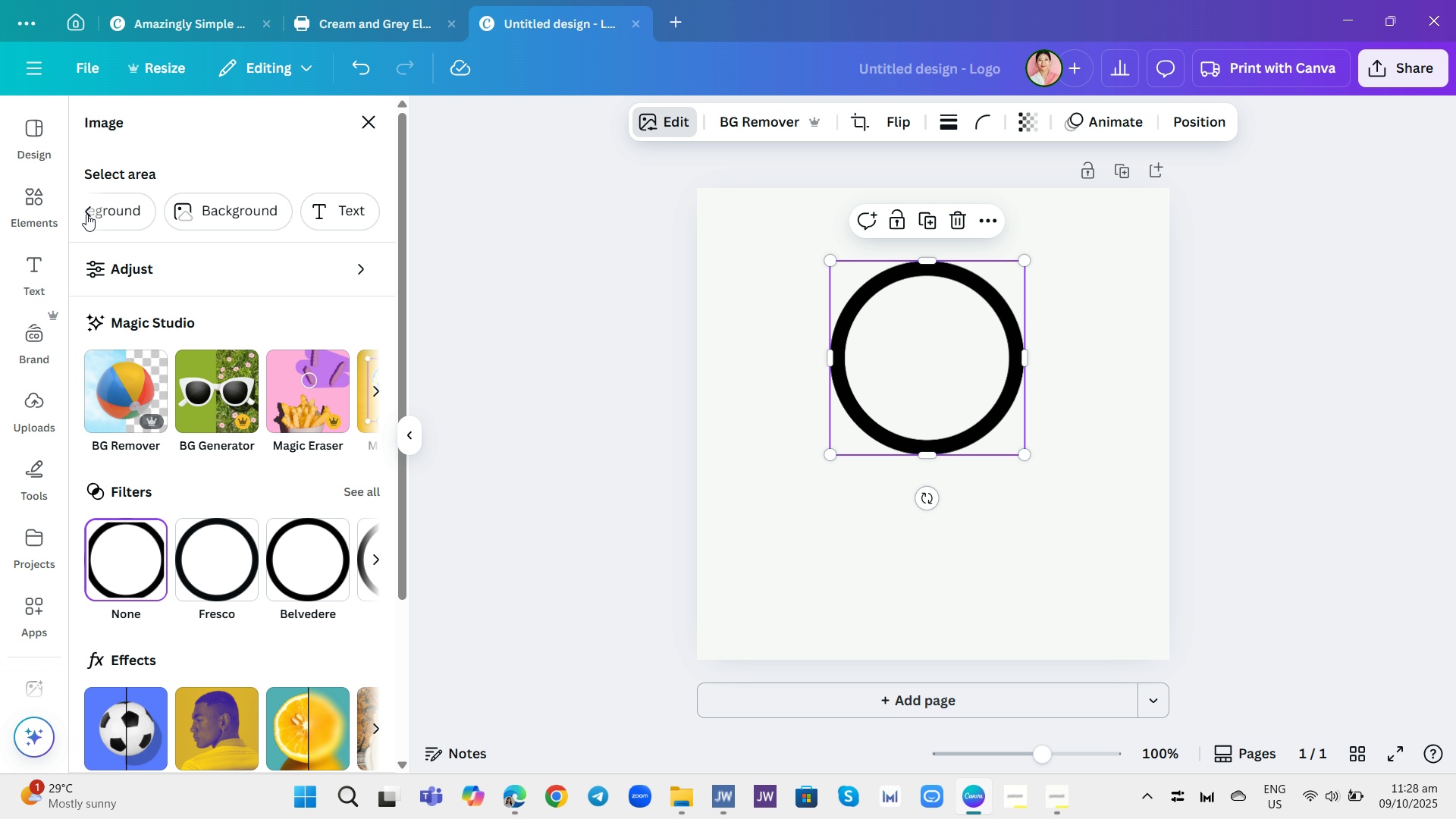 
left_click([86, 214])
 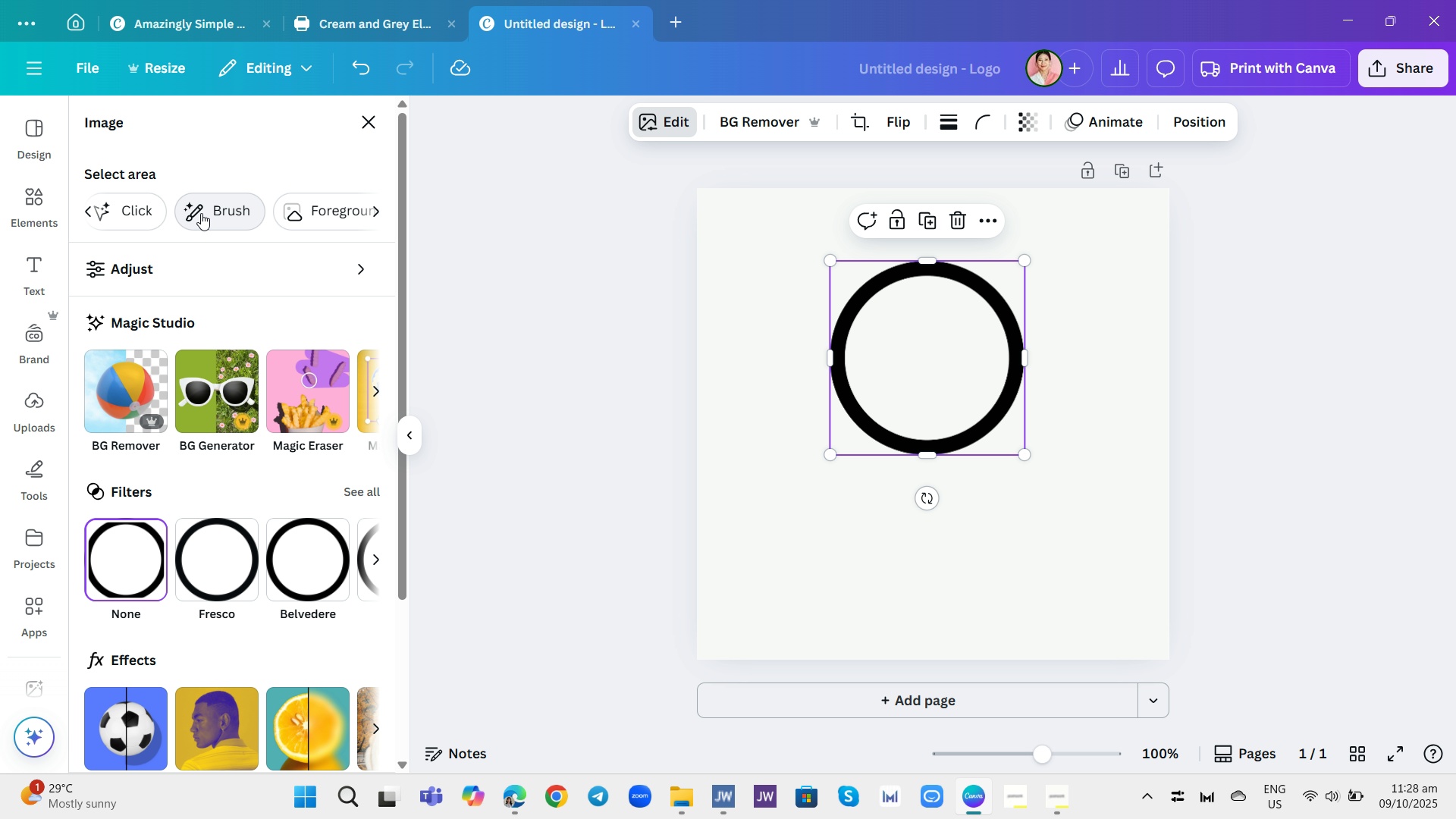 
left_click([201, 213])
 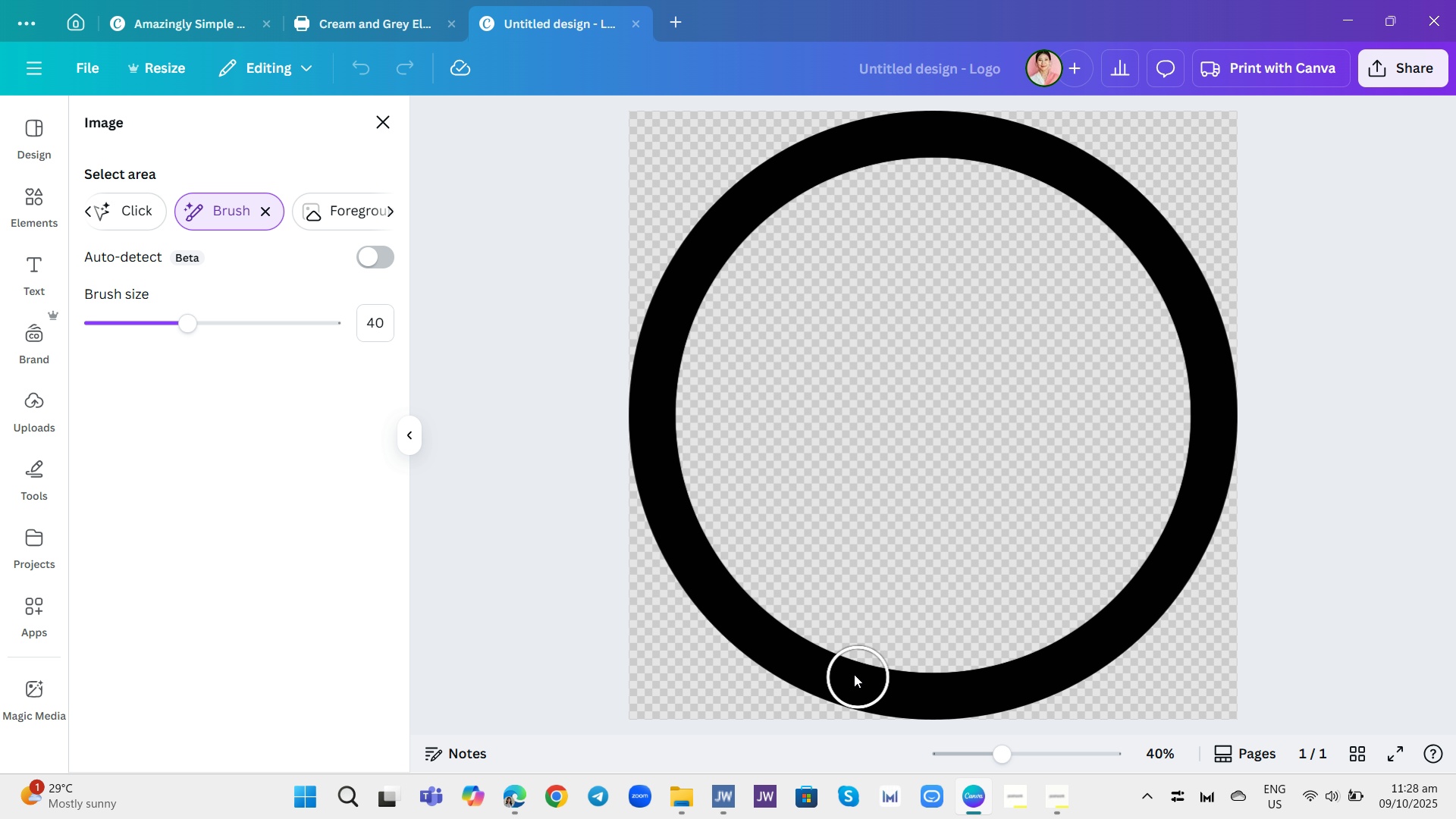 
left_click([796, 626])
 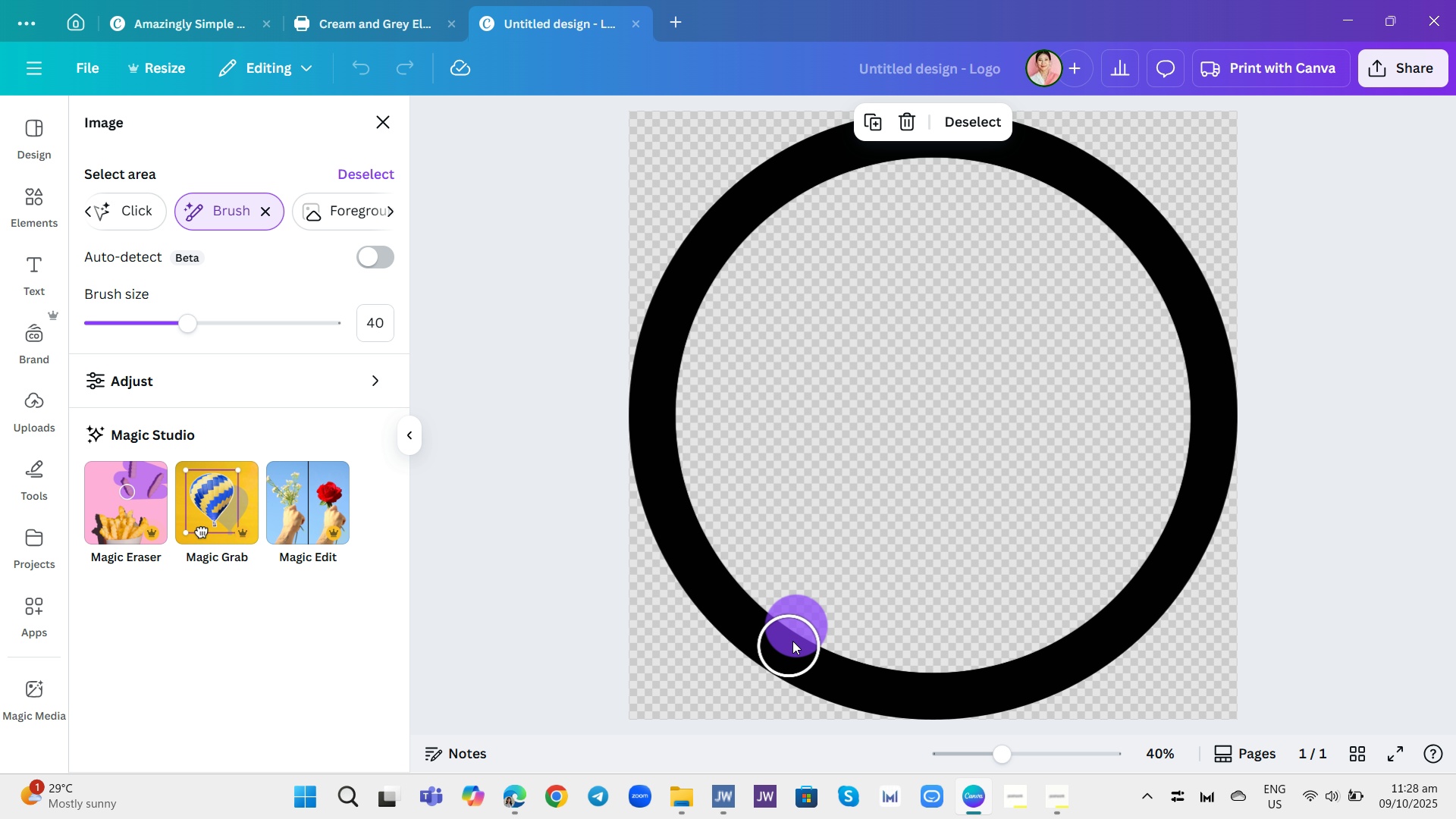 
left_click_drag(start_coordinate=[795, 636], to_coordinate=[771, 653])
 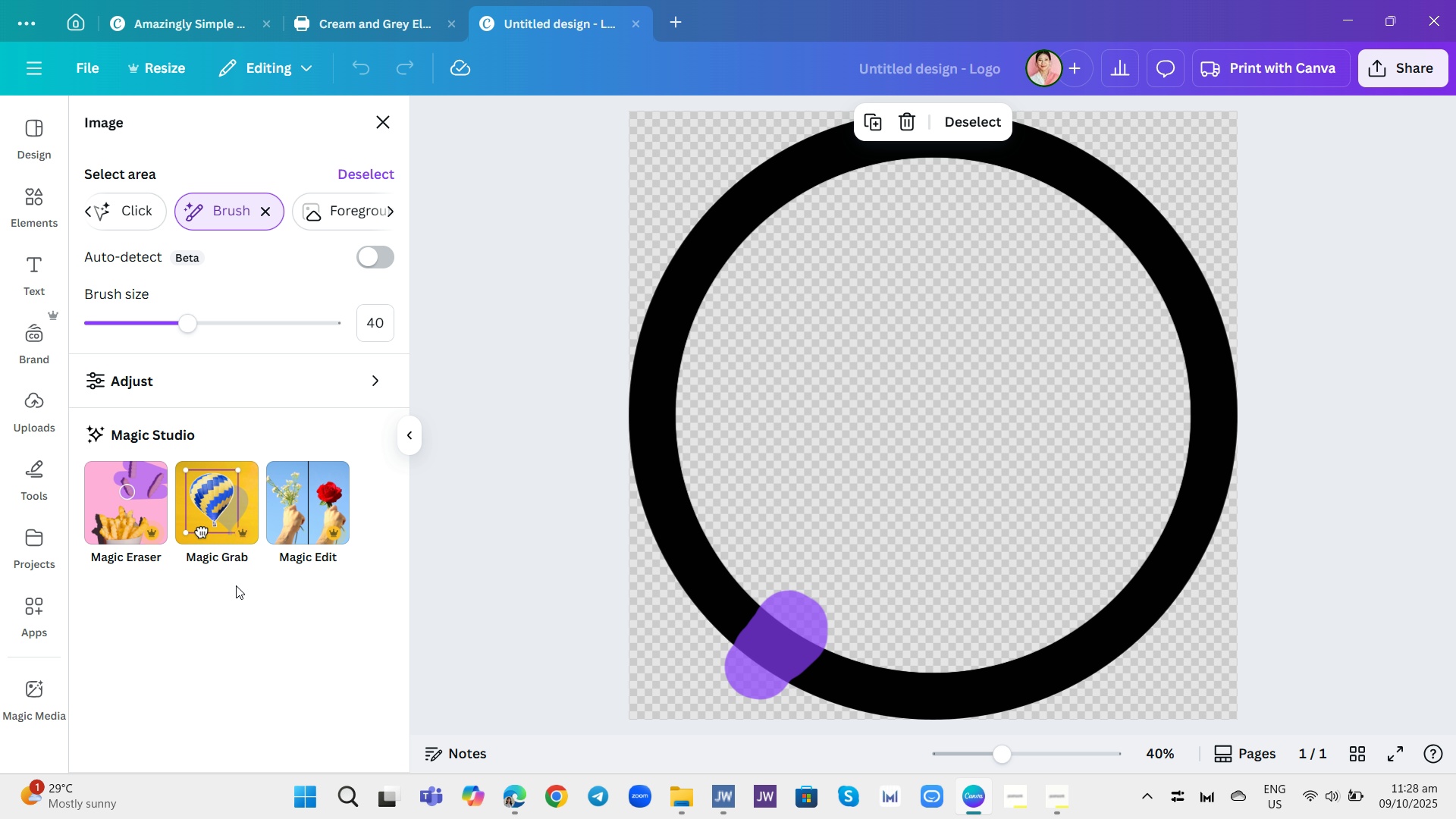 
wait(17.01)
 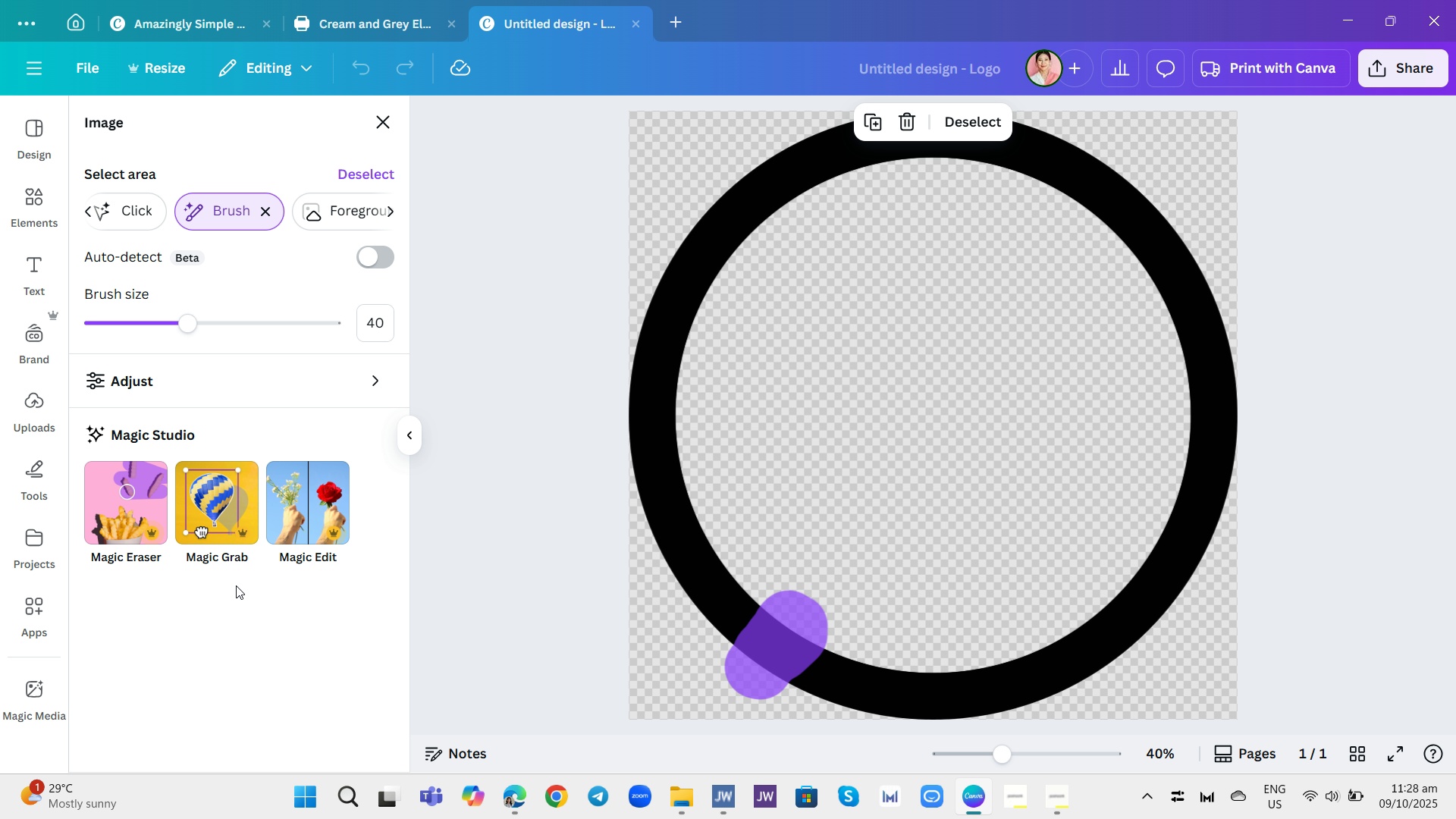 
scroll: coordinate [327, 349], scroll_direction: down, amount: 1.0
 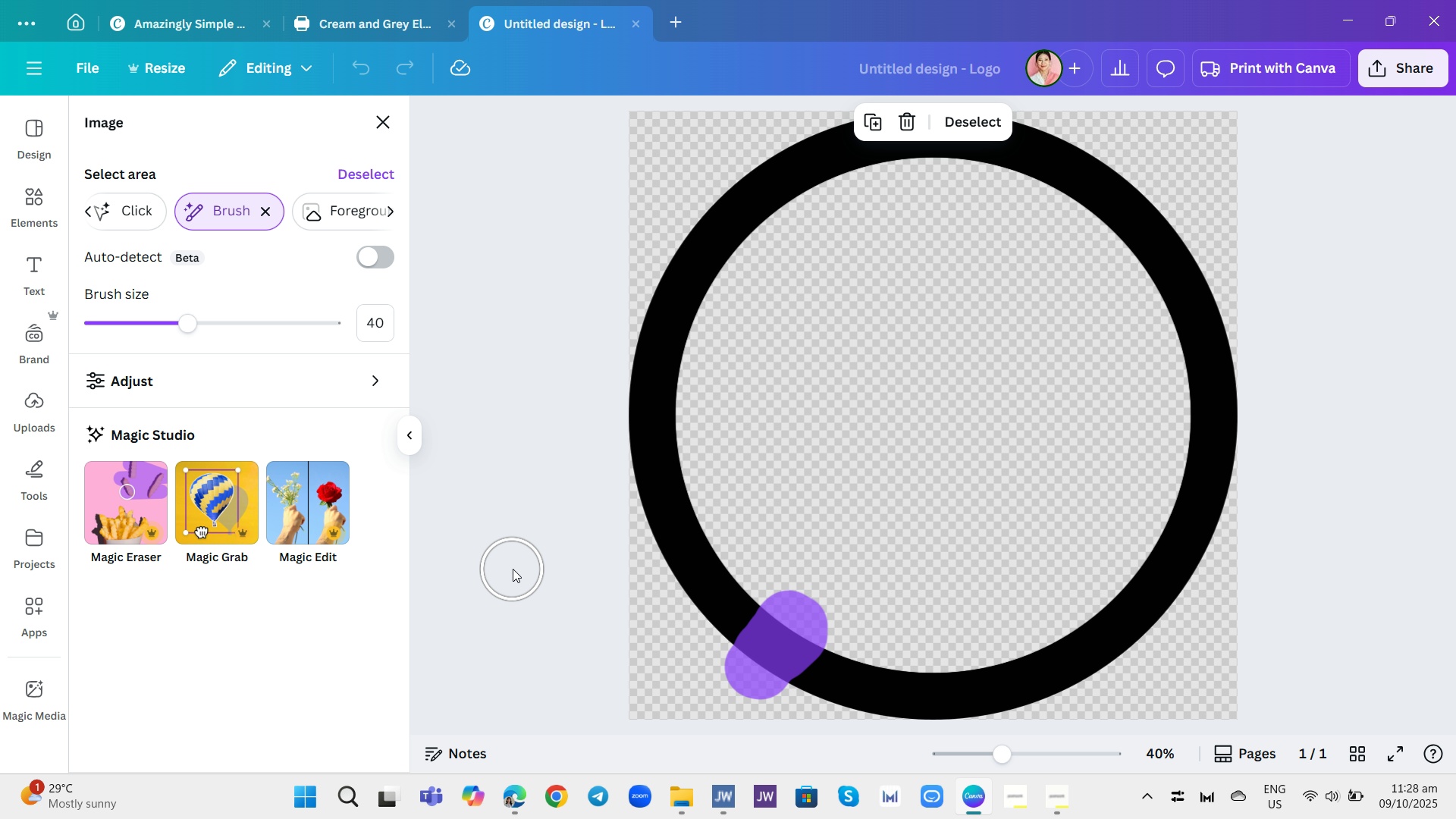 
left_click([513, 569])
 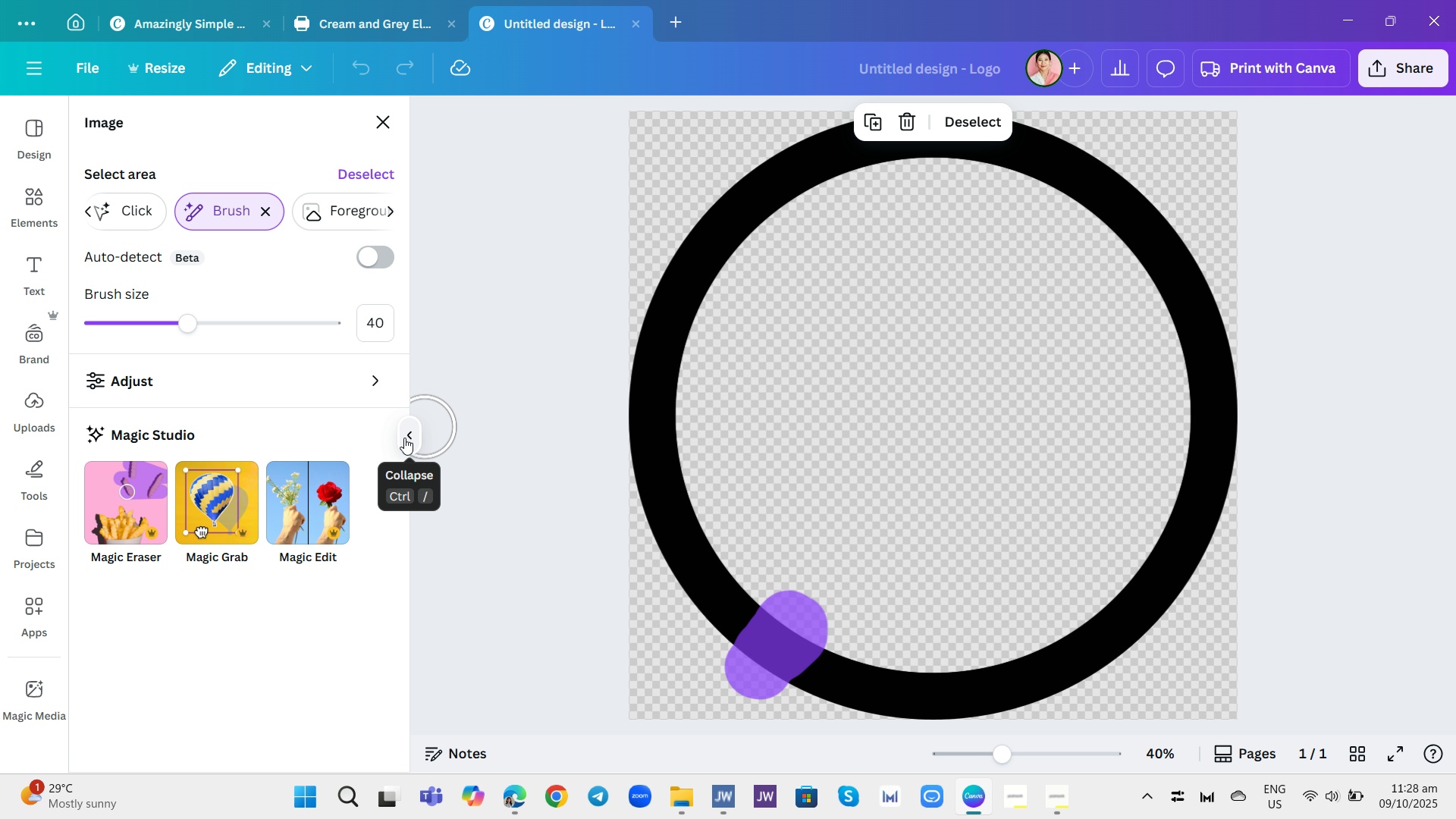 
left_click([404, 438])
 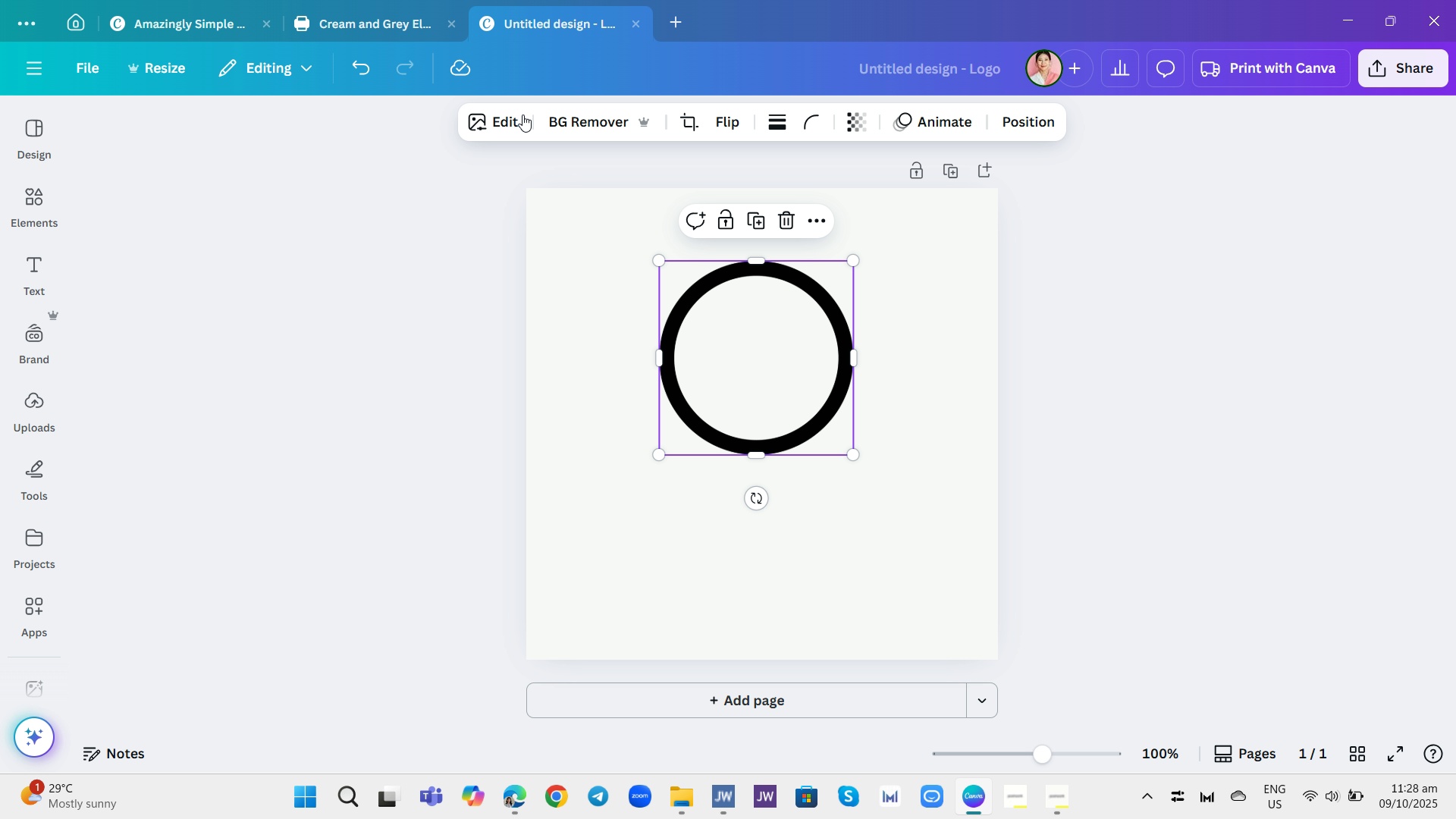 
left_click([514, 117])
 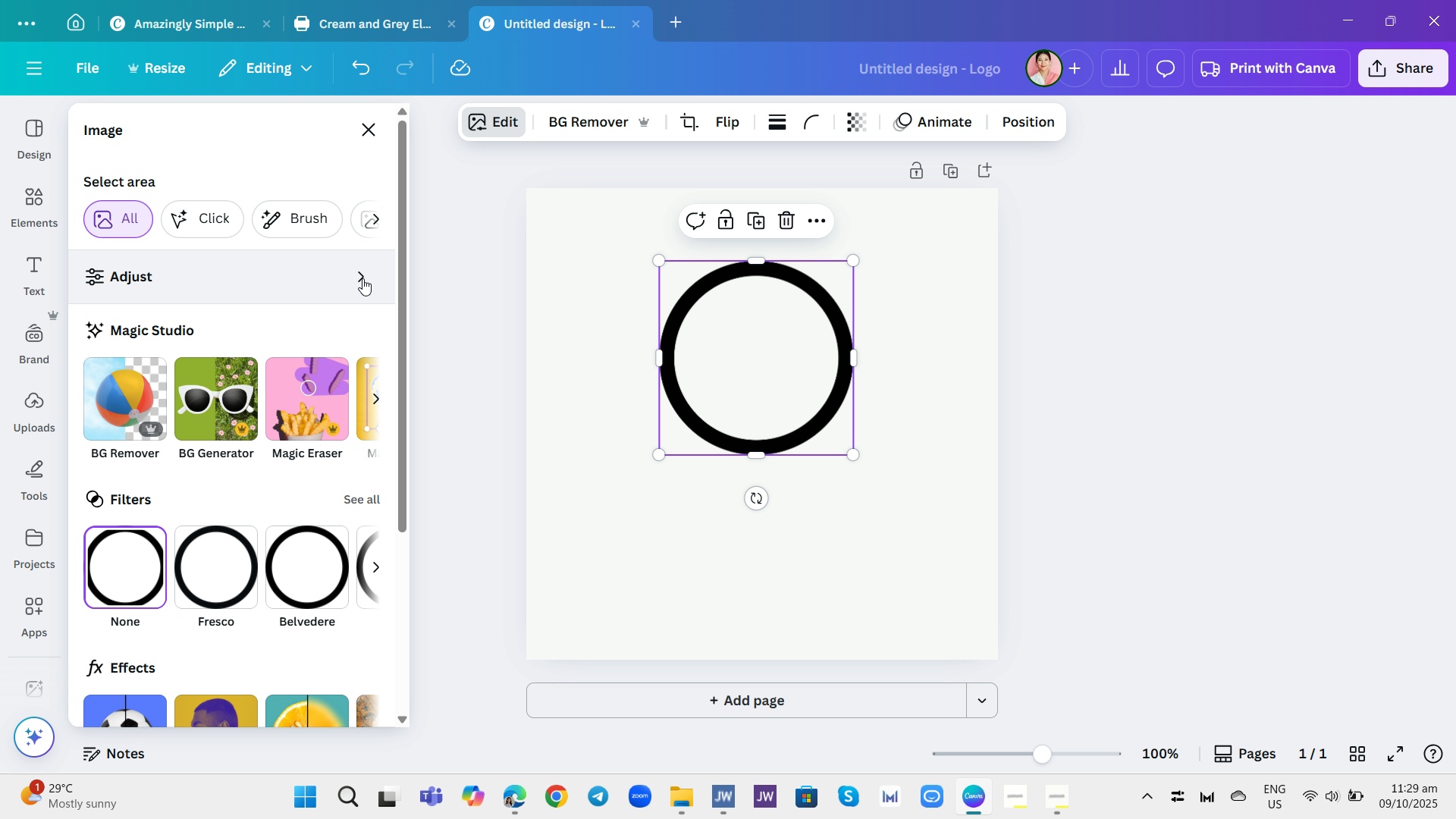 
wait(7.72)
 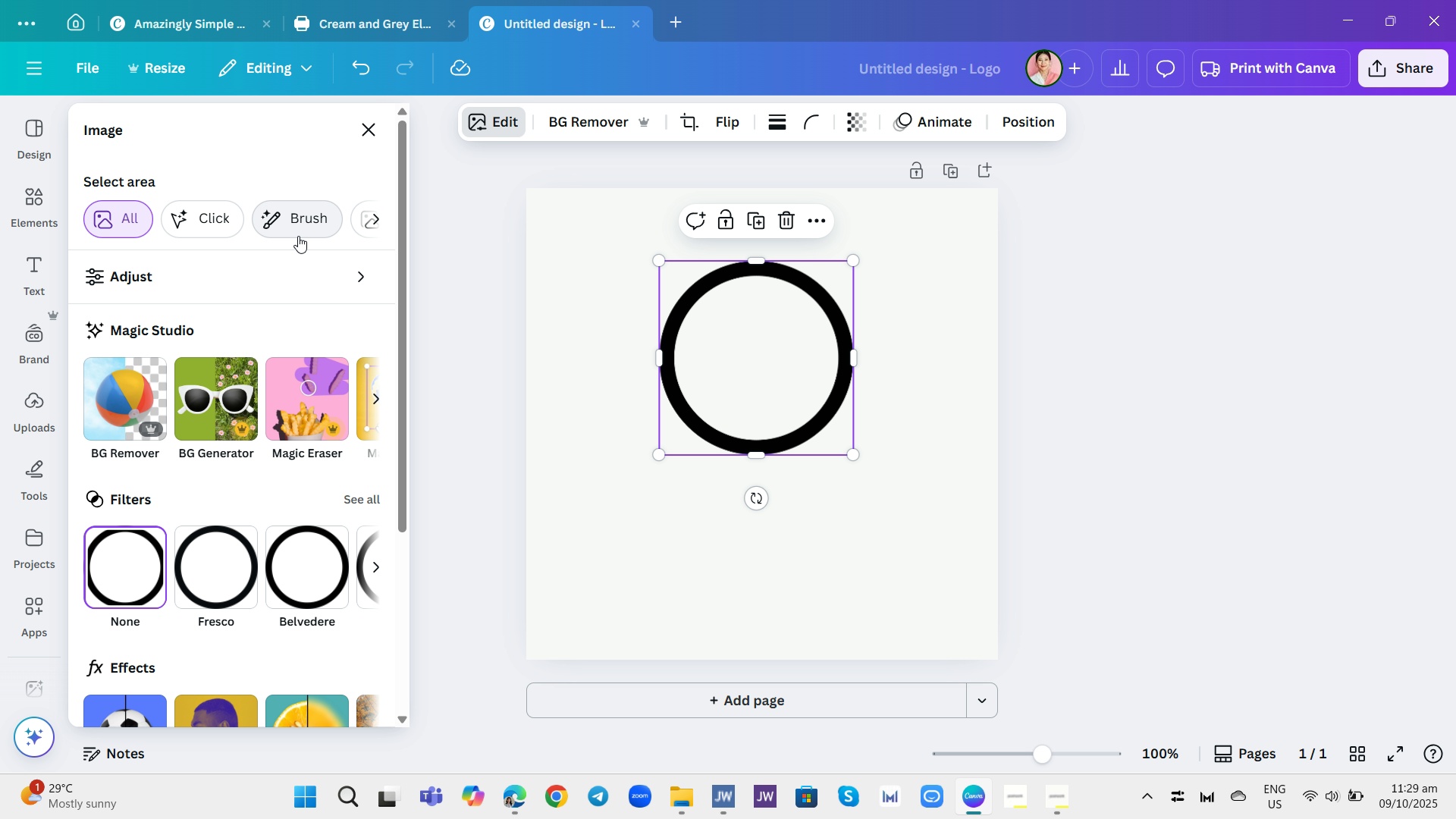 
left_click([361, 271])
 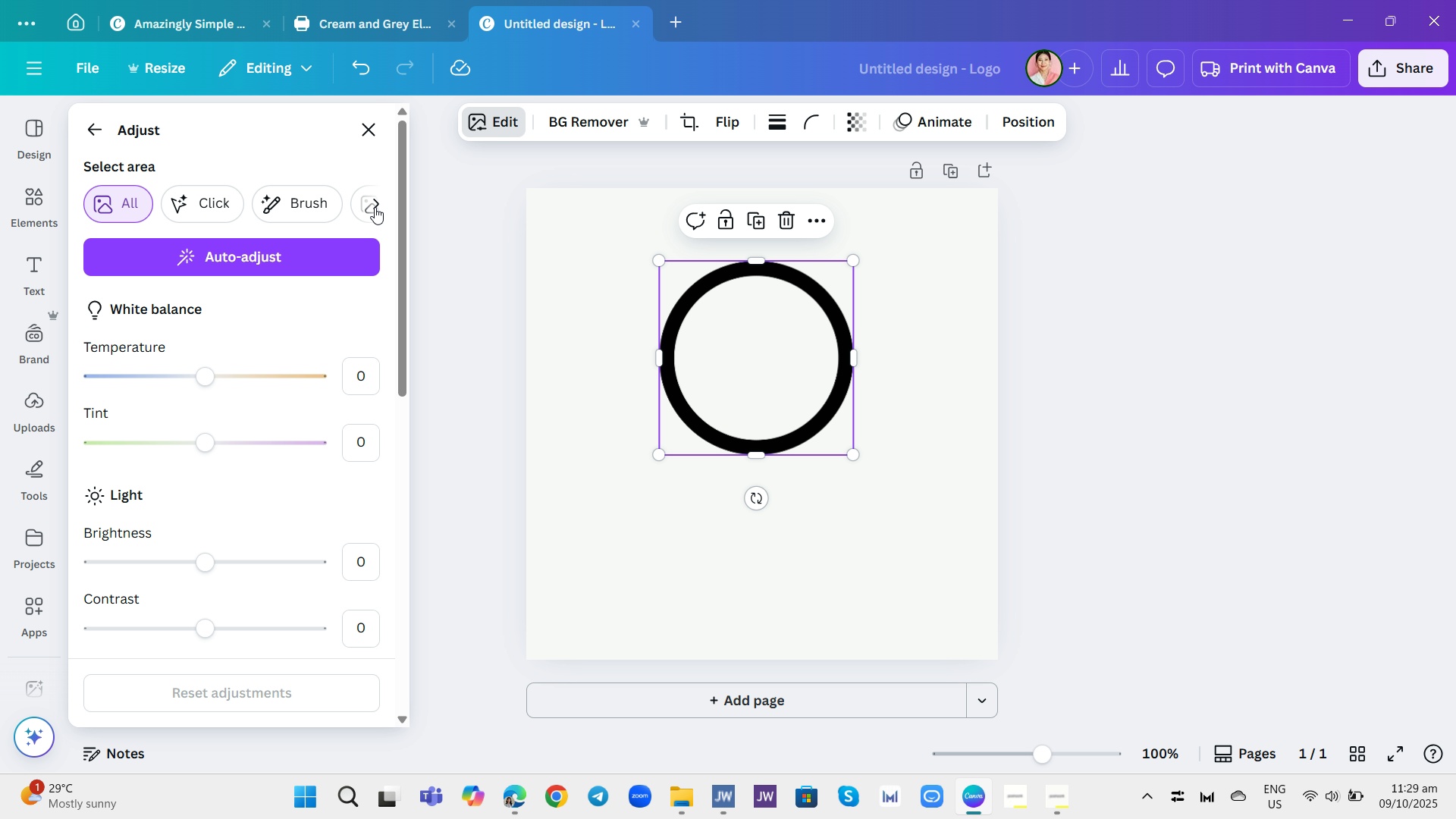 
left_click([375, 207])
 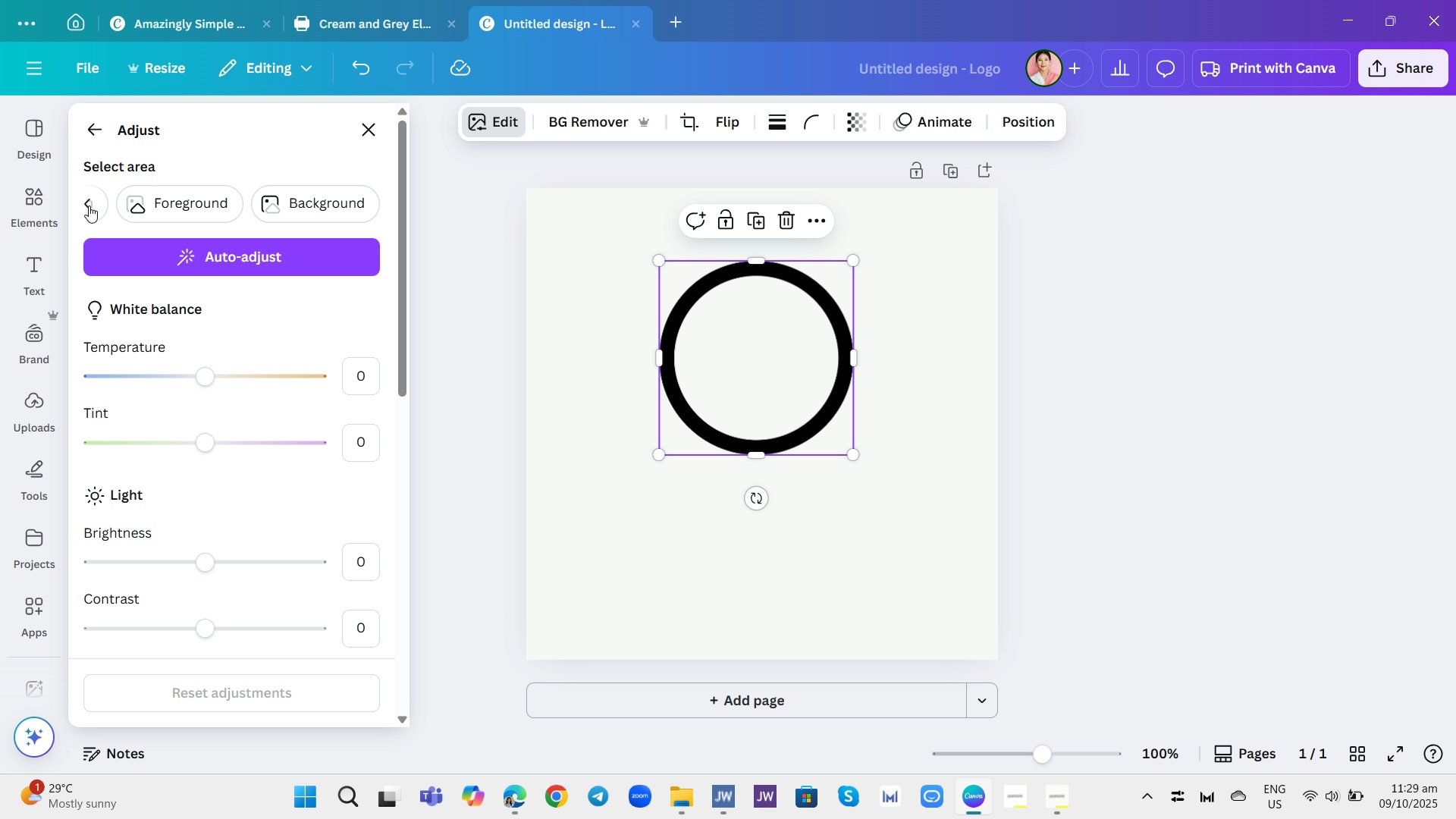 
left_click([89, 206])
 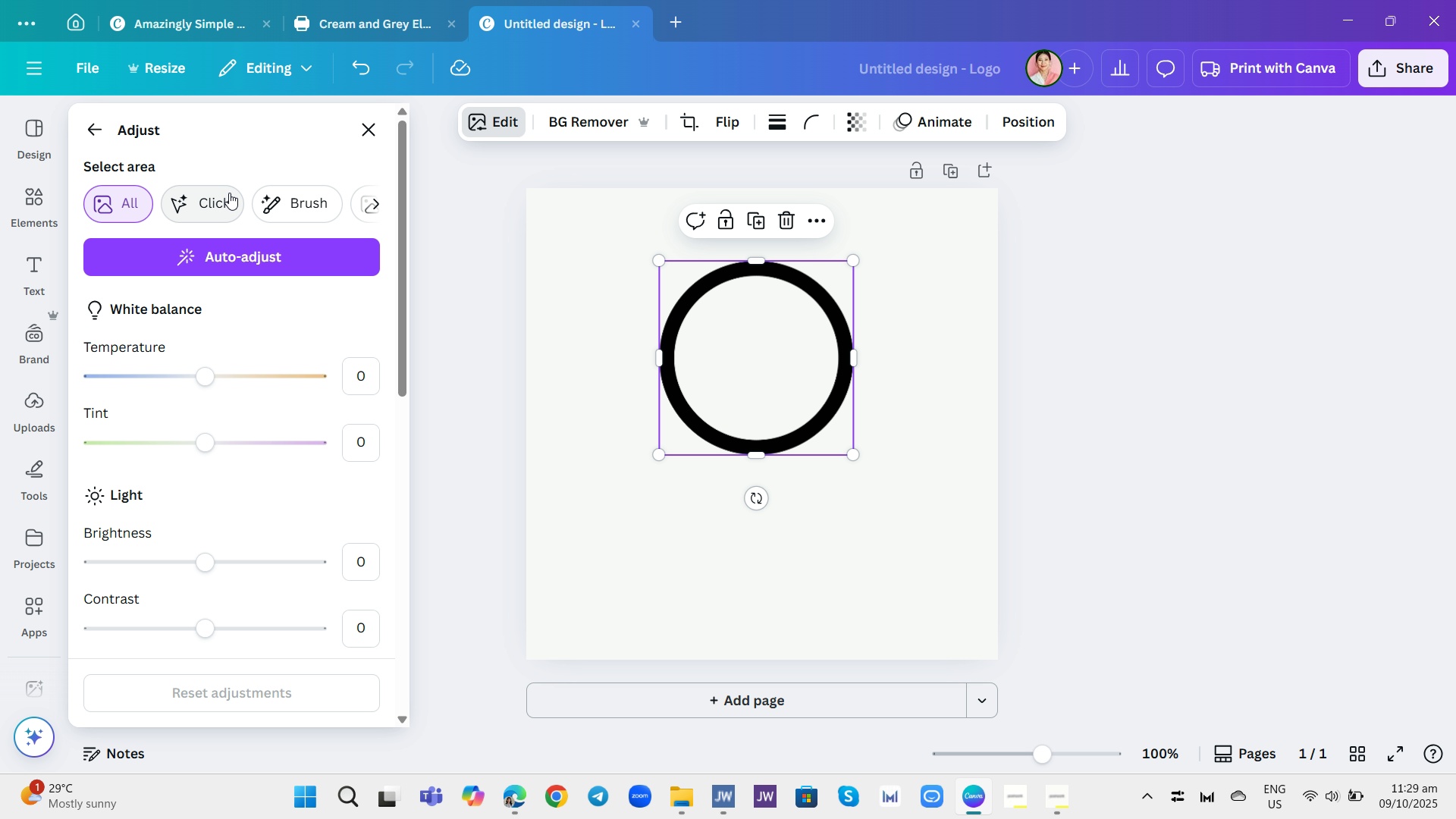 
left_click([273, 207])
 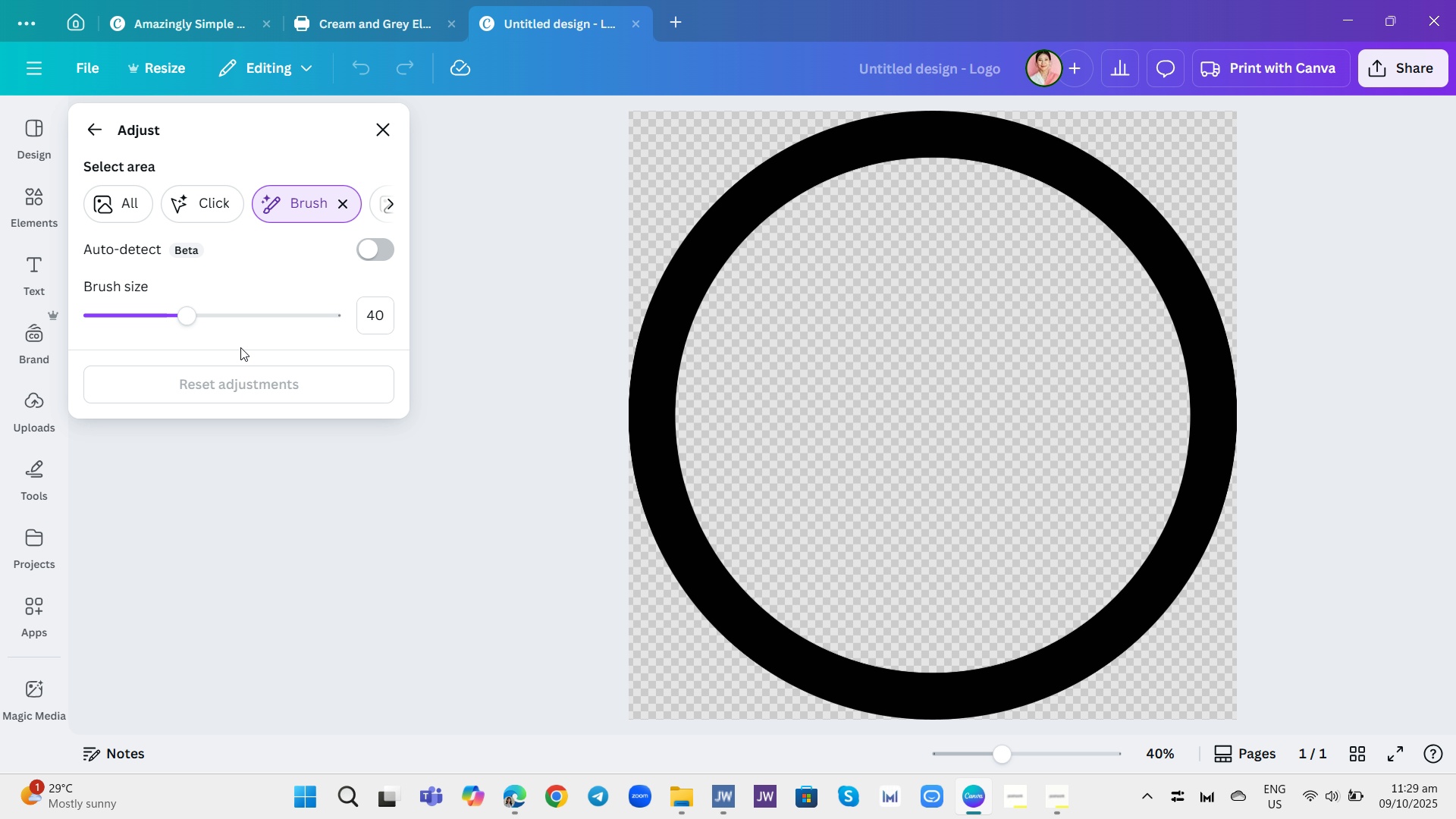 
wait(7.26)
 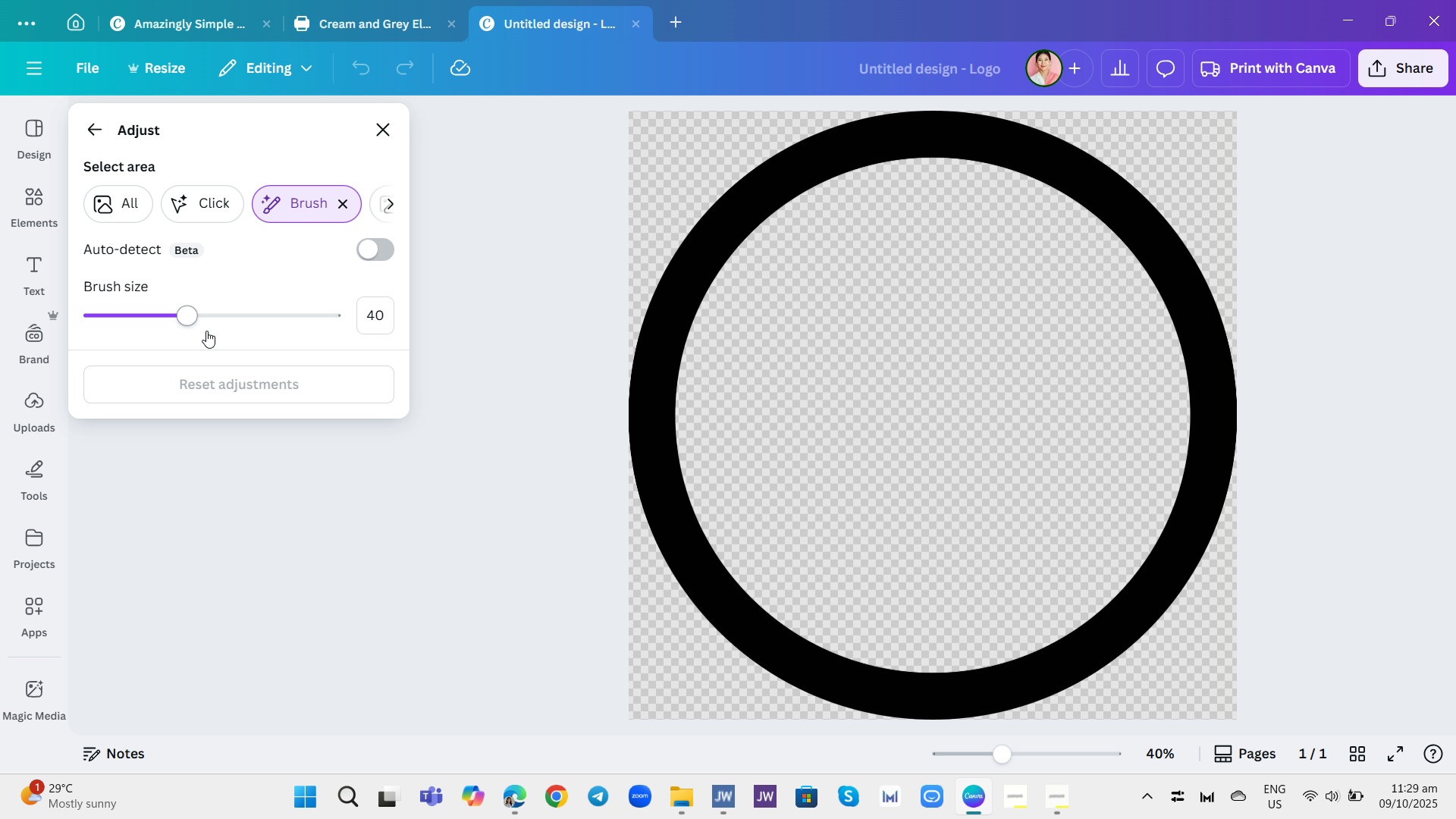 
left_click_drag(start_coordinate=[796, 587], to_coordinate=[739, 670])
 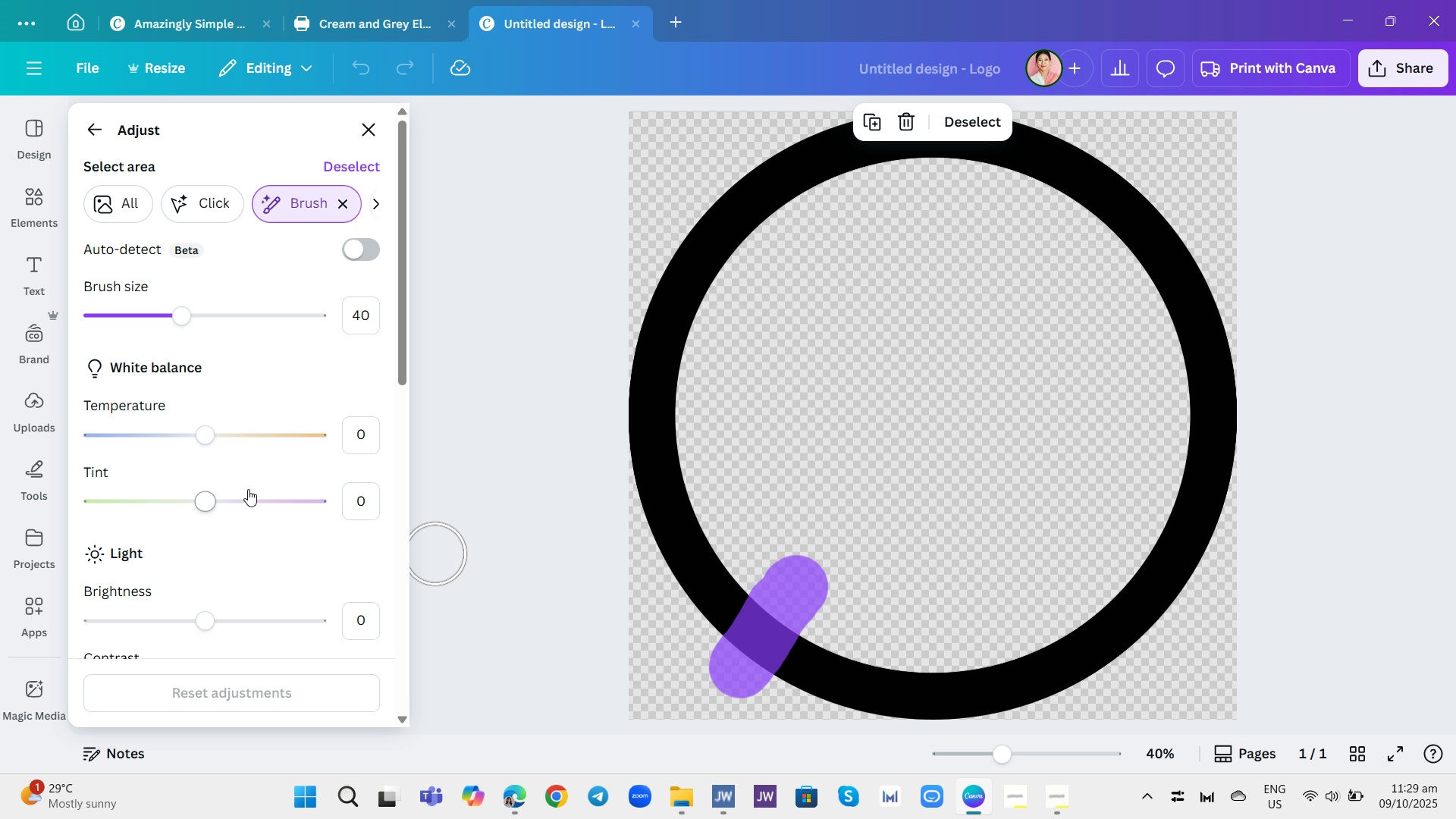 
scroll: coordinate [185, 504], scroll_direction: down, amount: 4.0
 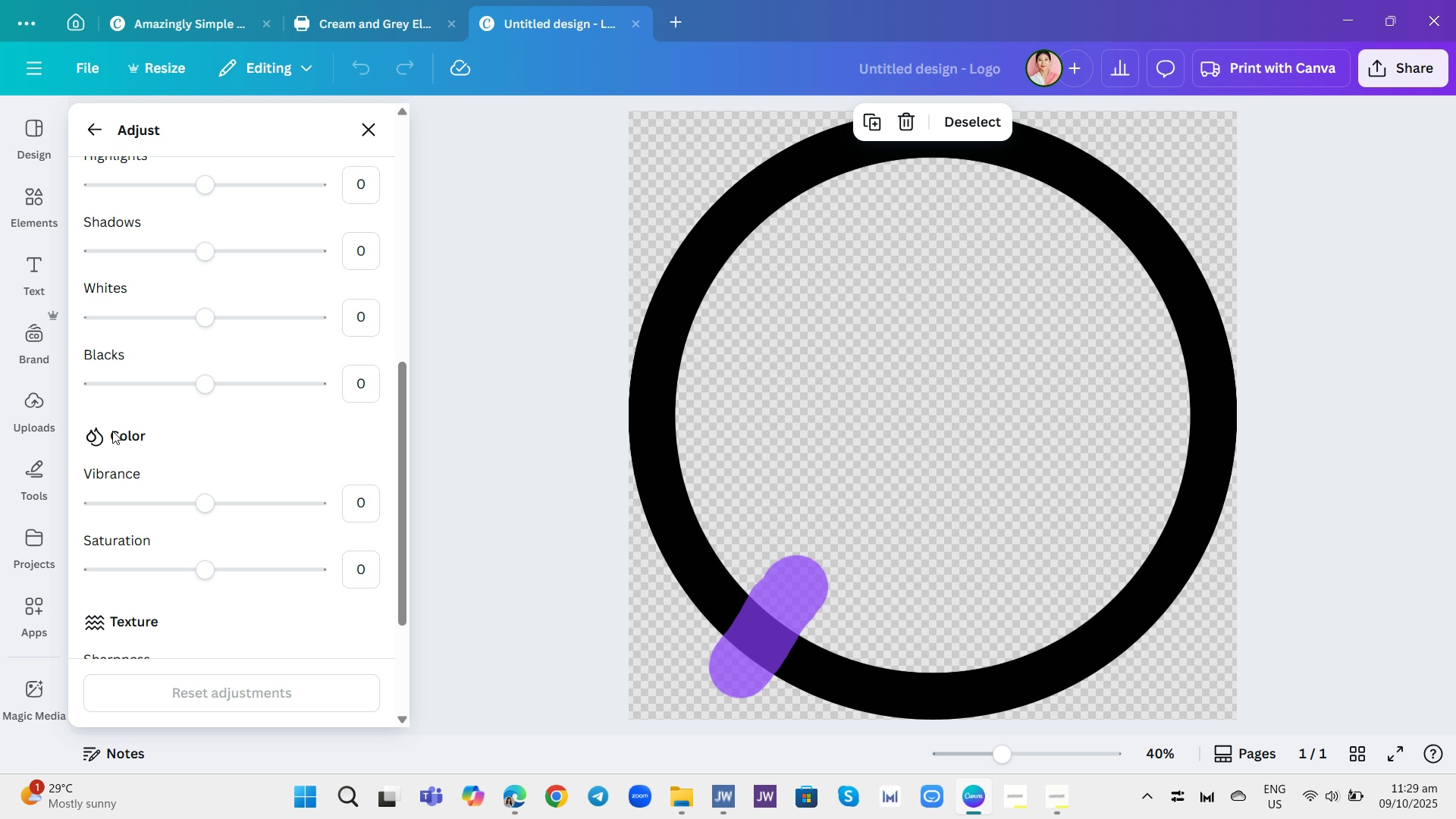 
left_click([112, 431])
 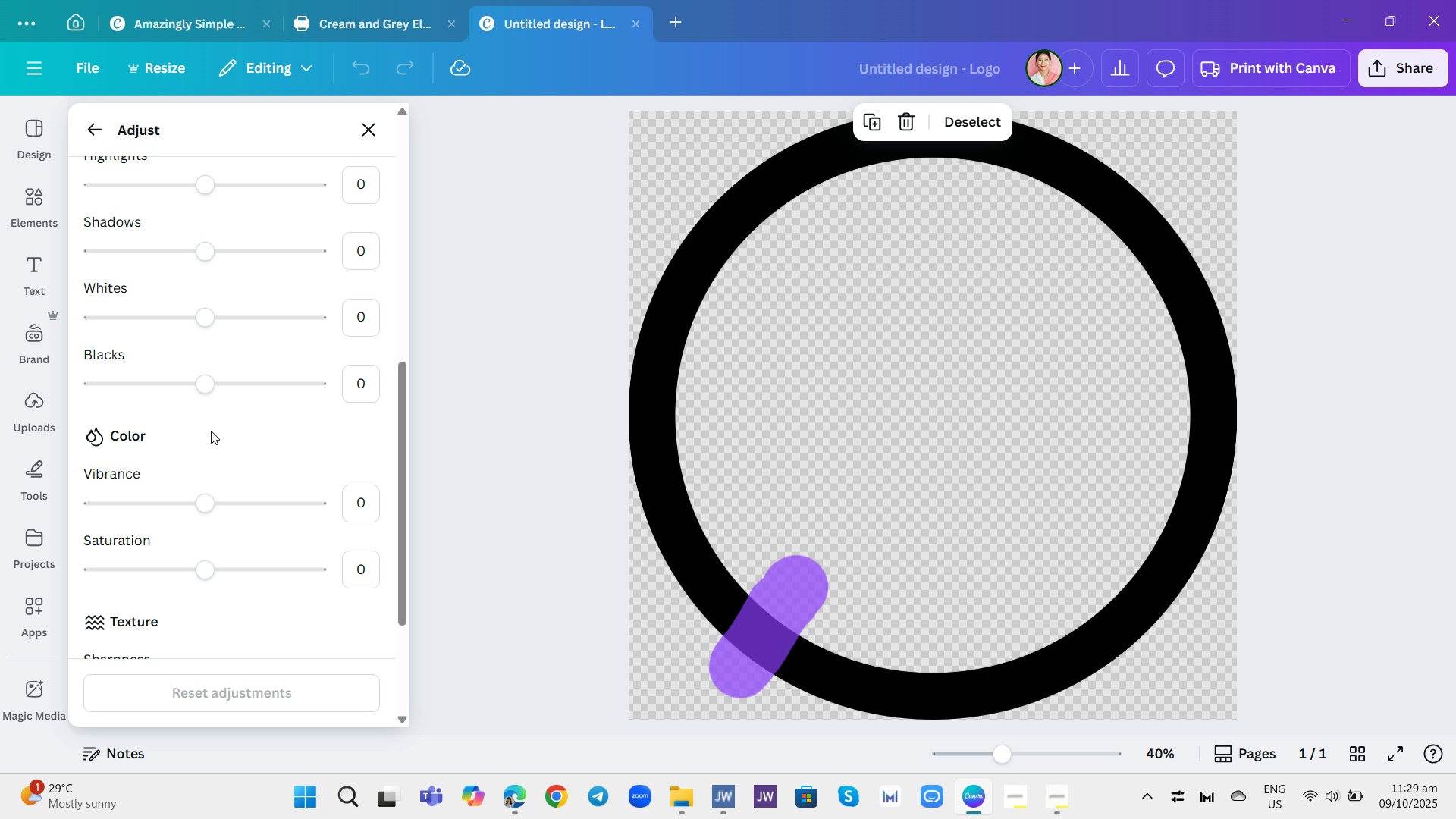 
scroll: coordinate [211, 431], scroll_direction: down, amount: 2.0
 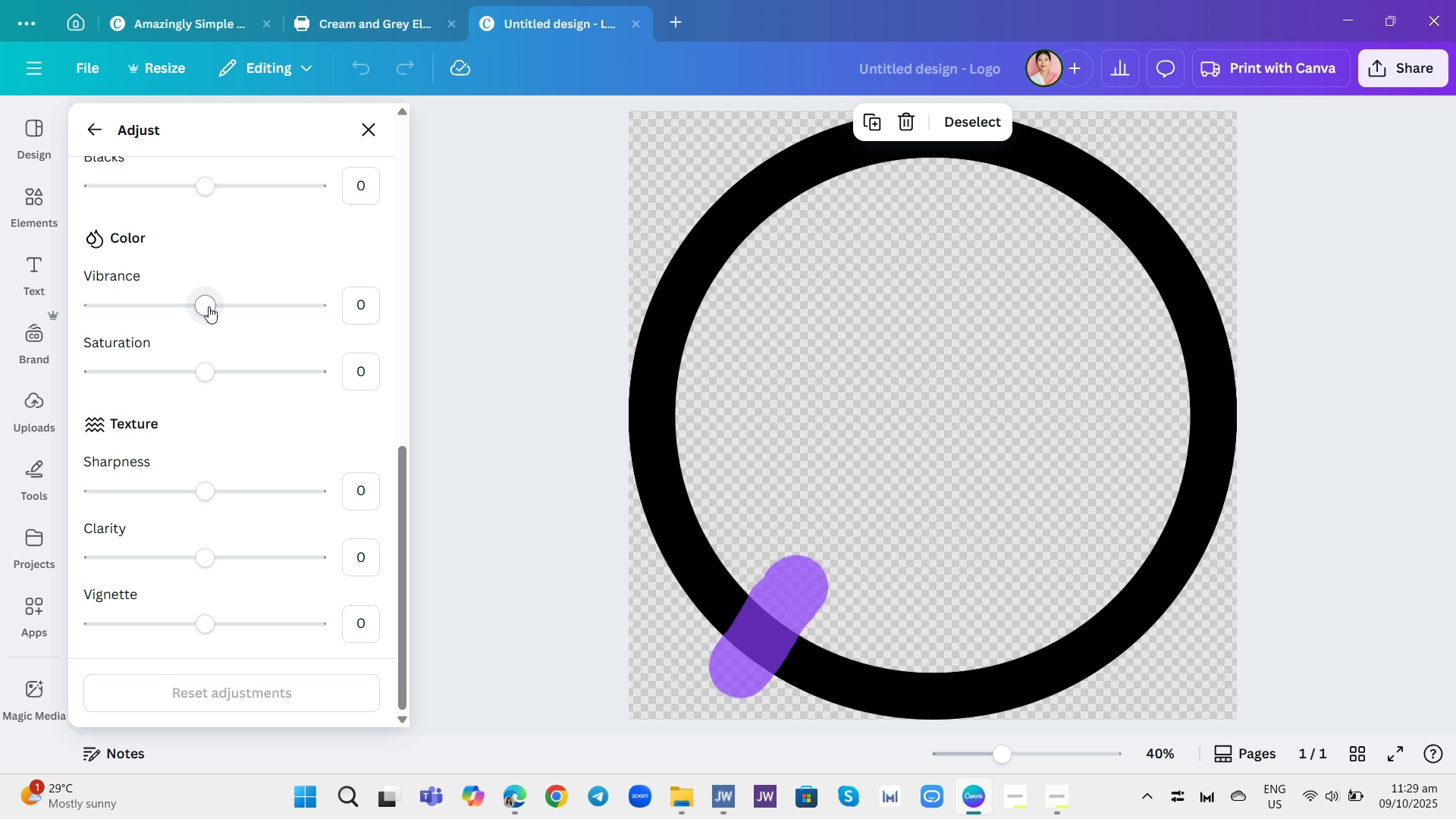 
left_click_drag(start_coordinate=[209, 306], to_coordinate=[231, 343])
 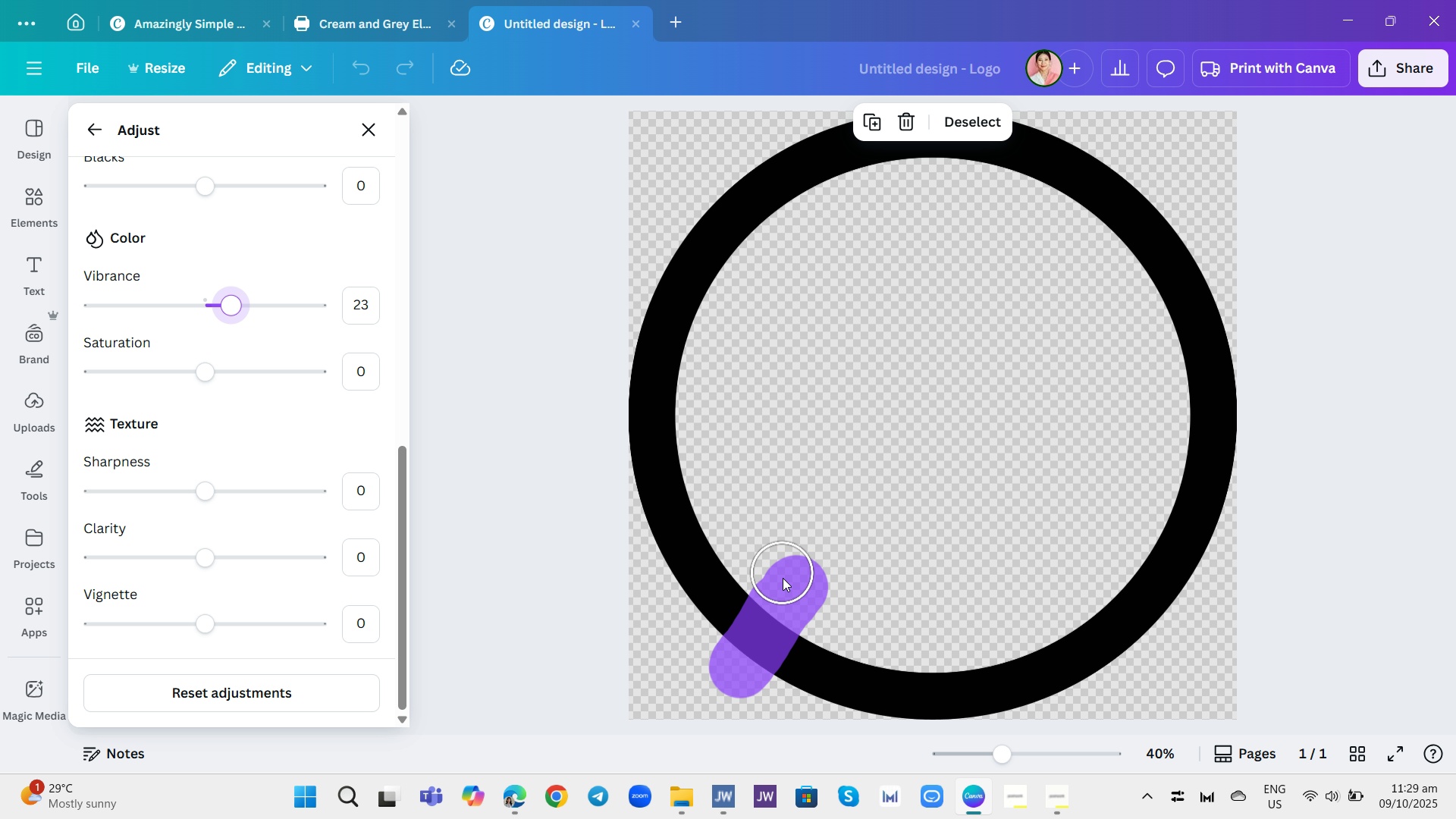 
left_click_drag(start_coordinate=[789, 591], to_coordinate=[773, 613])
 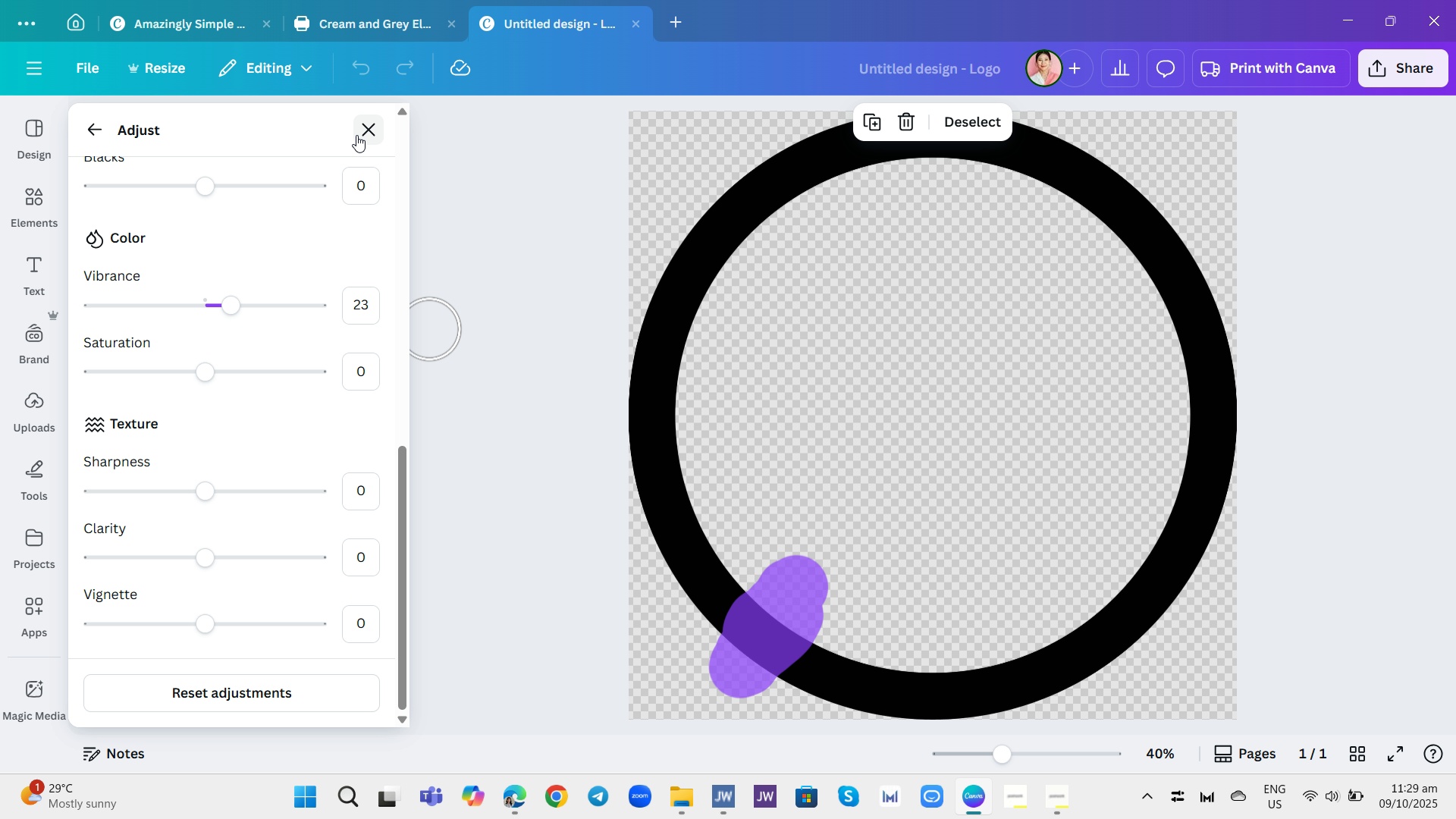 
left_click([366, 131])
 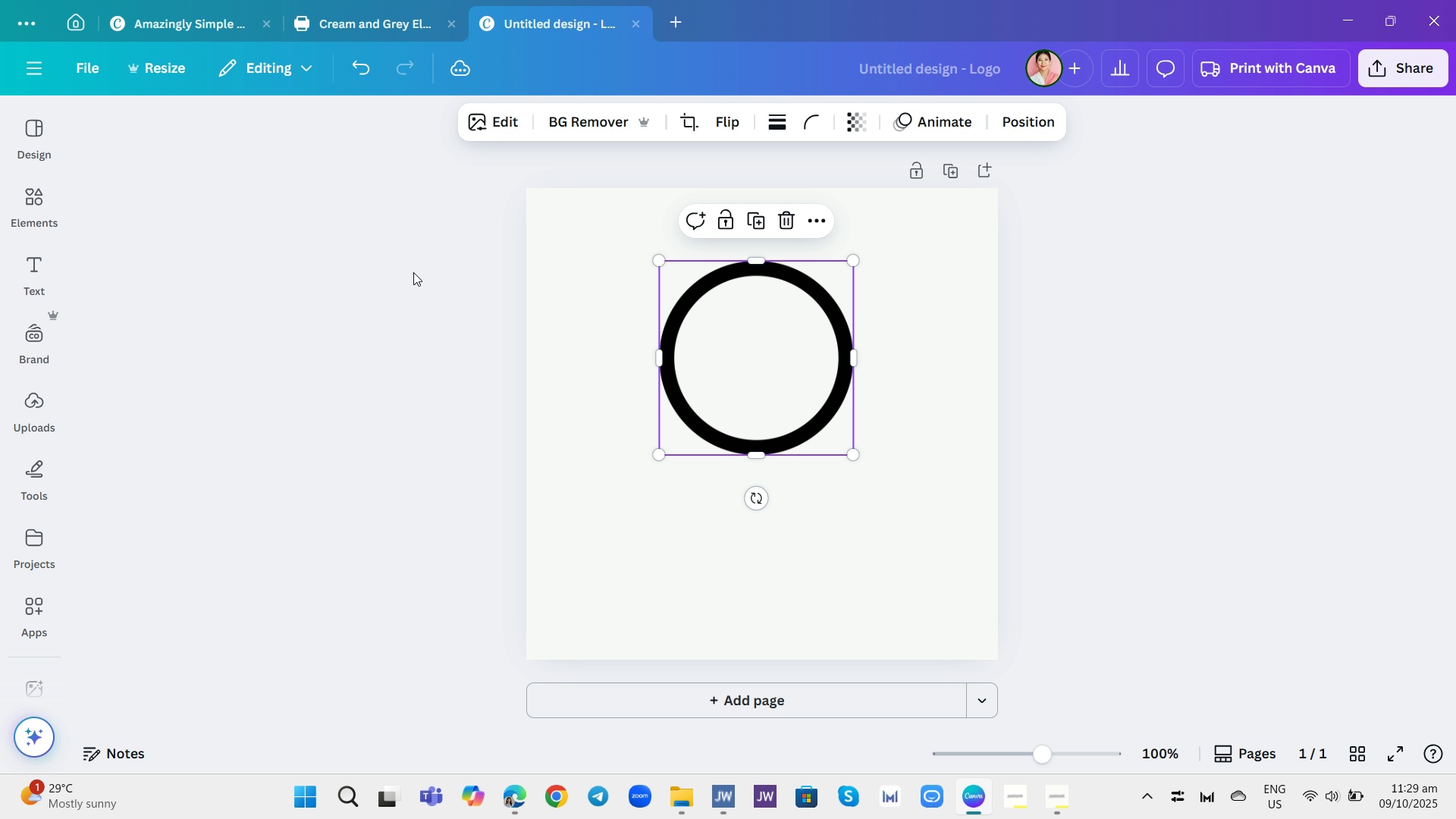 
wait(5.13)
 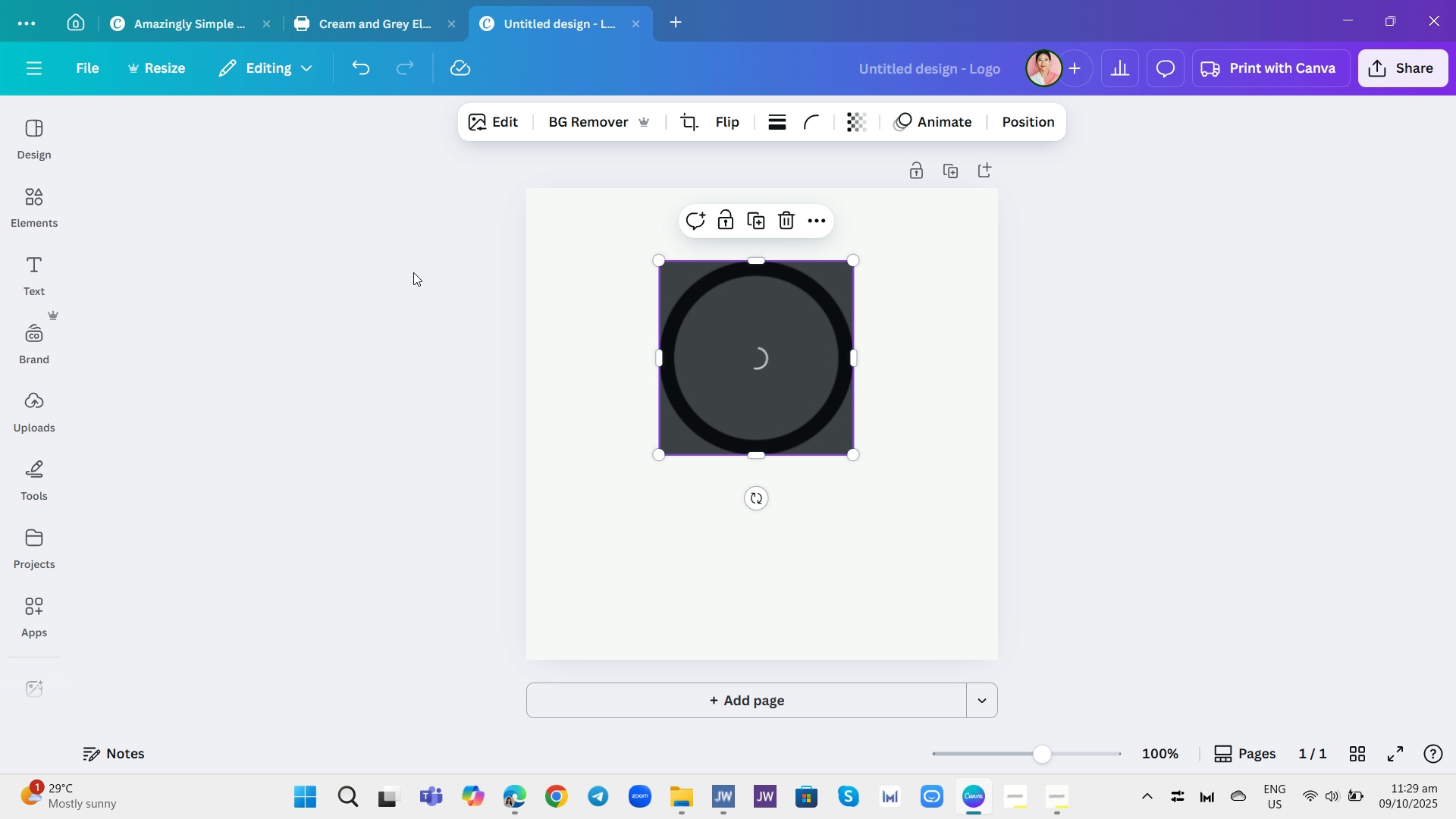 
left_click([424, 280])
 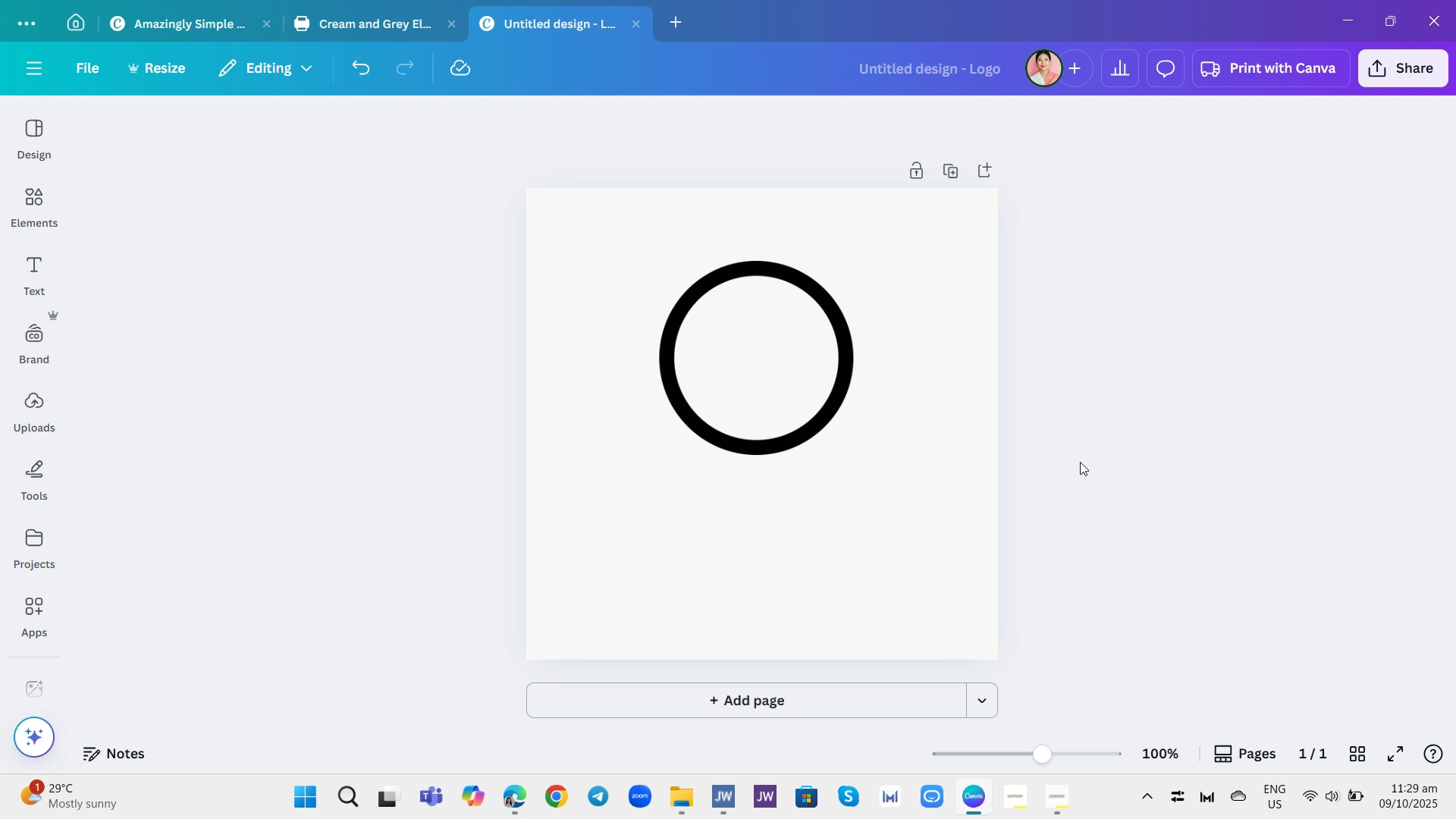 
scroll: coordinate [1033, 446], scroll_direction: none, amount: 0.0
 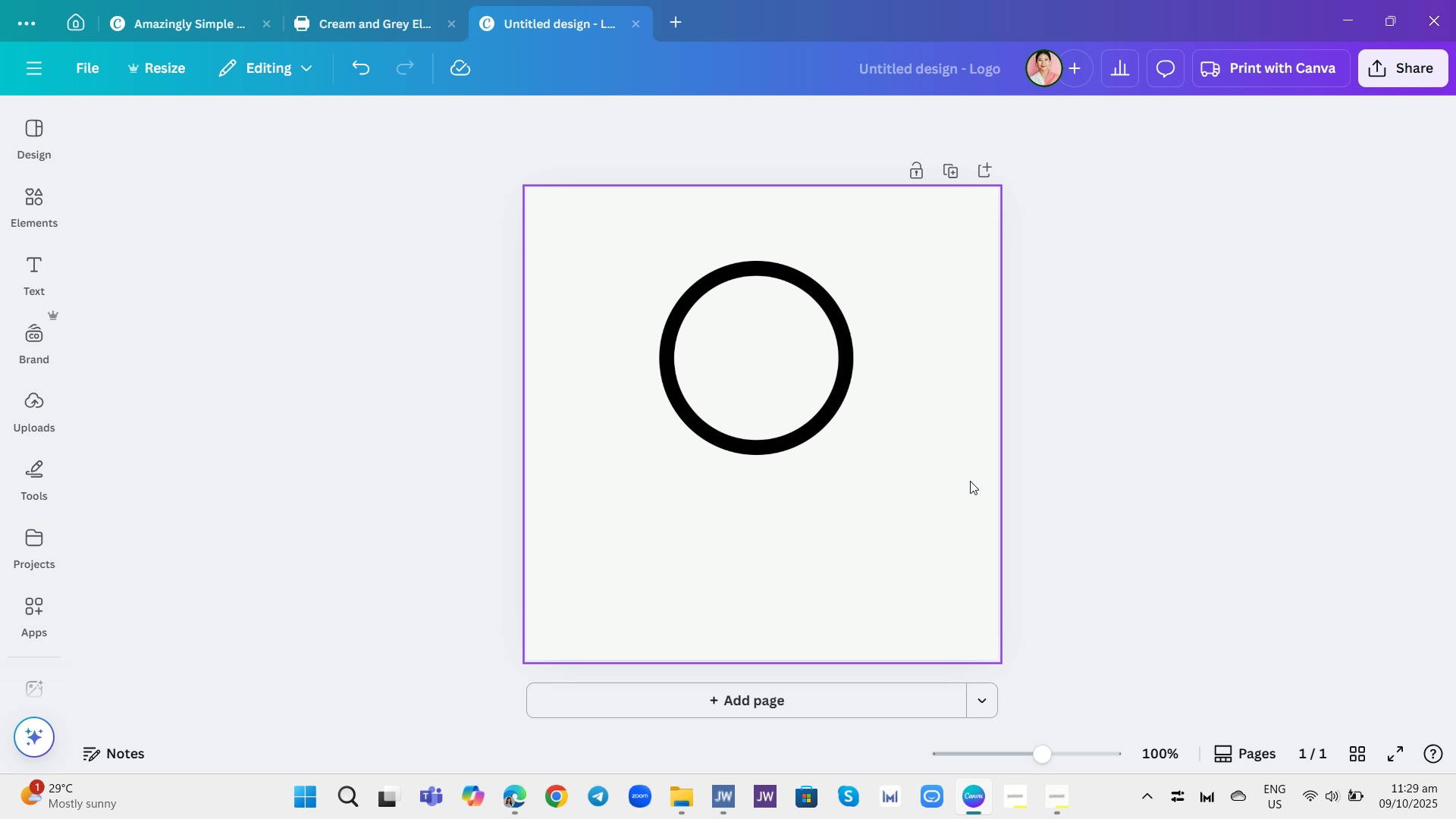 
left_click([970, 481])
 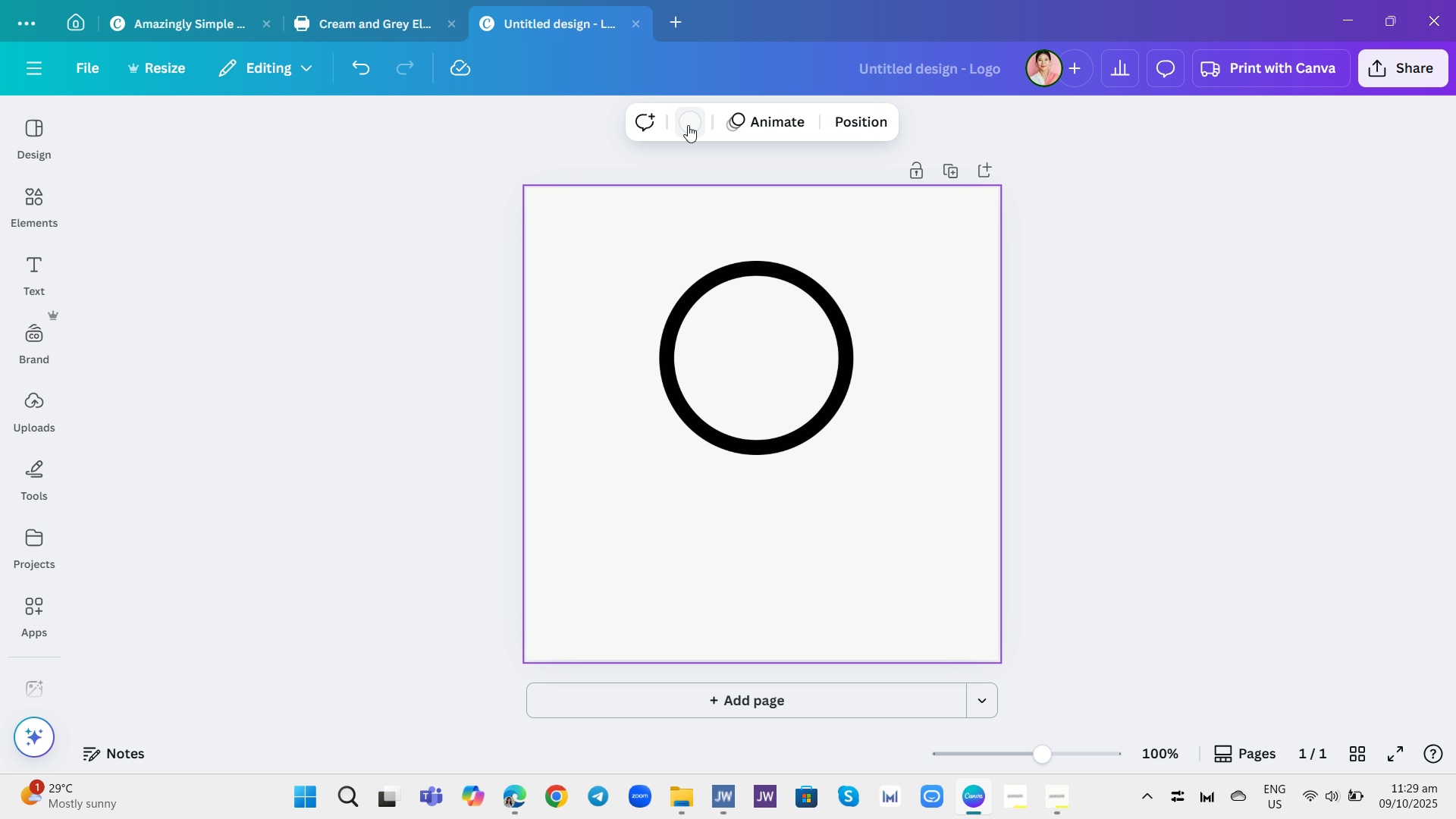 
left_click([688, 125])
 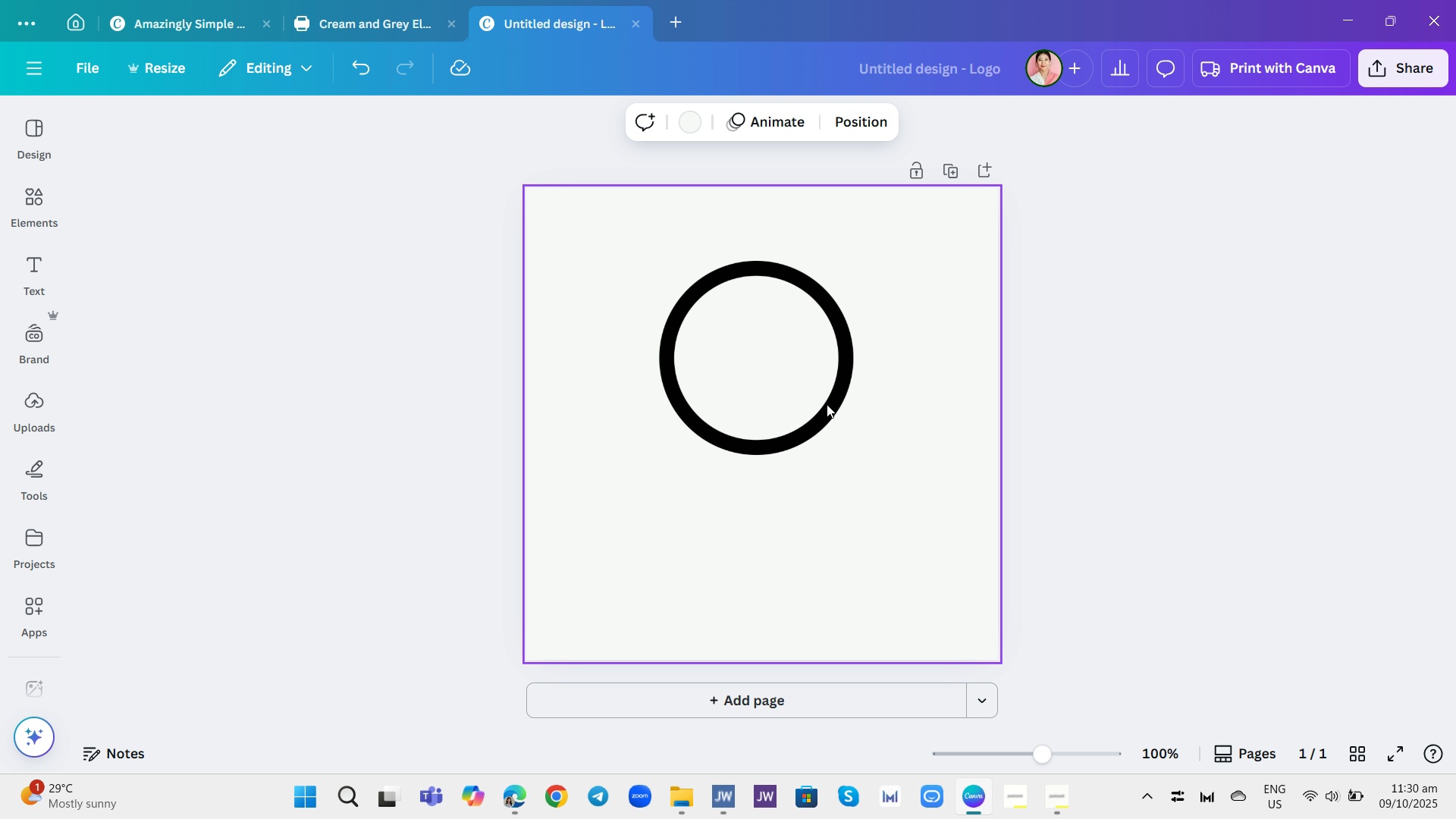 
left_click([742, 384])
 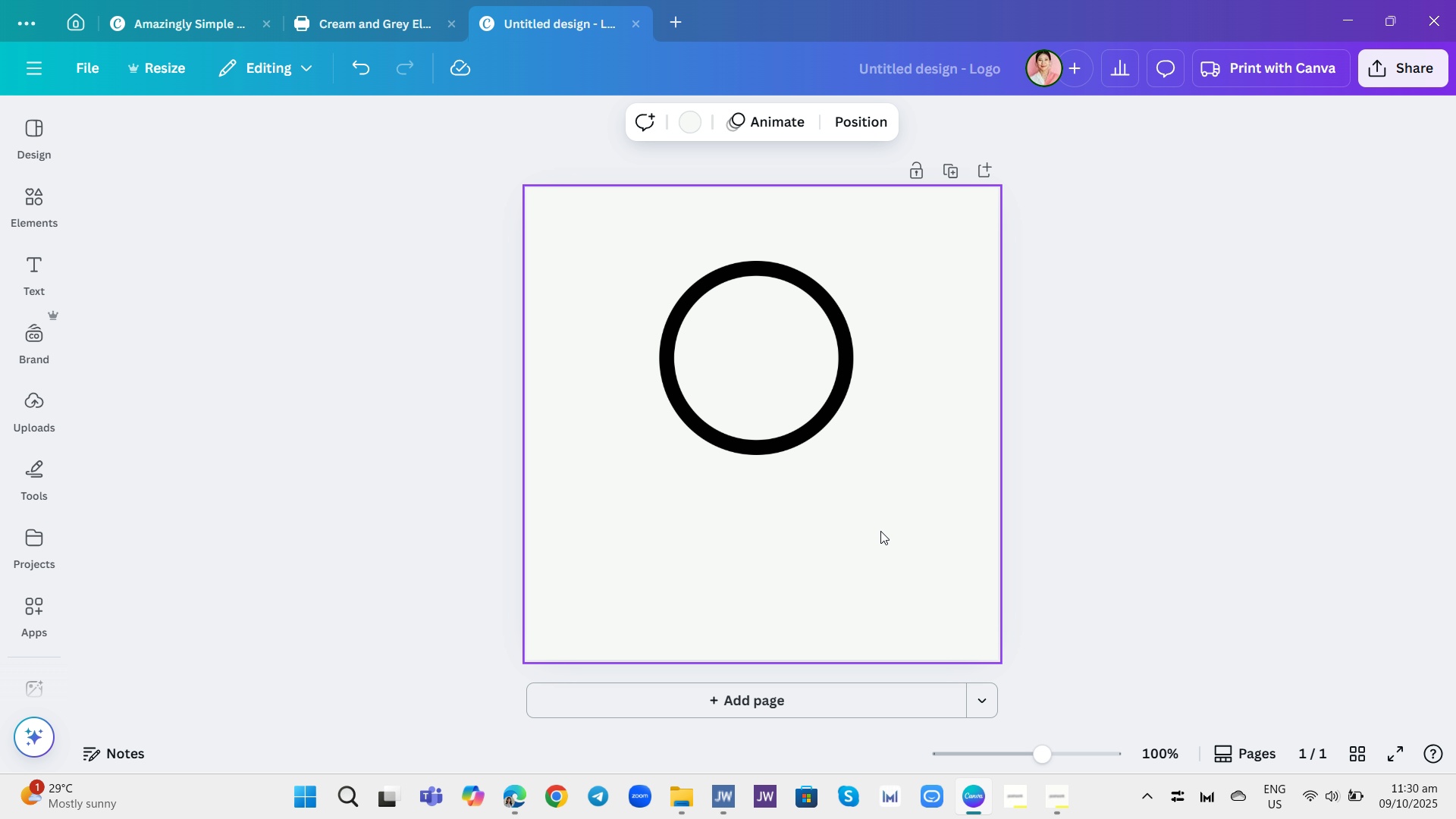 
left_click([880, 531])
 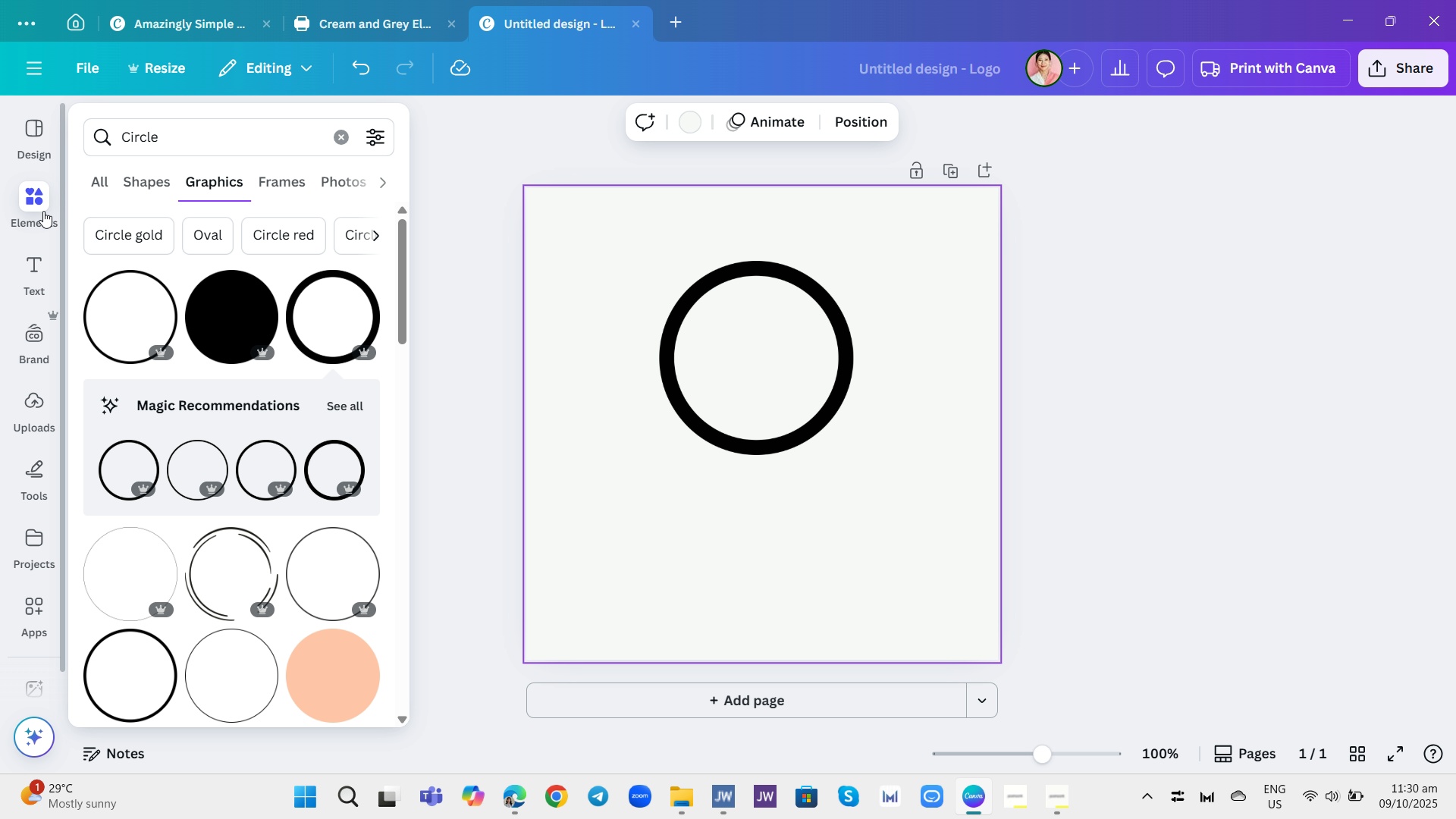 
left_click([43, 211])
 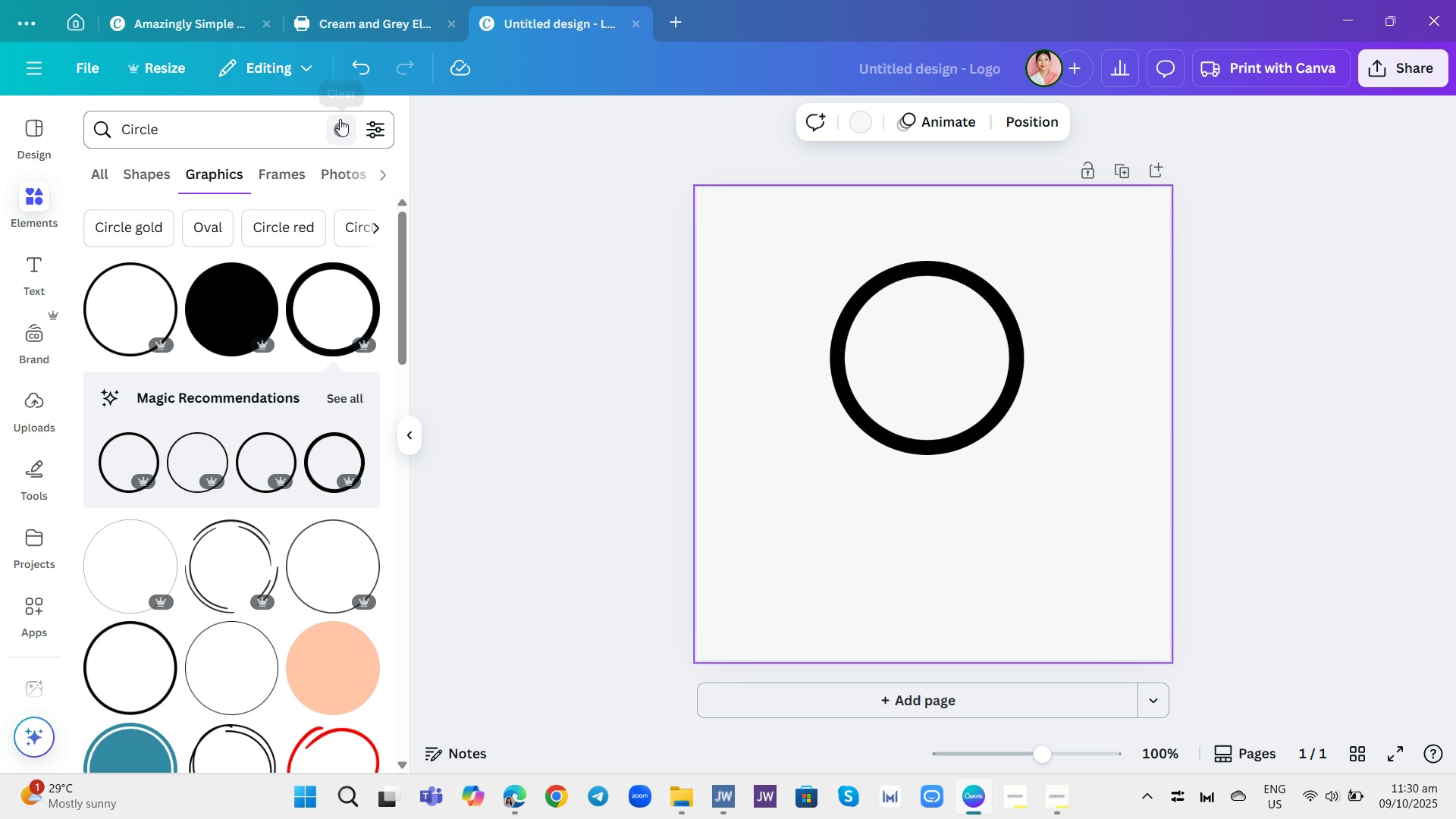 
left_click([337, 124])
 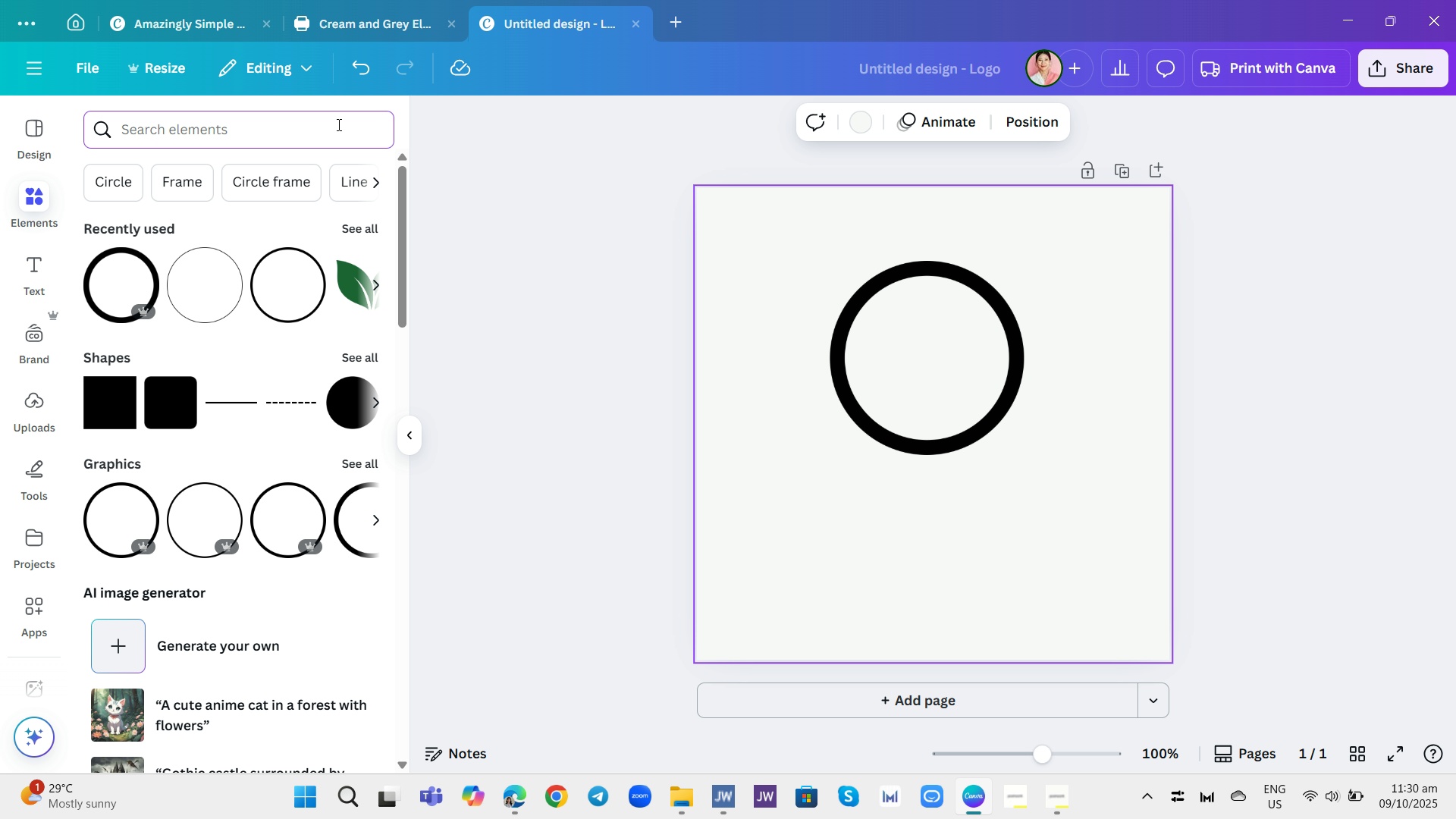 
type(shadow)
 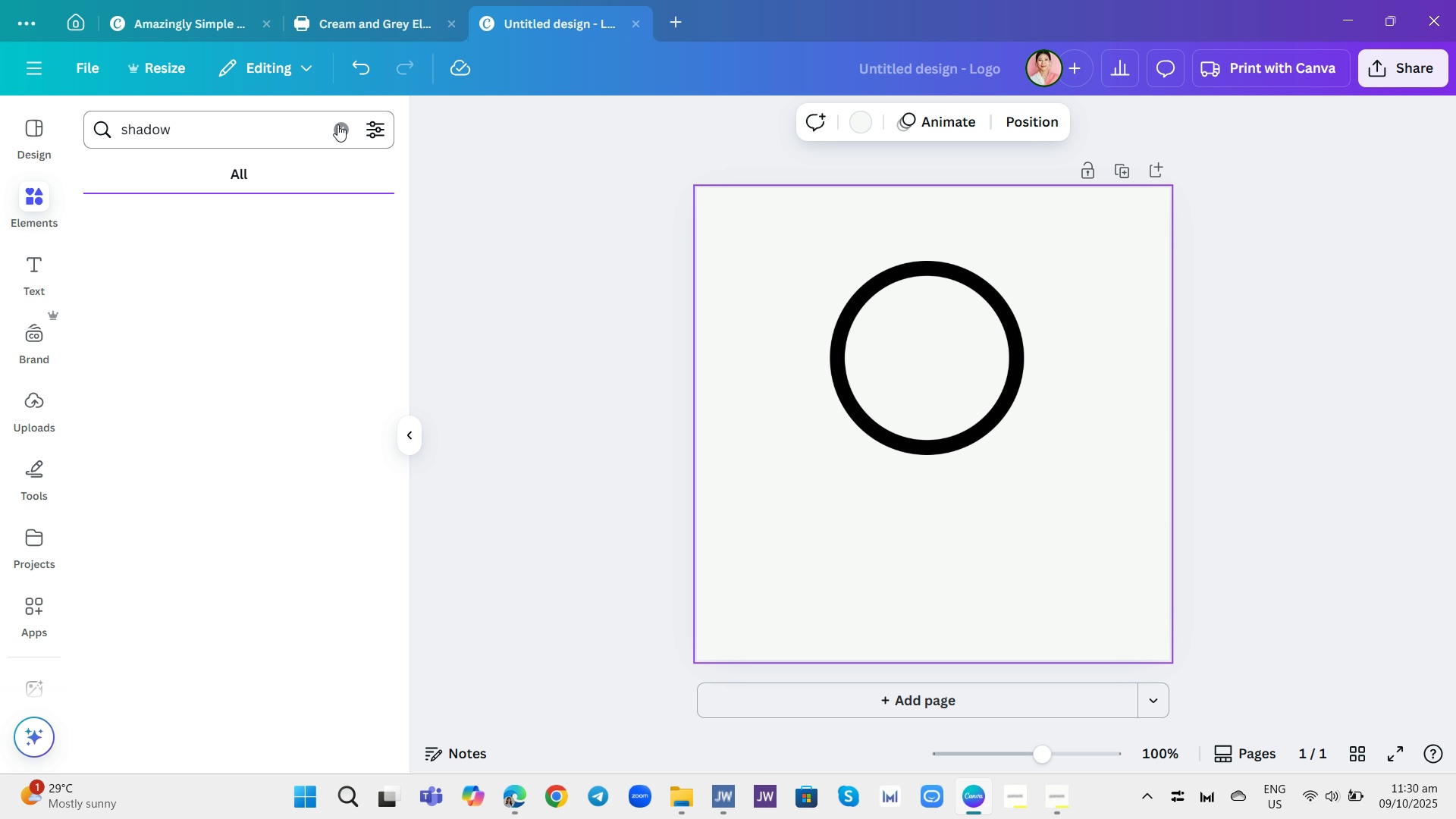 
key(Enter)
 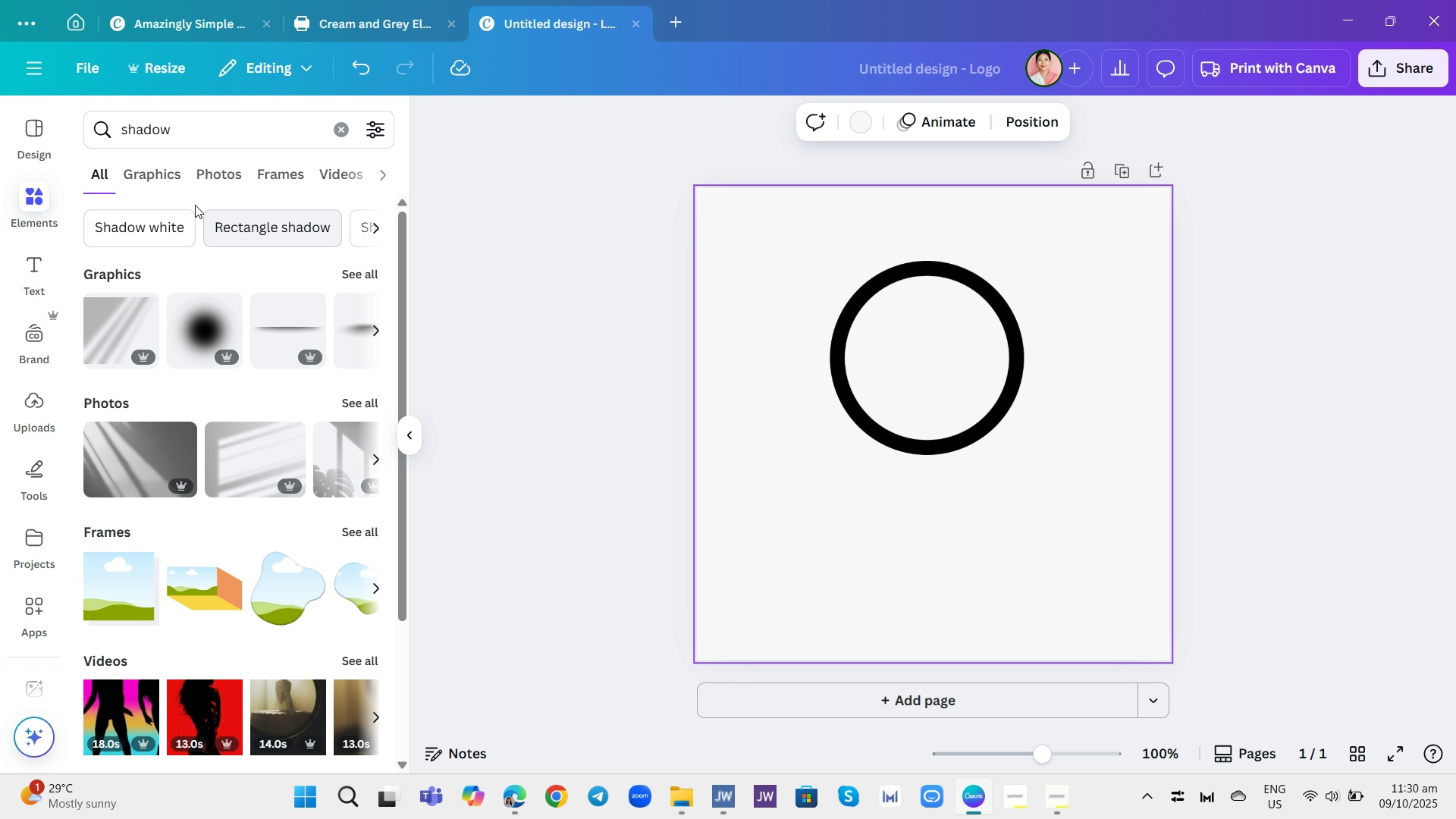 
left_click([177, 177])
 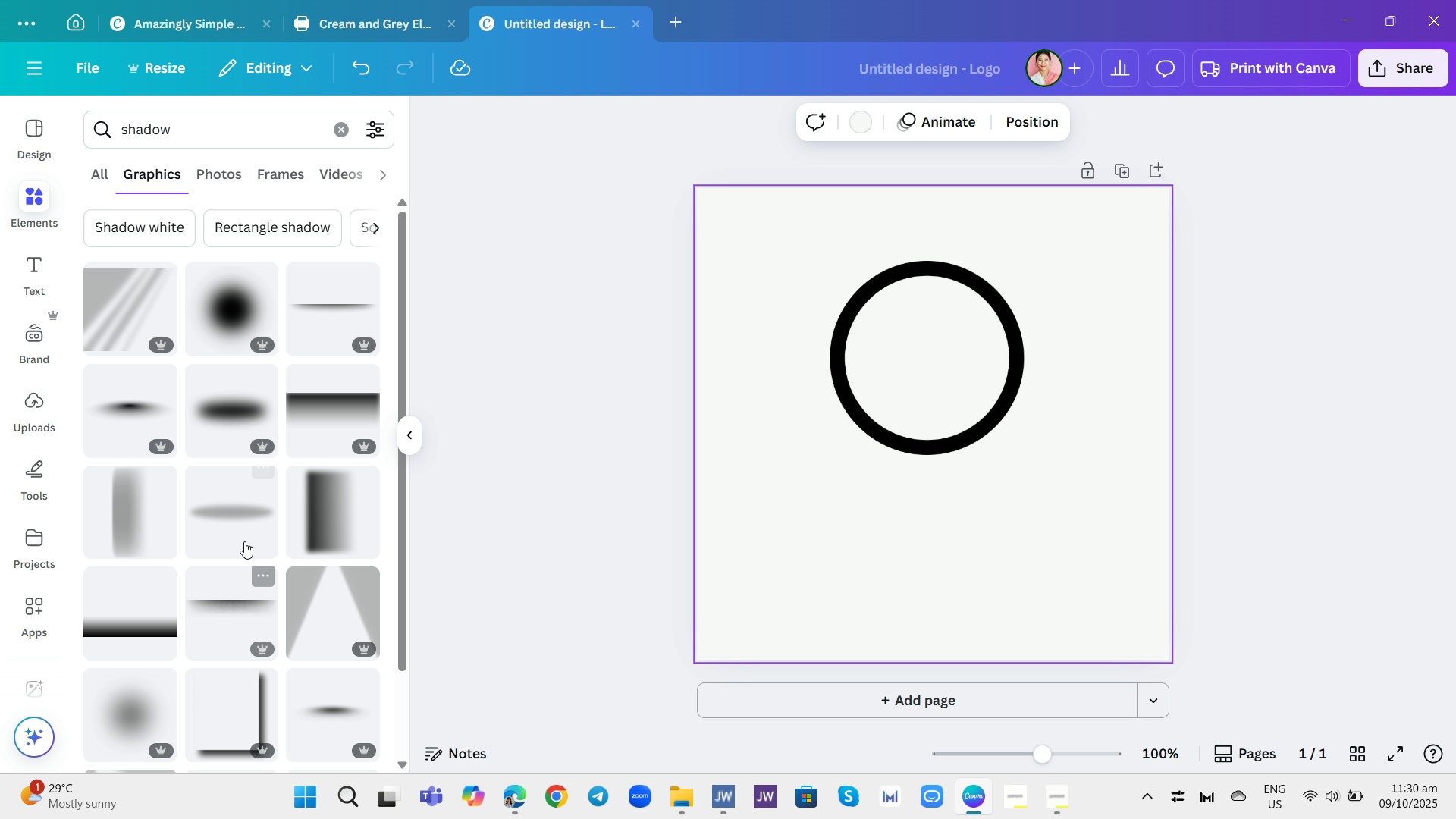 
left_click([240, 532])
 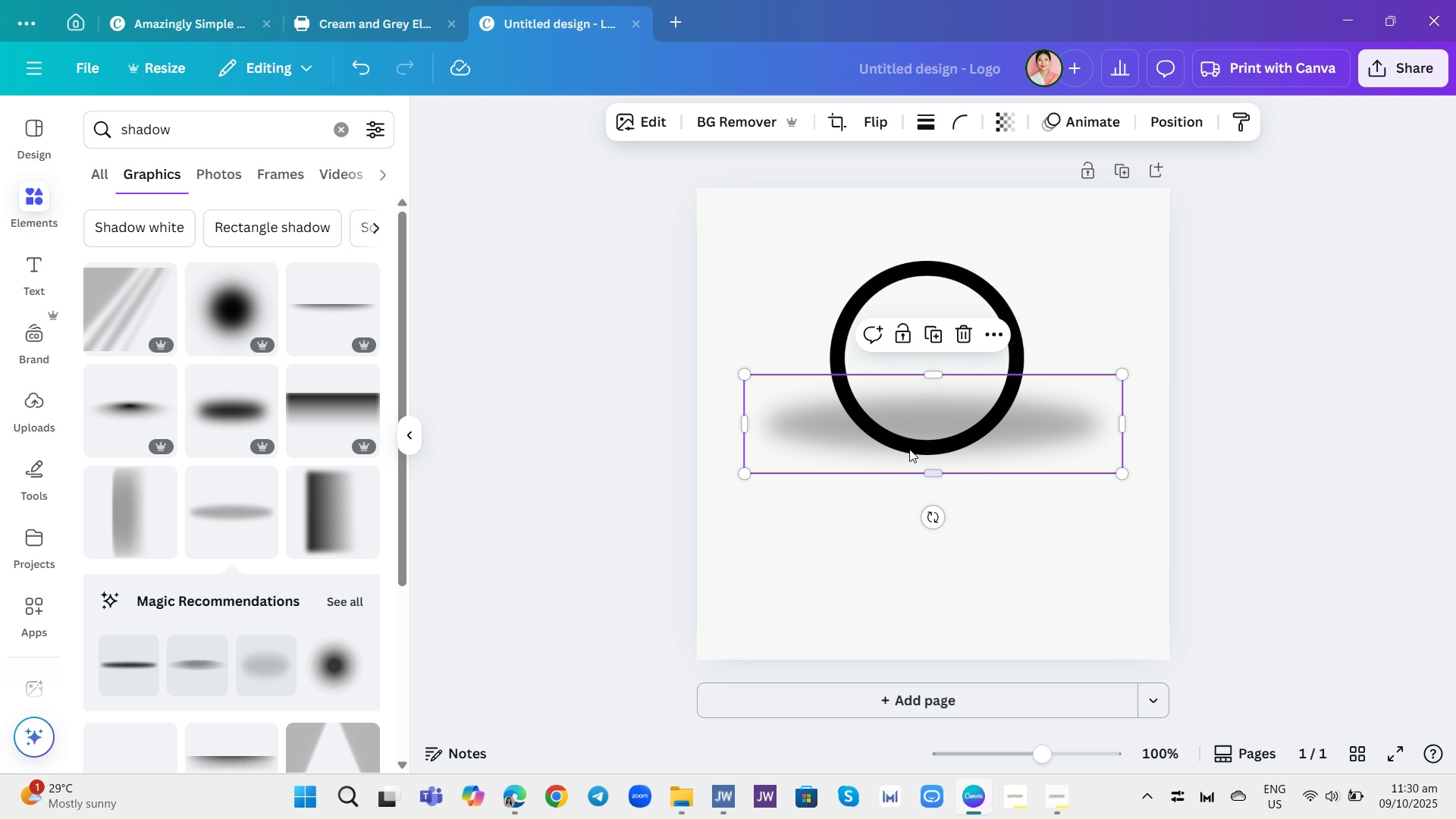 
left_click_drag(start_coordinate=[984, 429], to_coordinate=[988, 526])
 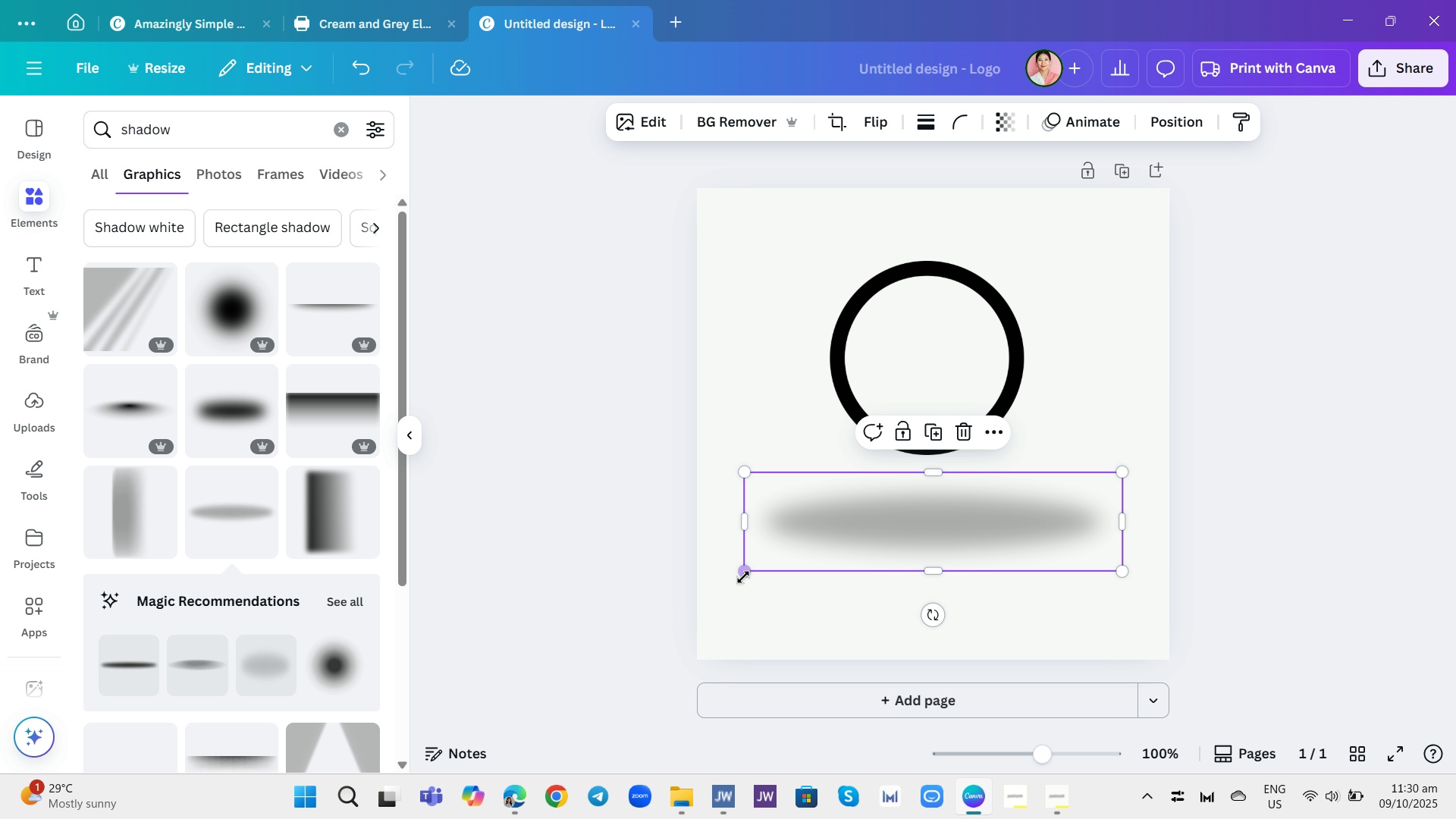 
left_click_drag(start_coordinate=[742, 569], to_coordinate=[815, 551])
 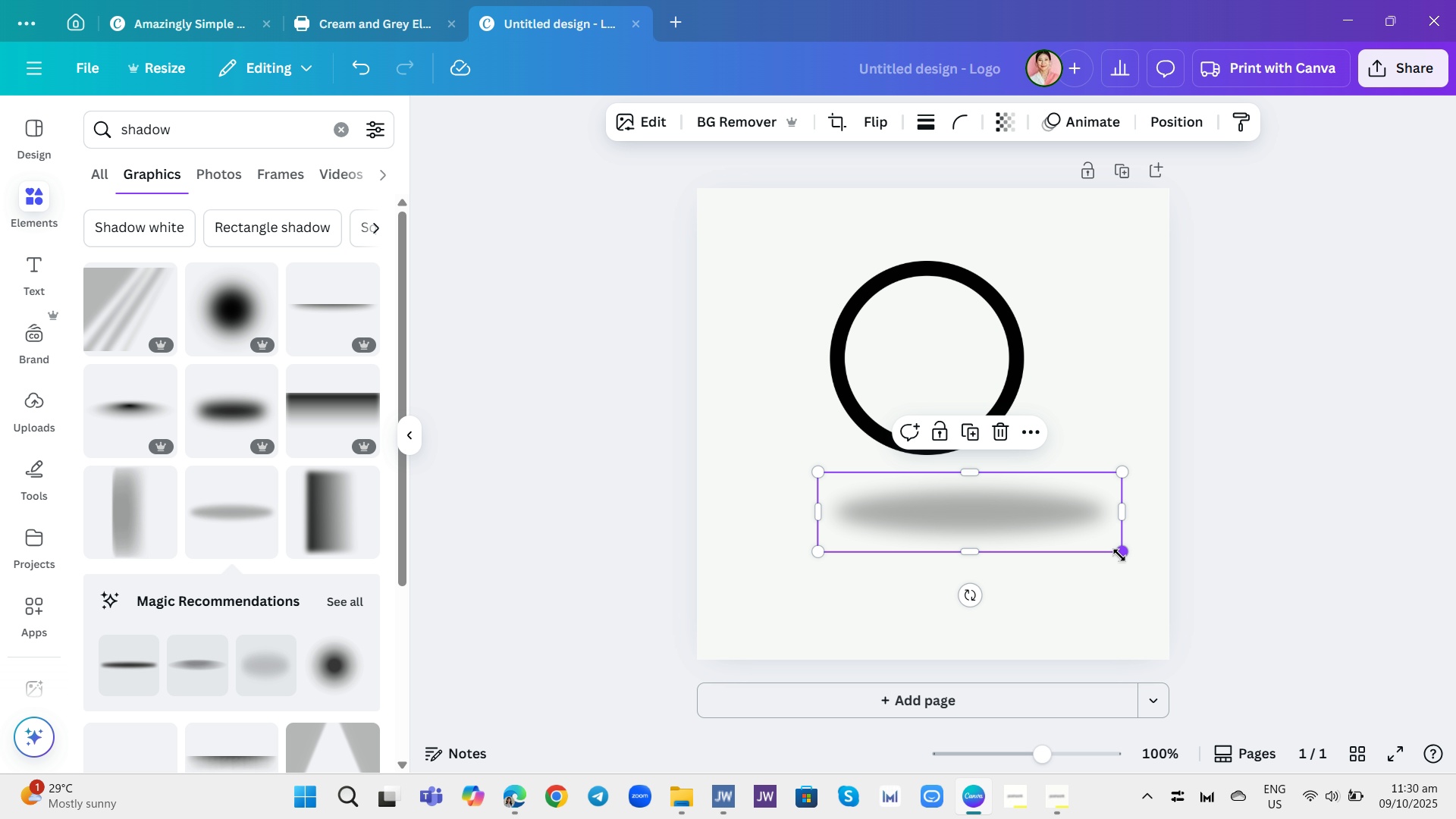 
left_click_drag(start_coordinate=[1121, 554], to_coordinate=[1043, 532])
 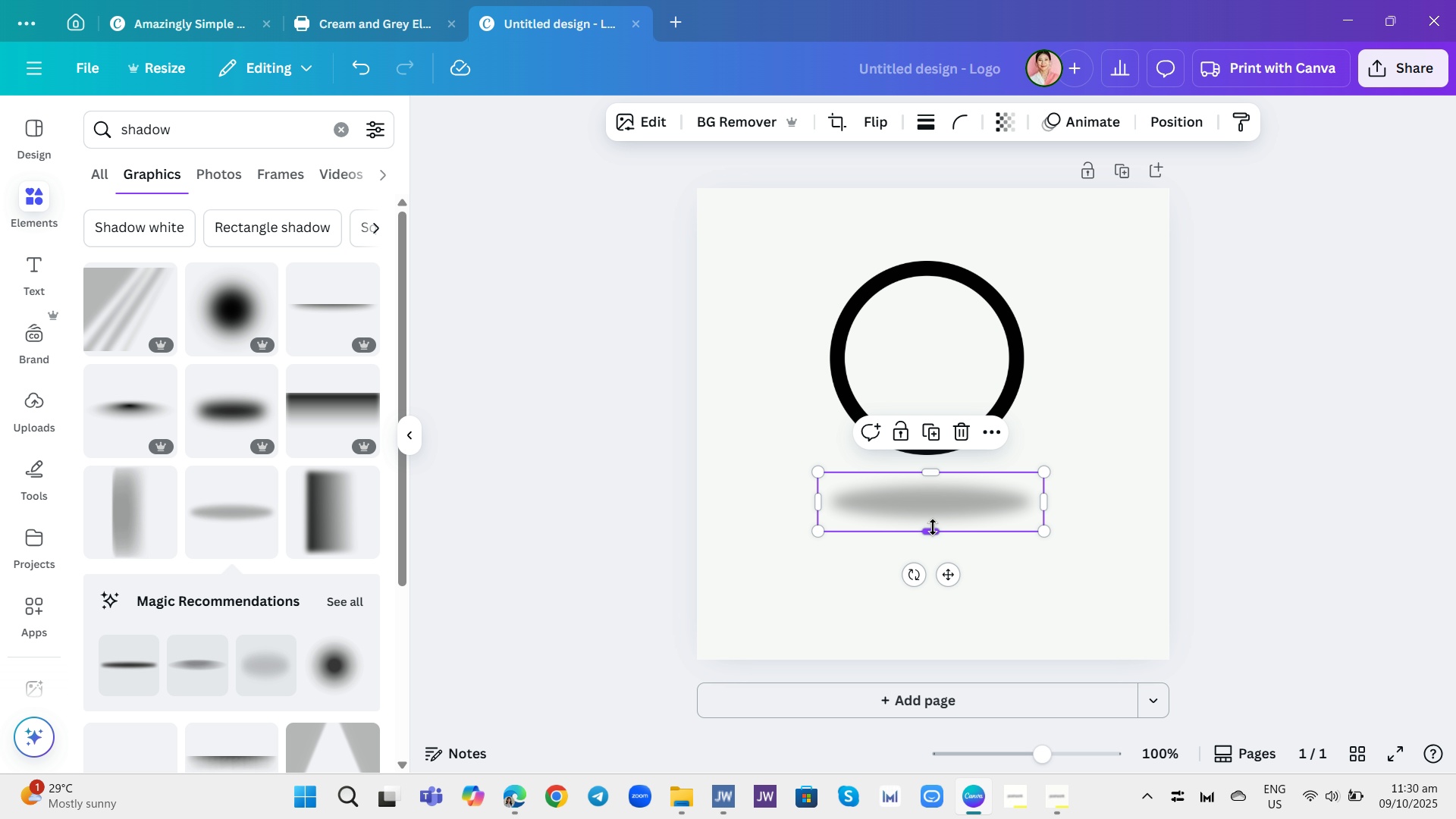 
left_click_drag(start_coordinate=[935, 532], to_coordinate=[932, 524])
 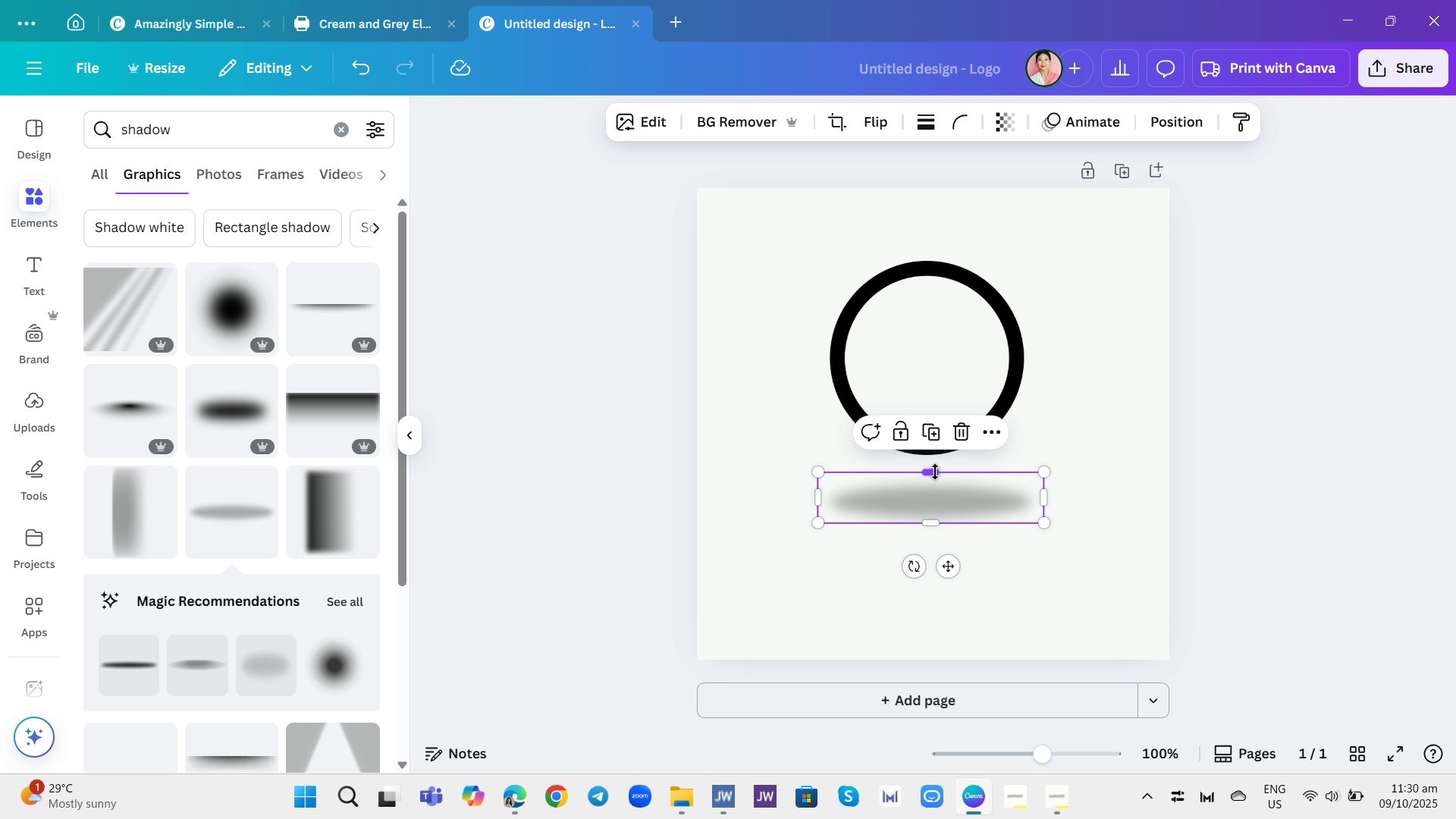 
left_click_drag(start_coordinate=[934, 469], to_coordinate=[940, 474])
 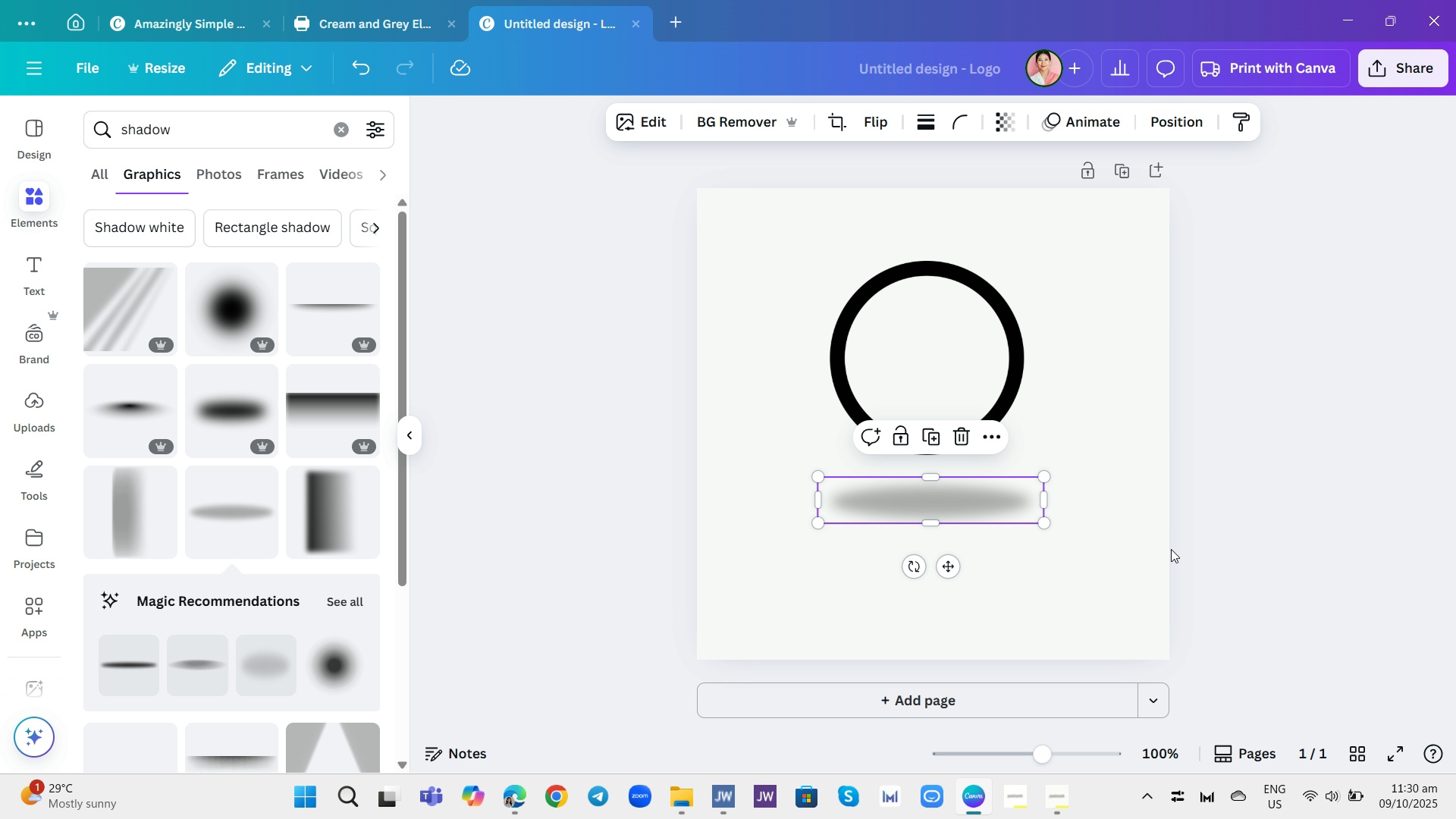 
left_click([1171, 549])
 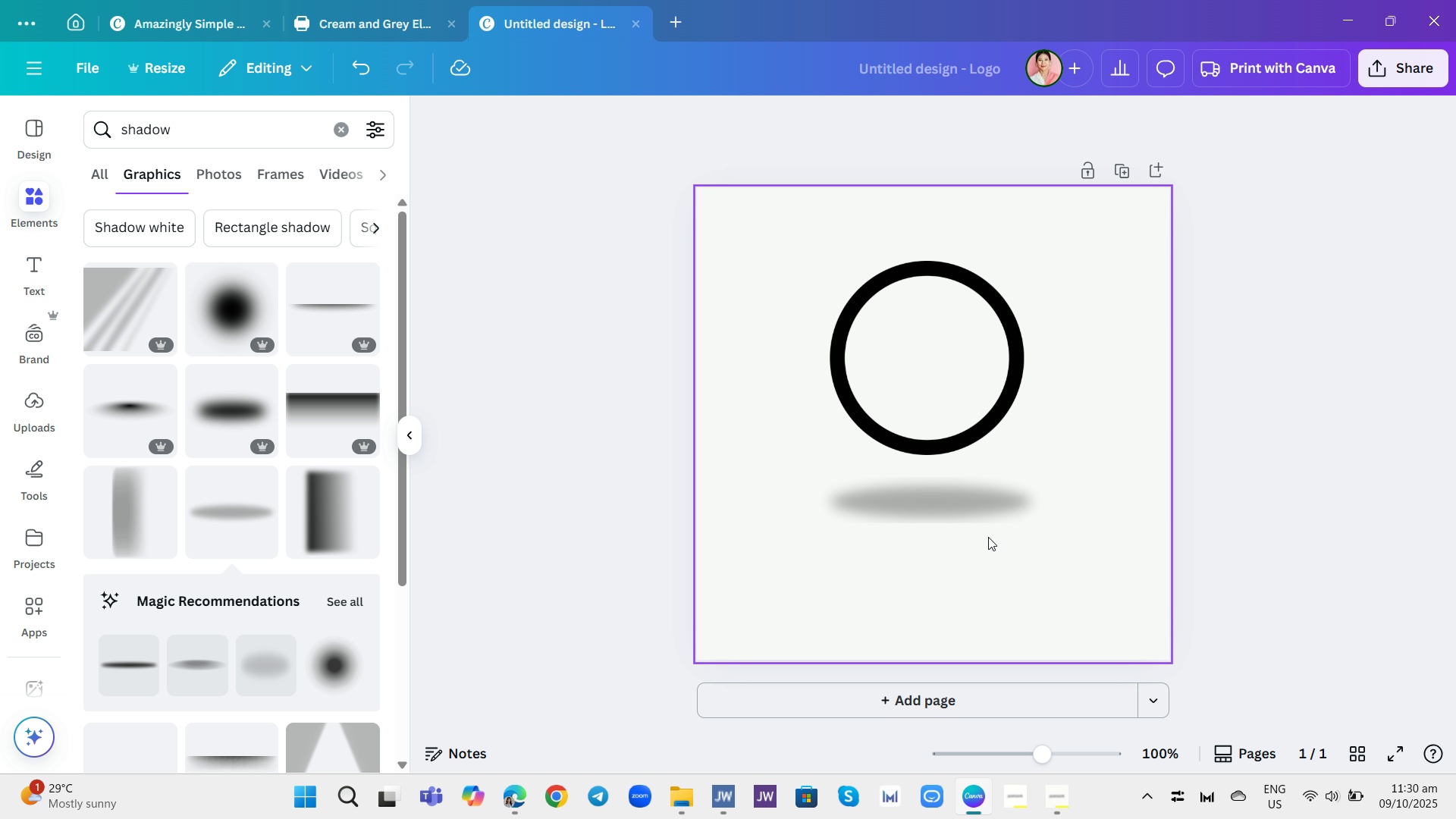 
left_click_drag(start_coordinate=[966, 516], to_coordinate=[968, 503])
 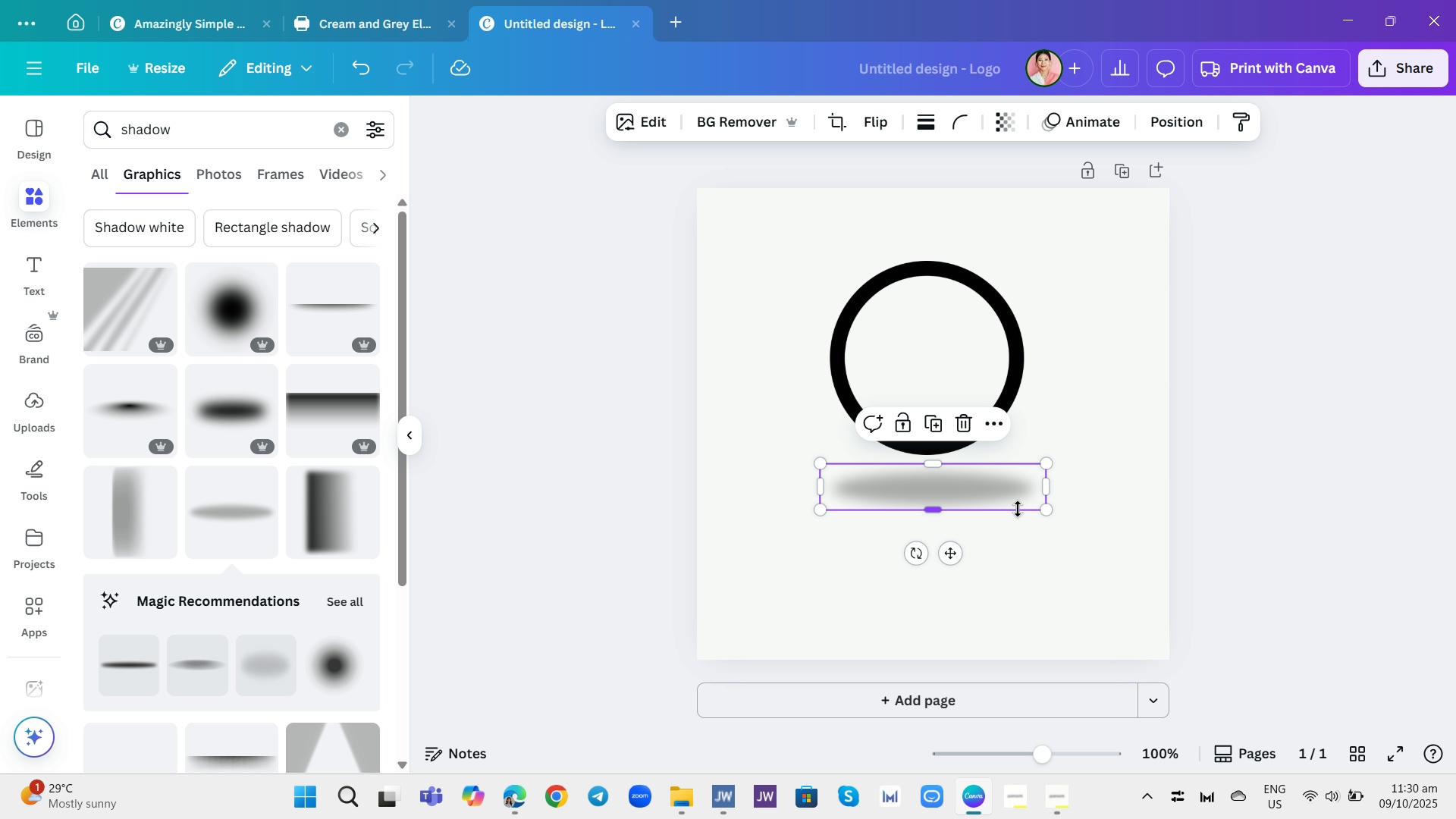 
left_click_drag(start_coordinate=[1047, 488], to_coordinate=[1043, 488])
 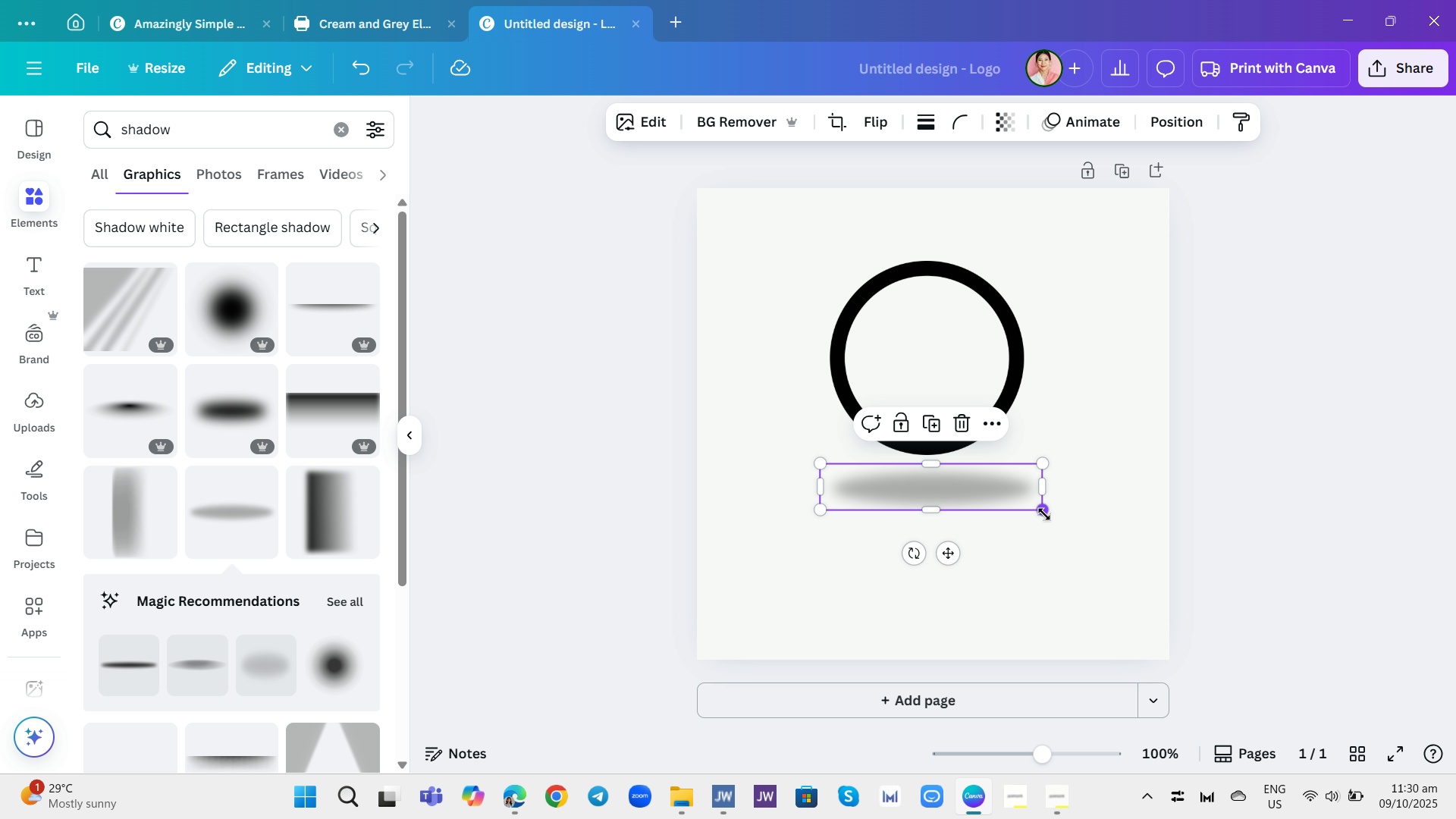 
left_click_drag(start_coordinate=[1044, 514], to_coordinate=[1027, 501])
 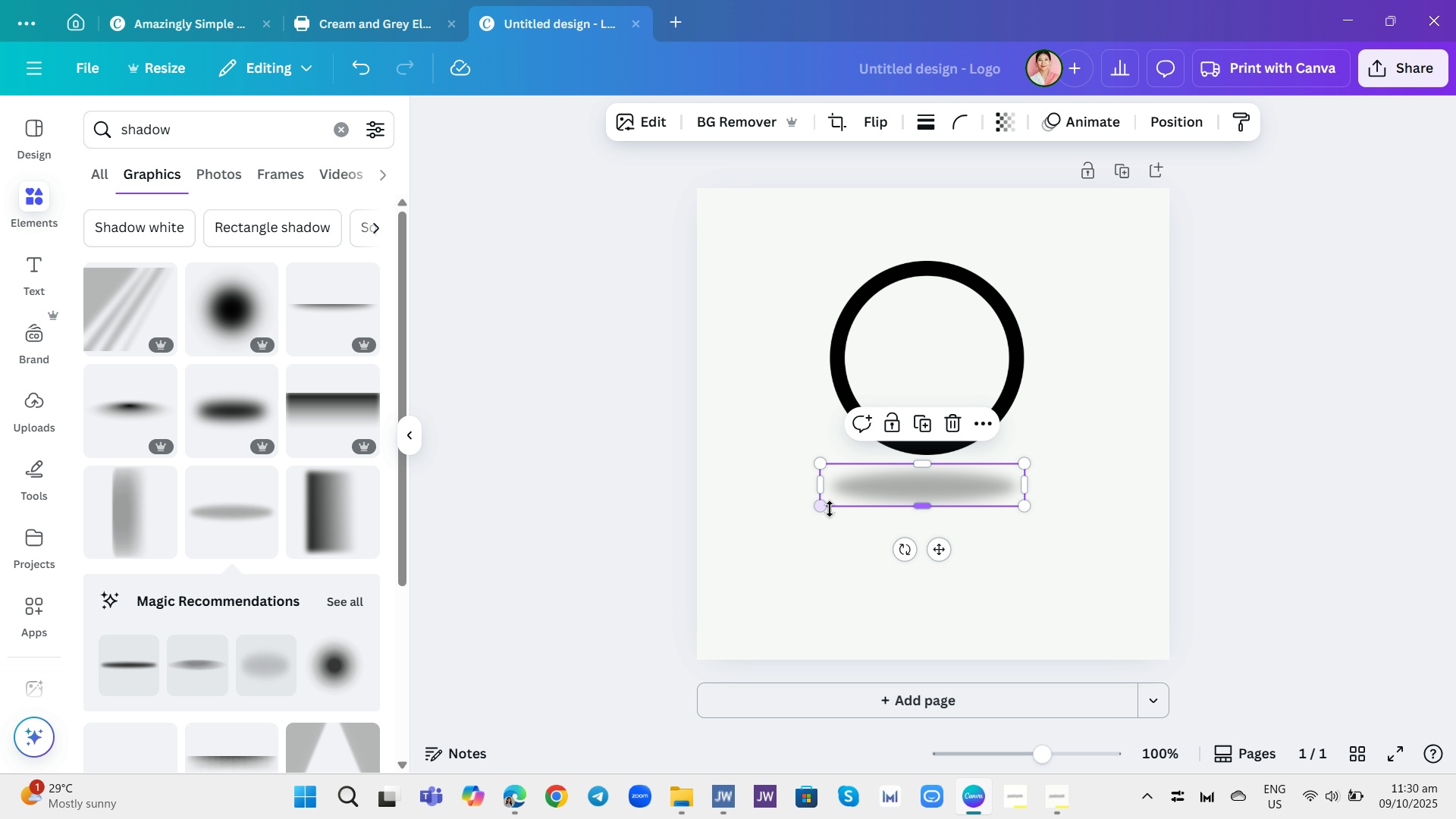 
left_click_drag(start_coordinate=[824, 505], to_coordinate=[836, 498])
 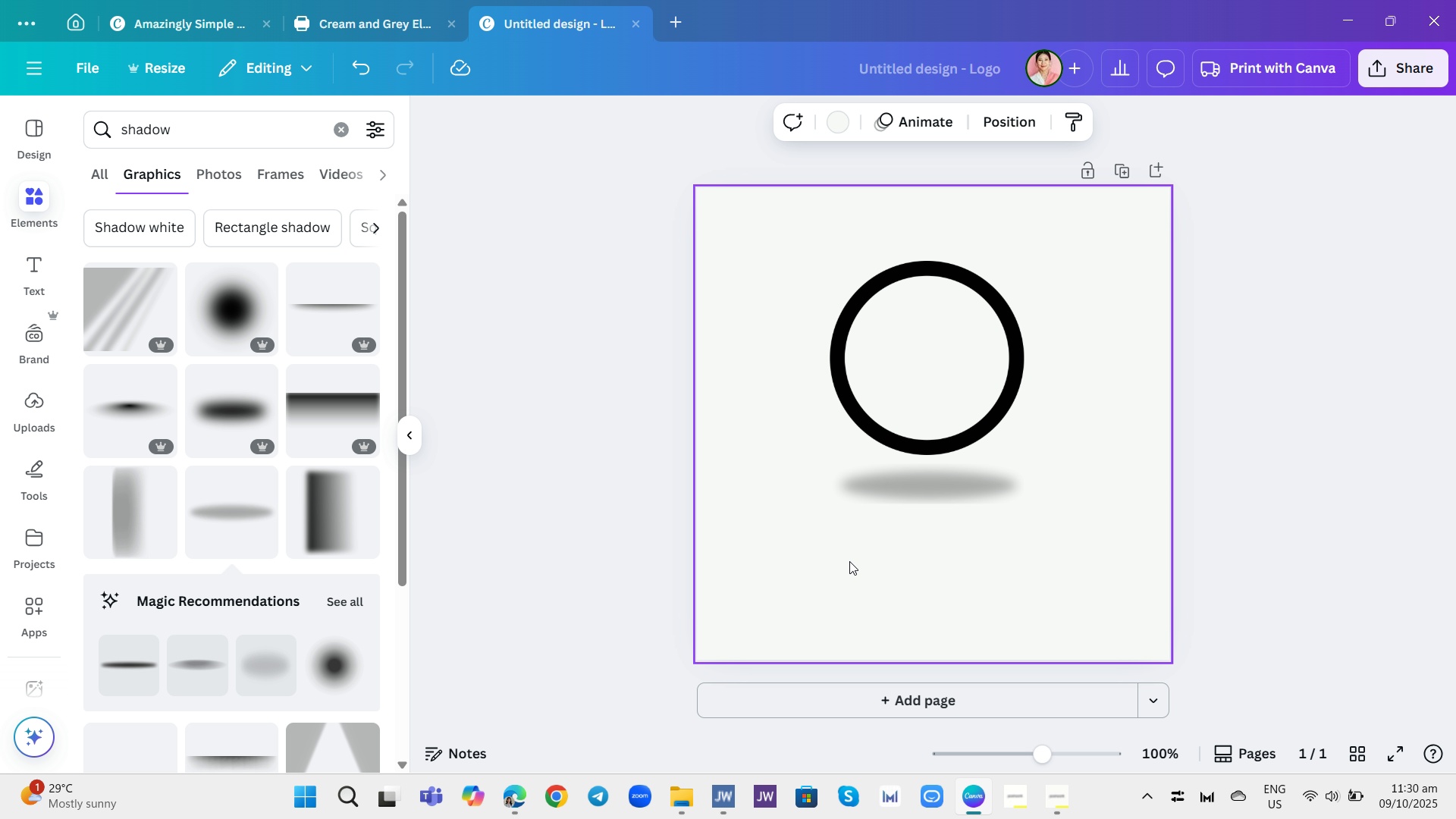 
left_click([849, 561])
 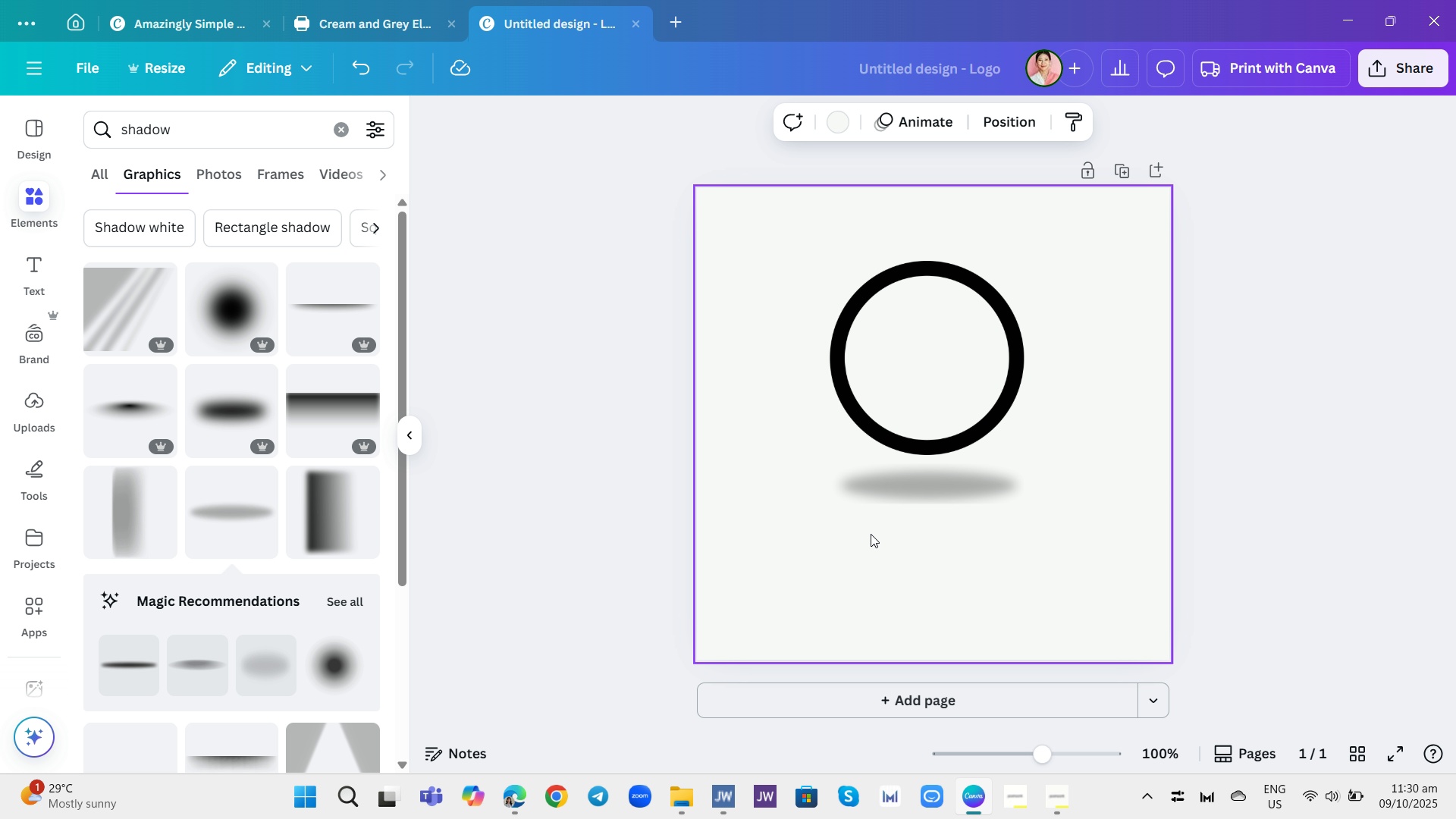 
wait(5.53)
 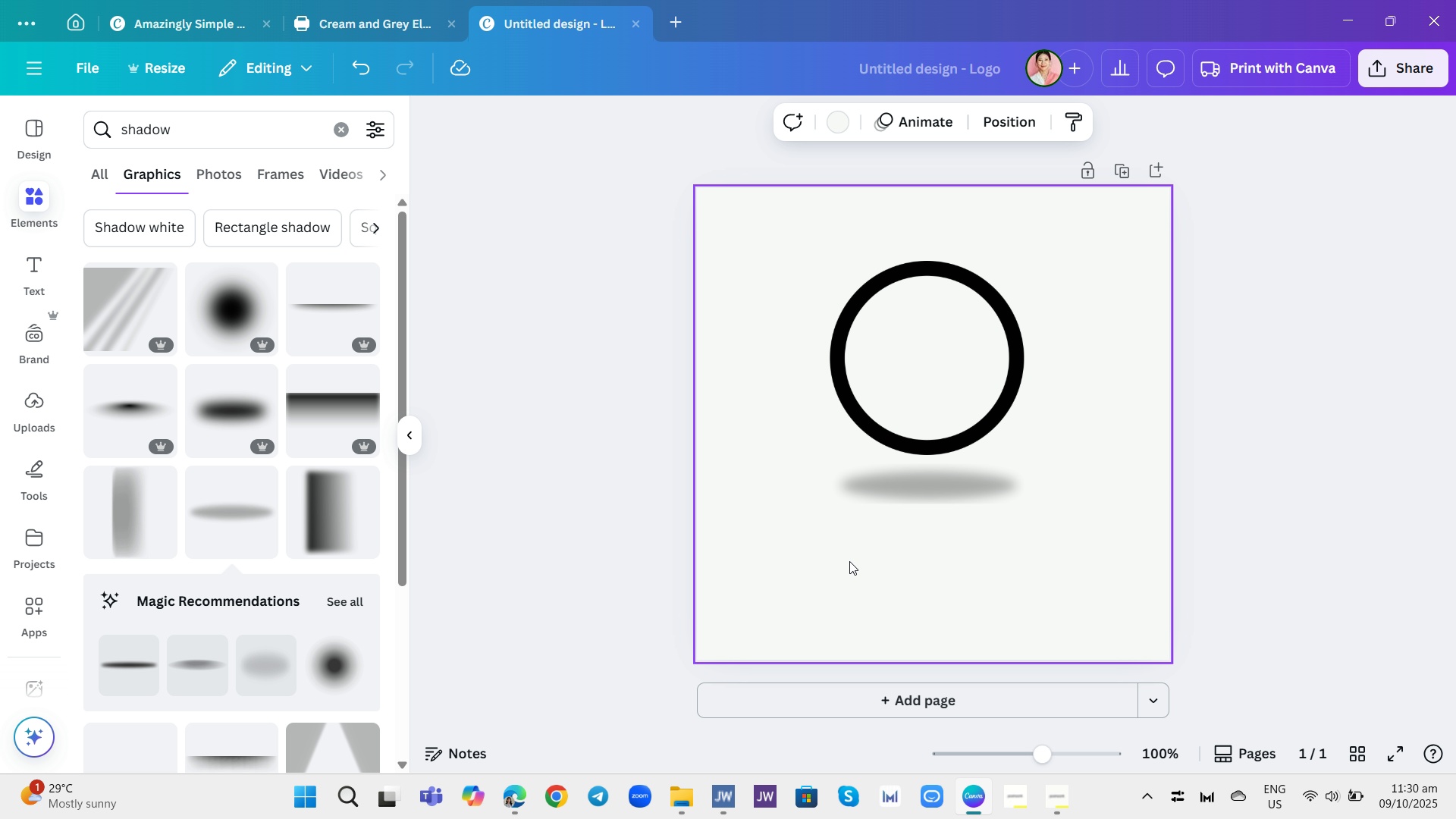 
left_click([922, 489])
 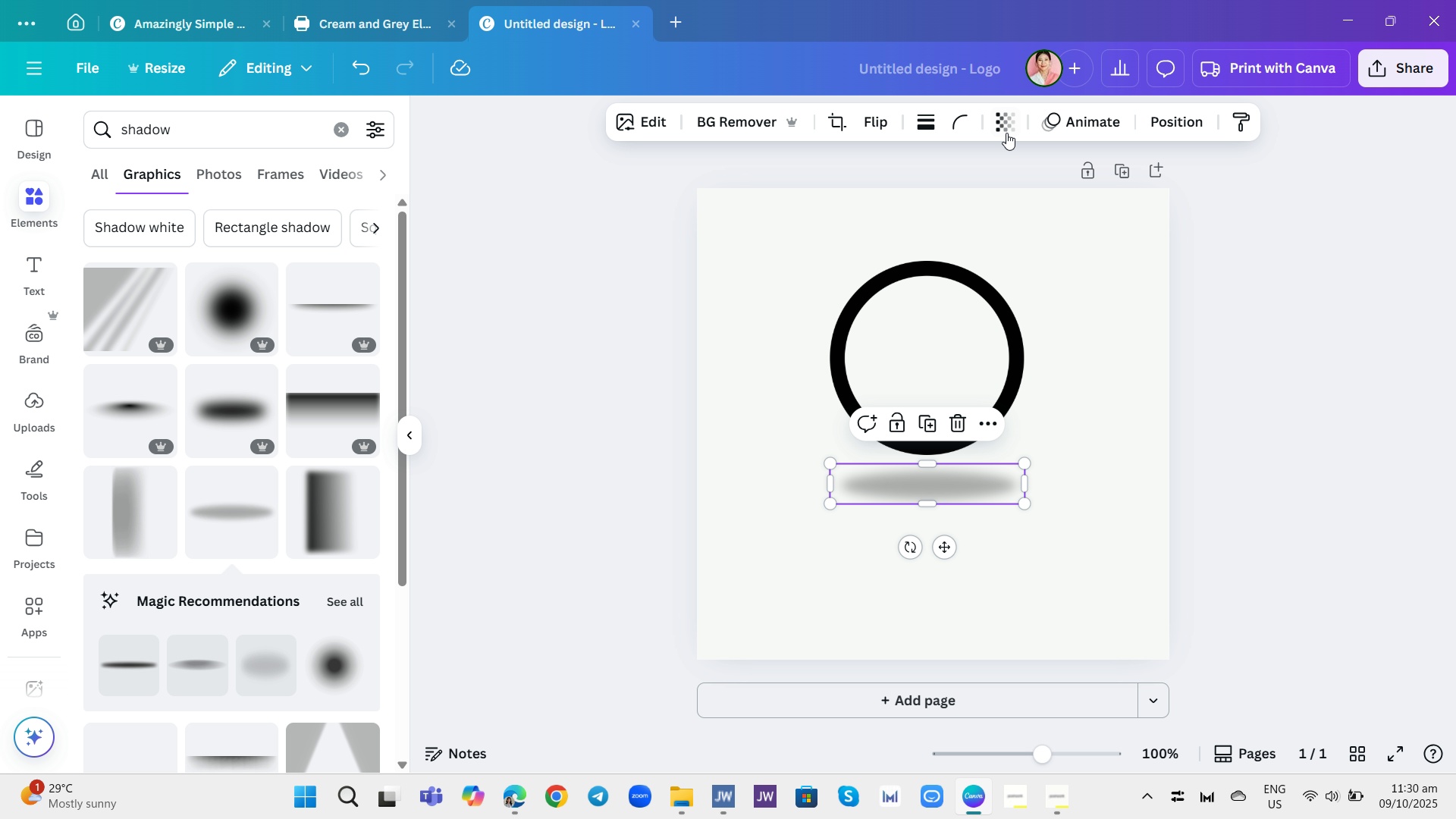 
left_click([1006, 132])
 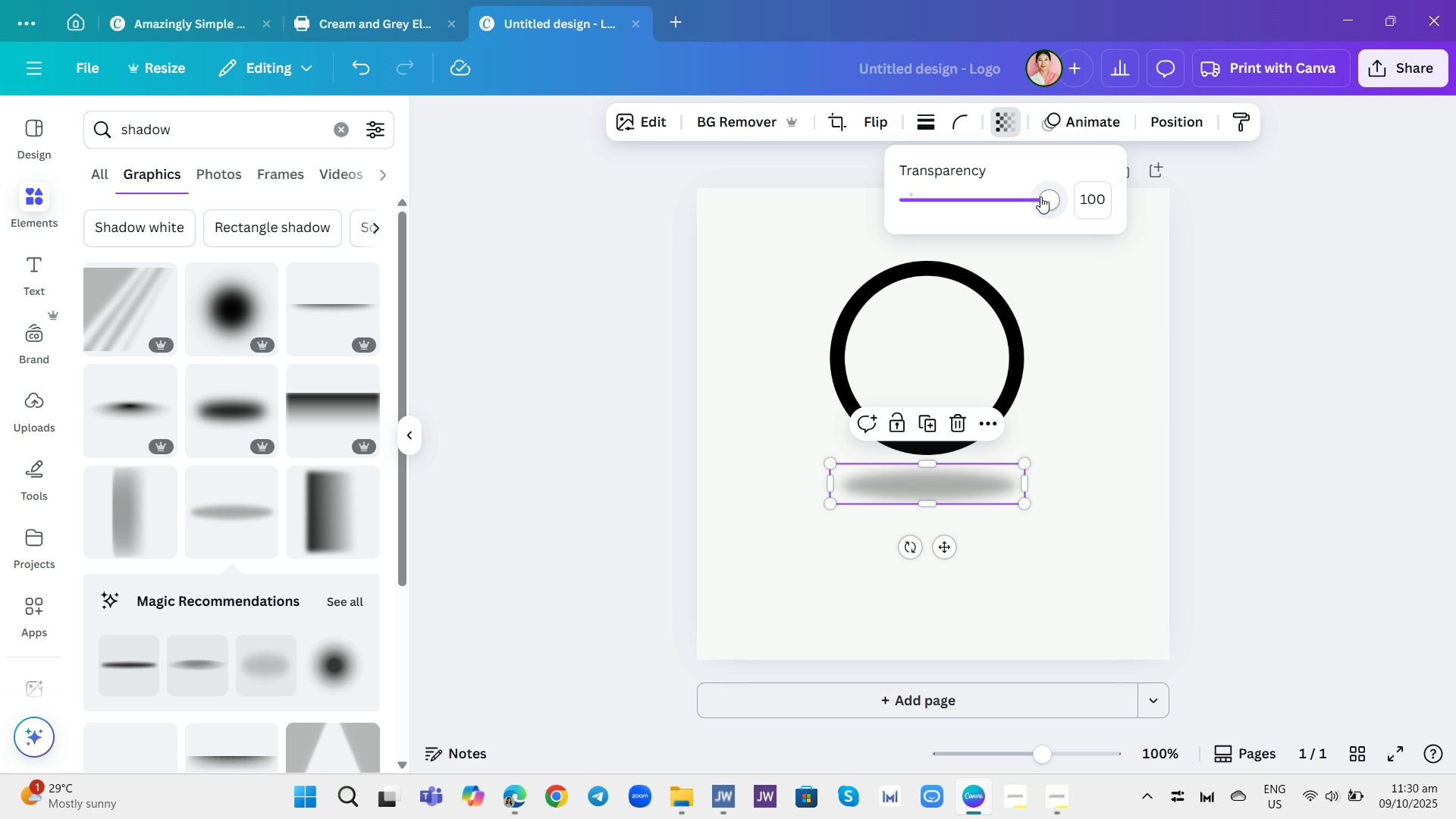 
left_click_drag(start_coordinate=[1040, 196], to_coordinate=[993, 219])
 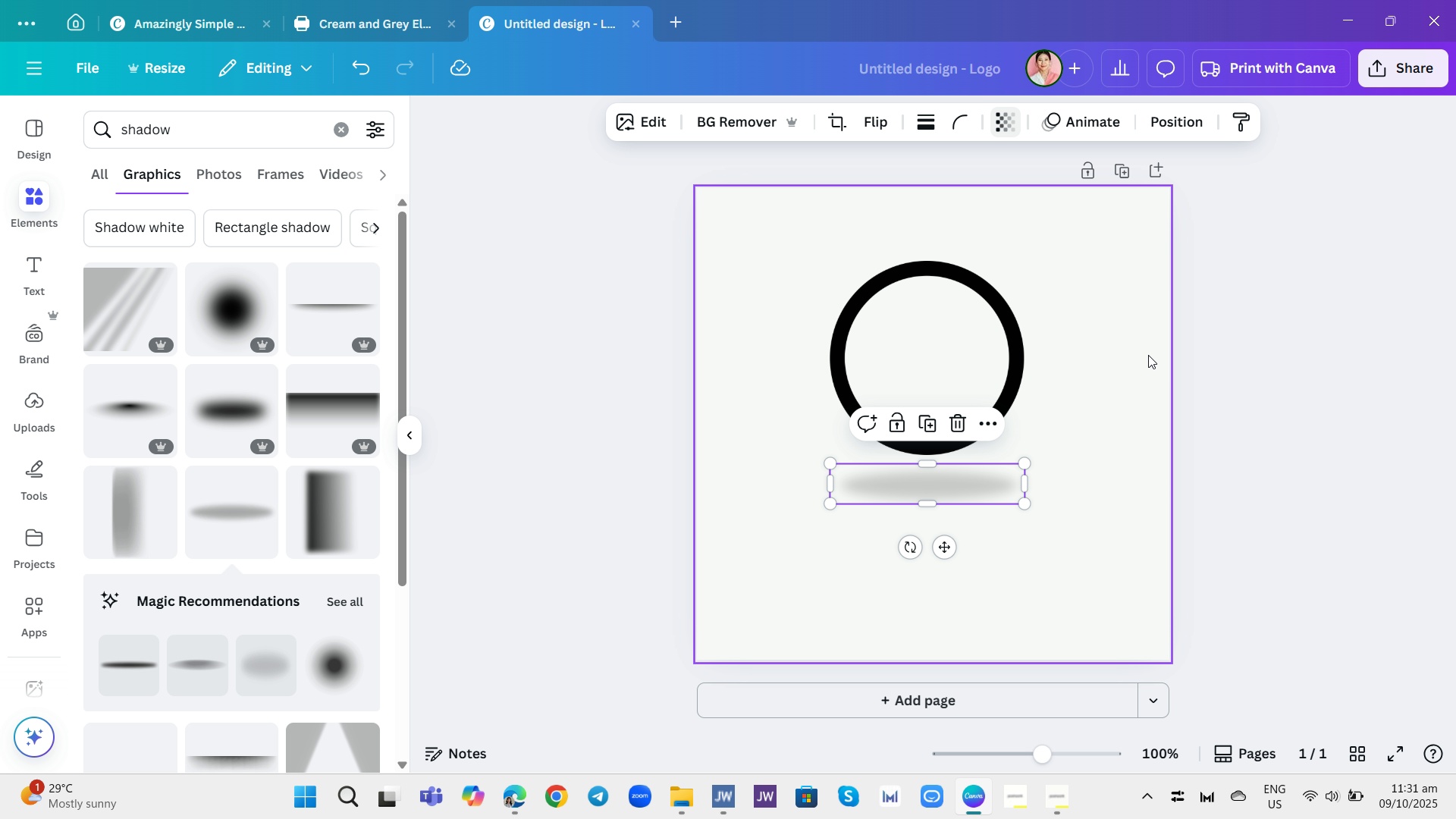 
left_click([1148, 355])
 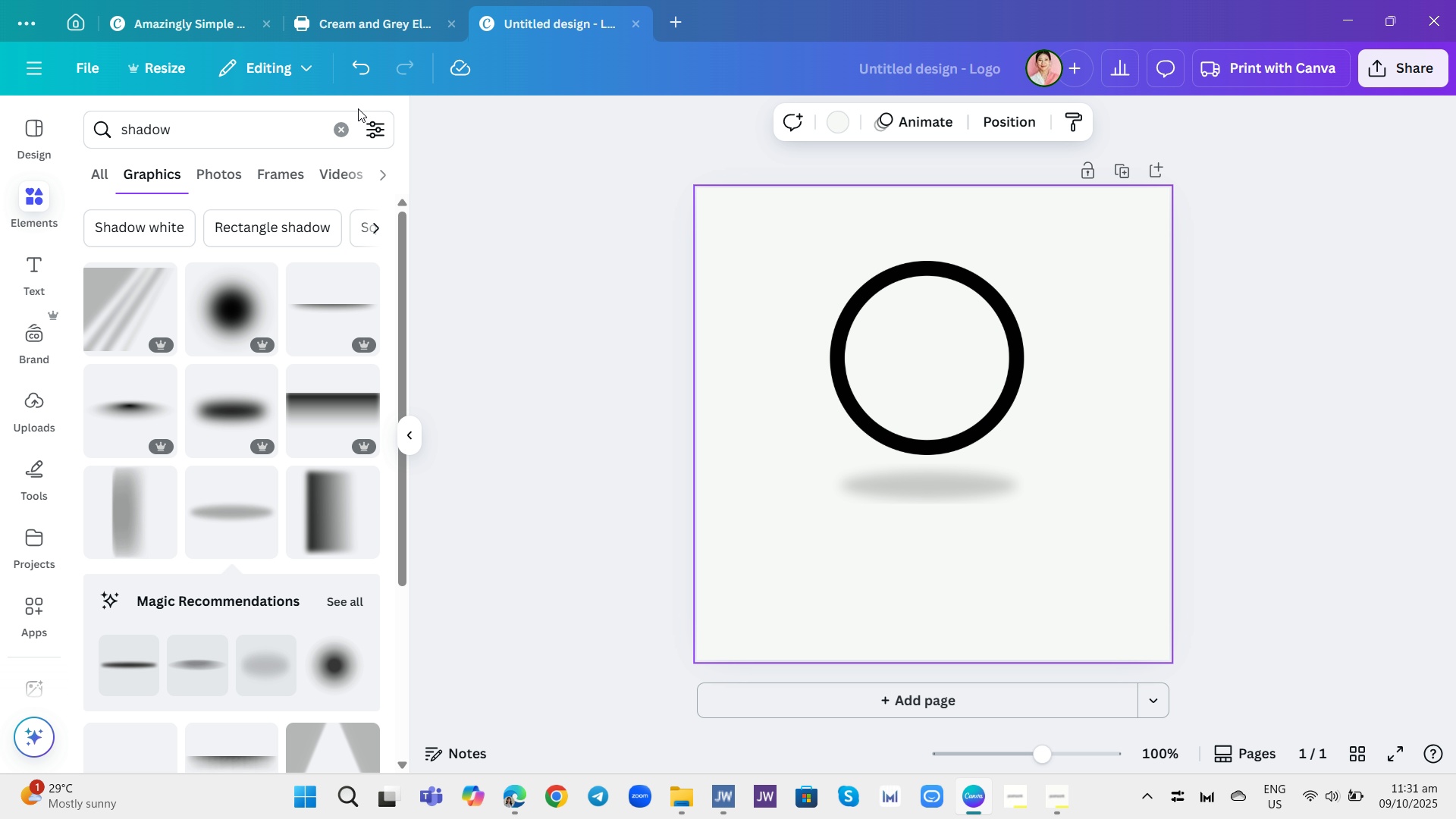 
wait(5.18)
 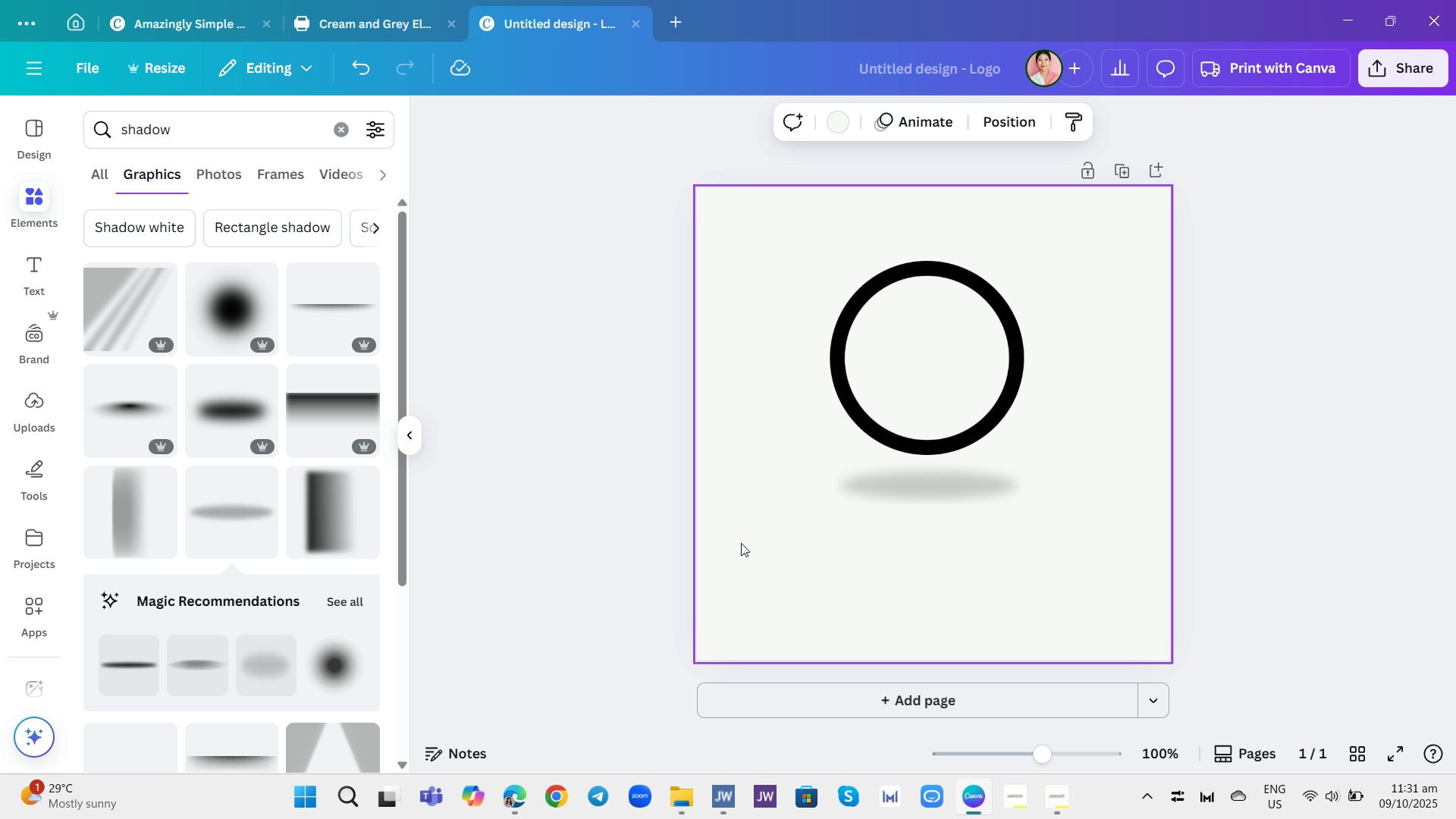 
left_click([340, 130])
 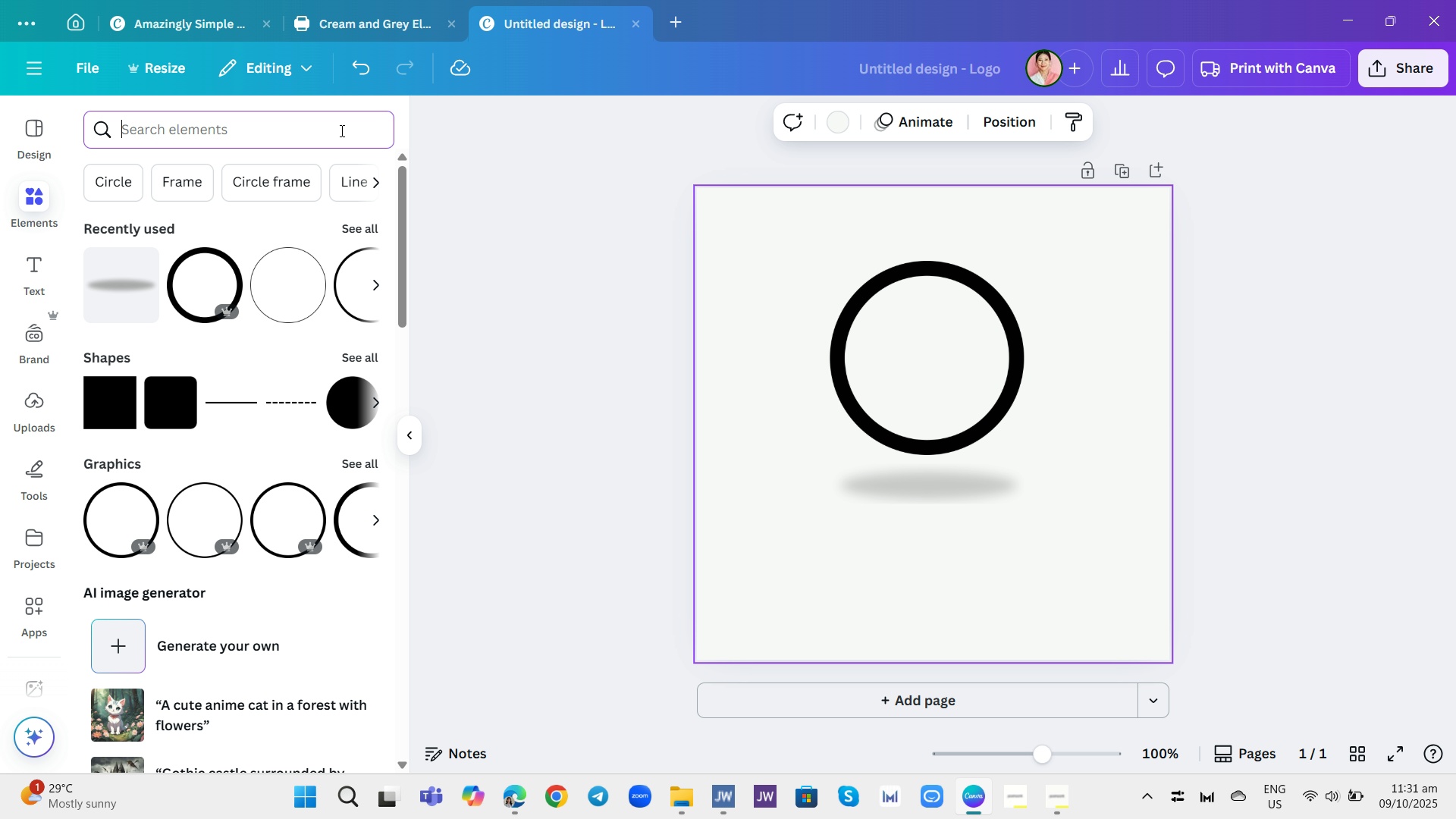 
wait(5.69)
 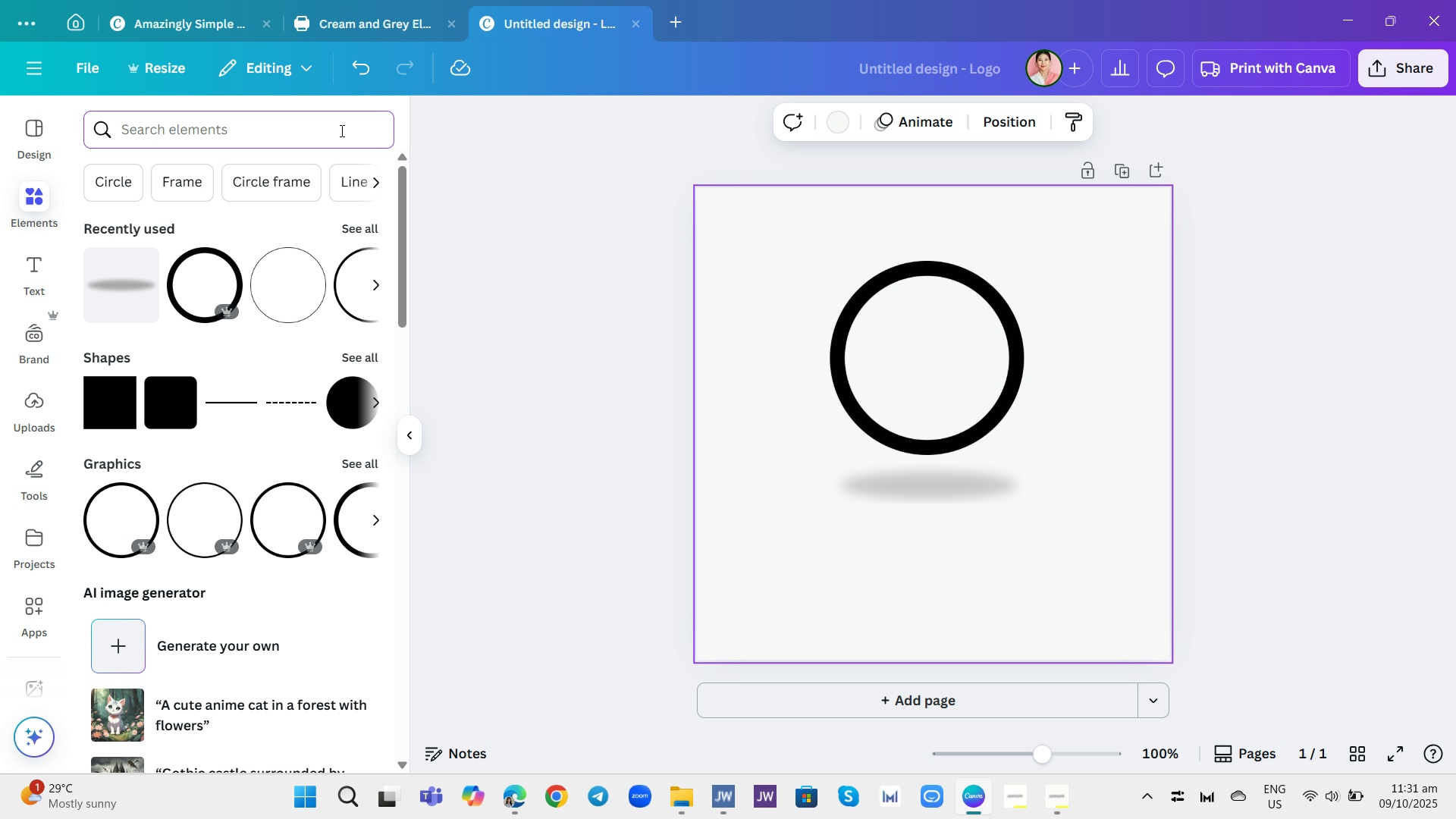 
type(leaf)
 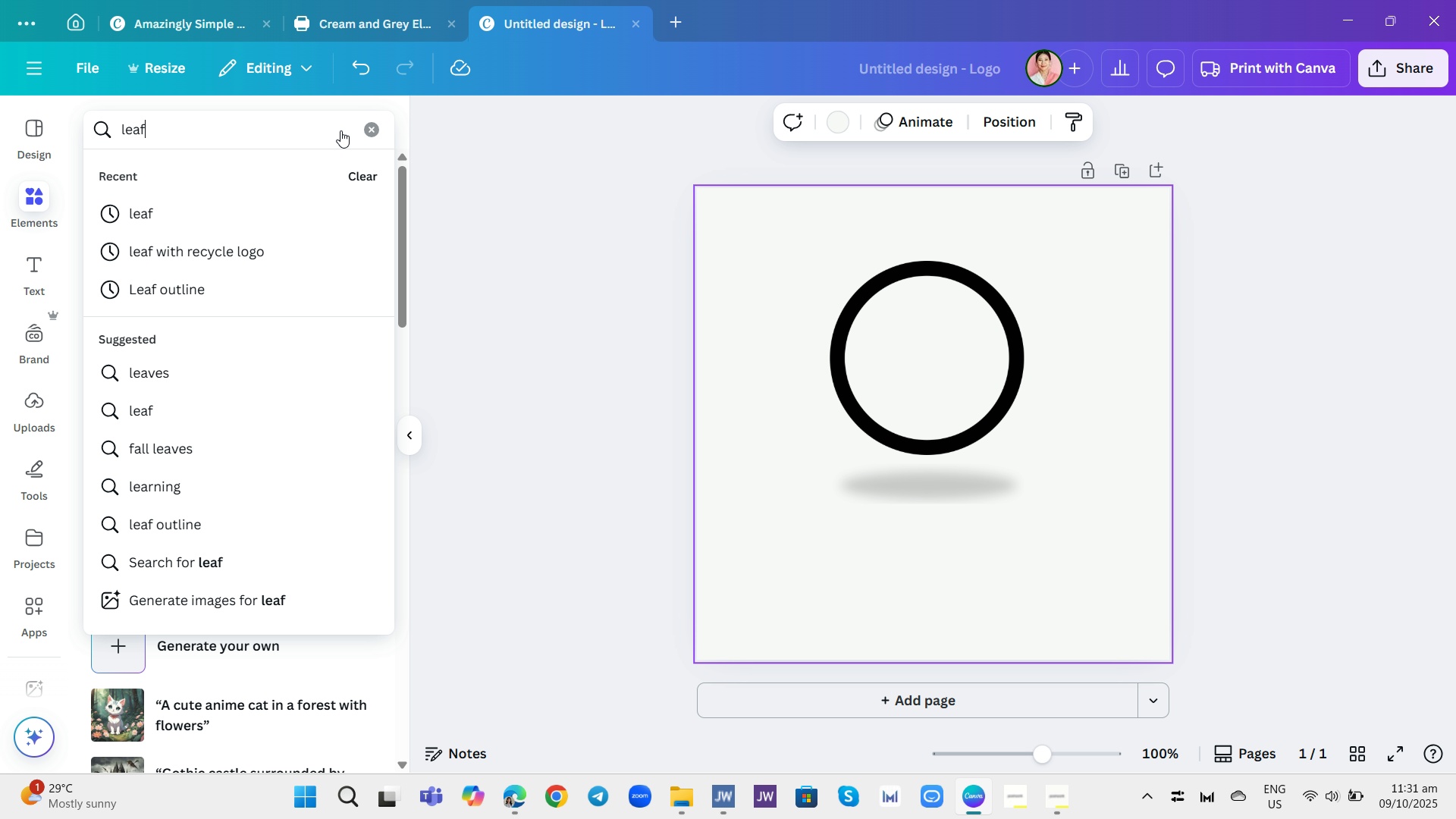 
key(Enter)
 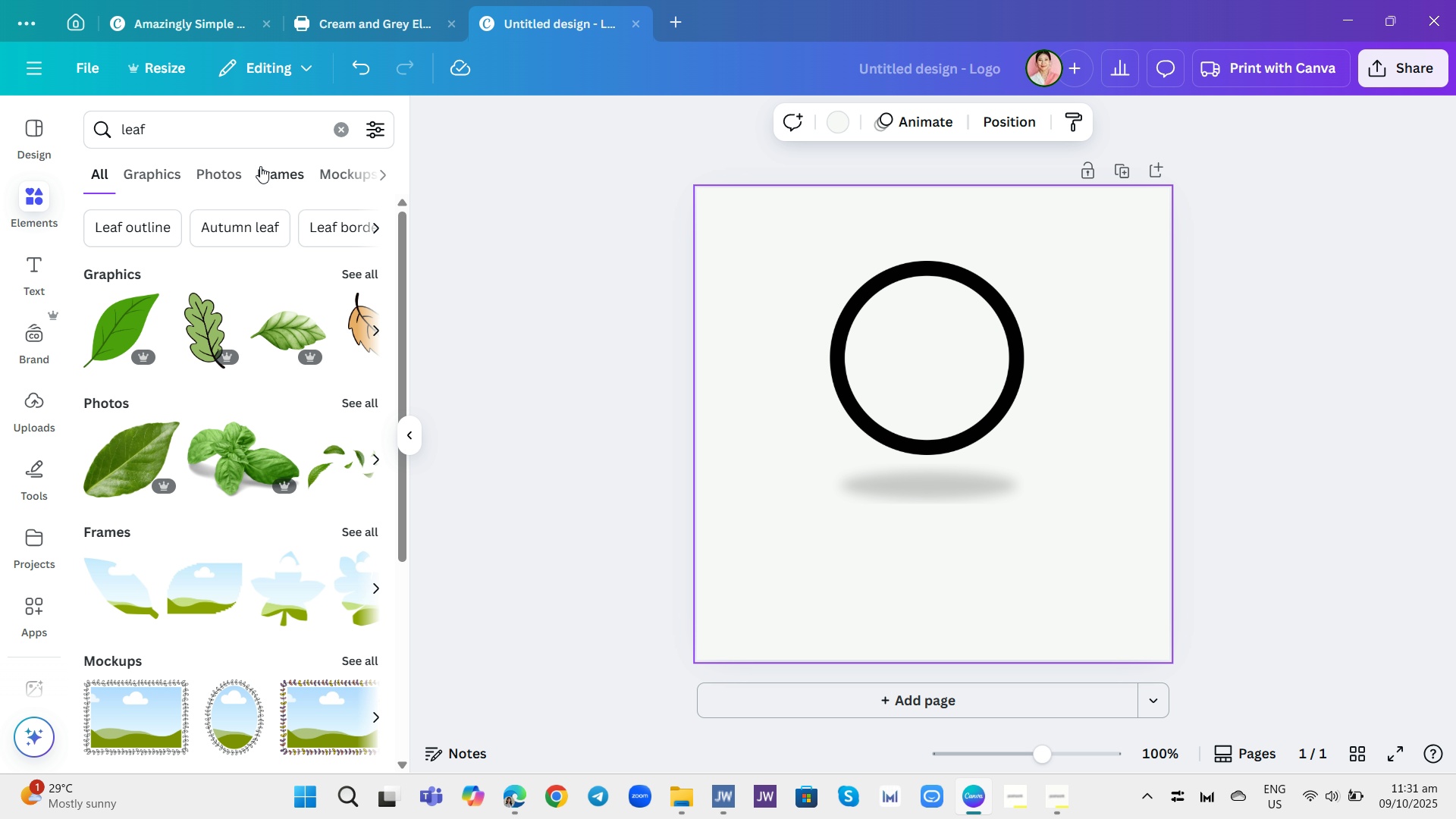 
left_click([160, 162])
 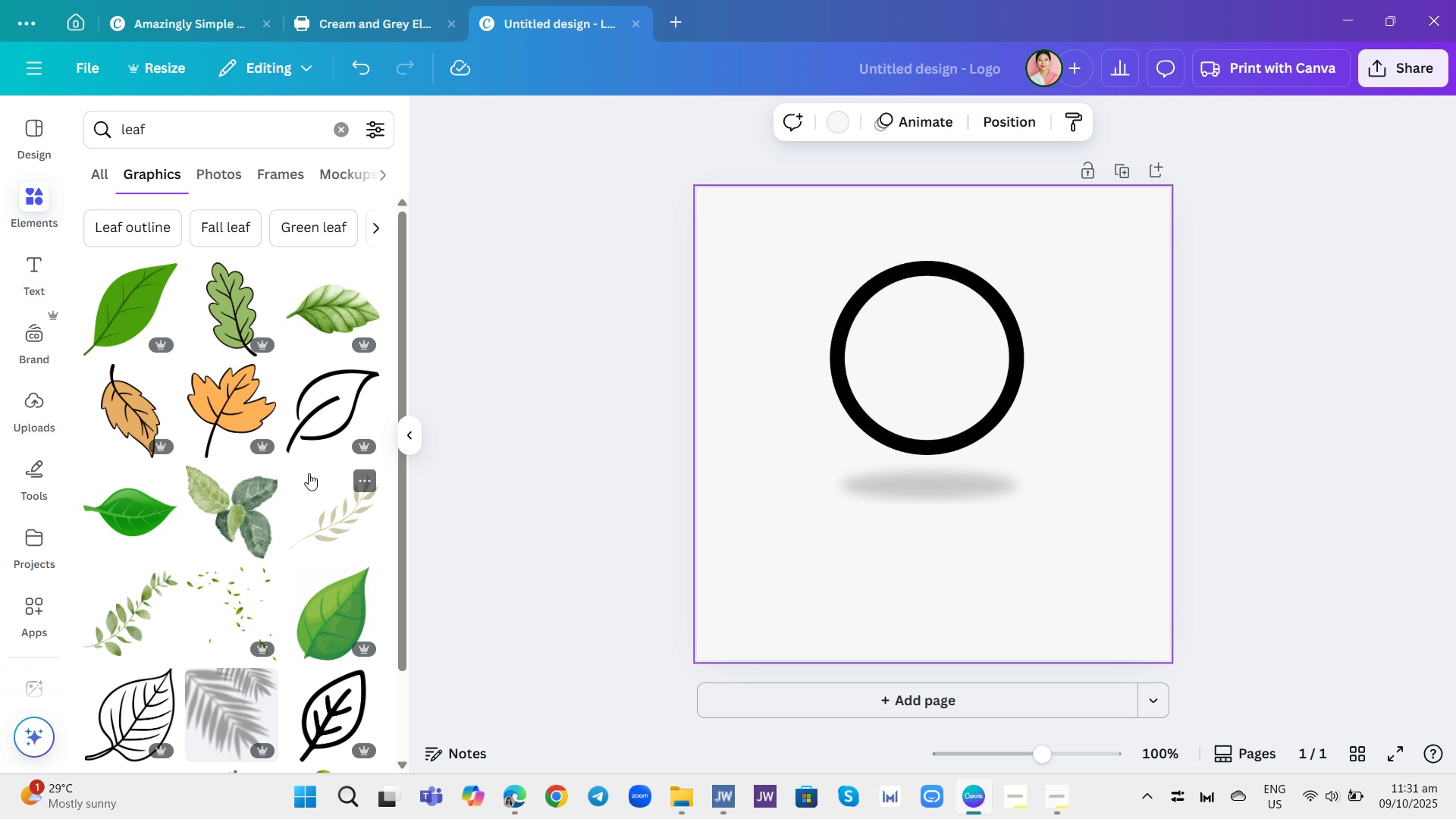 
wait(14.73)
 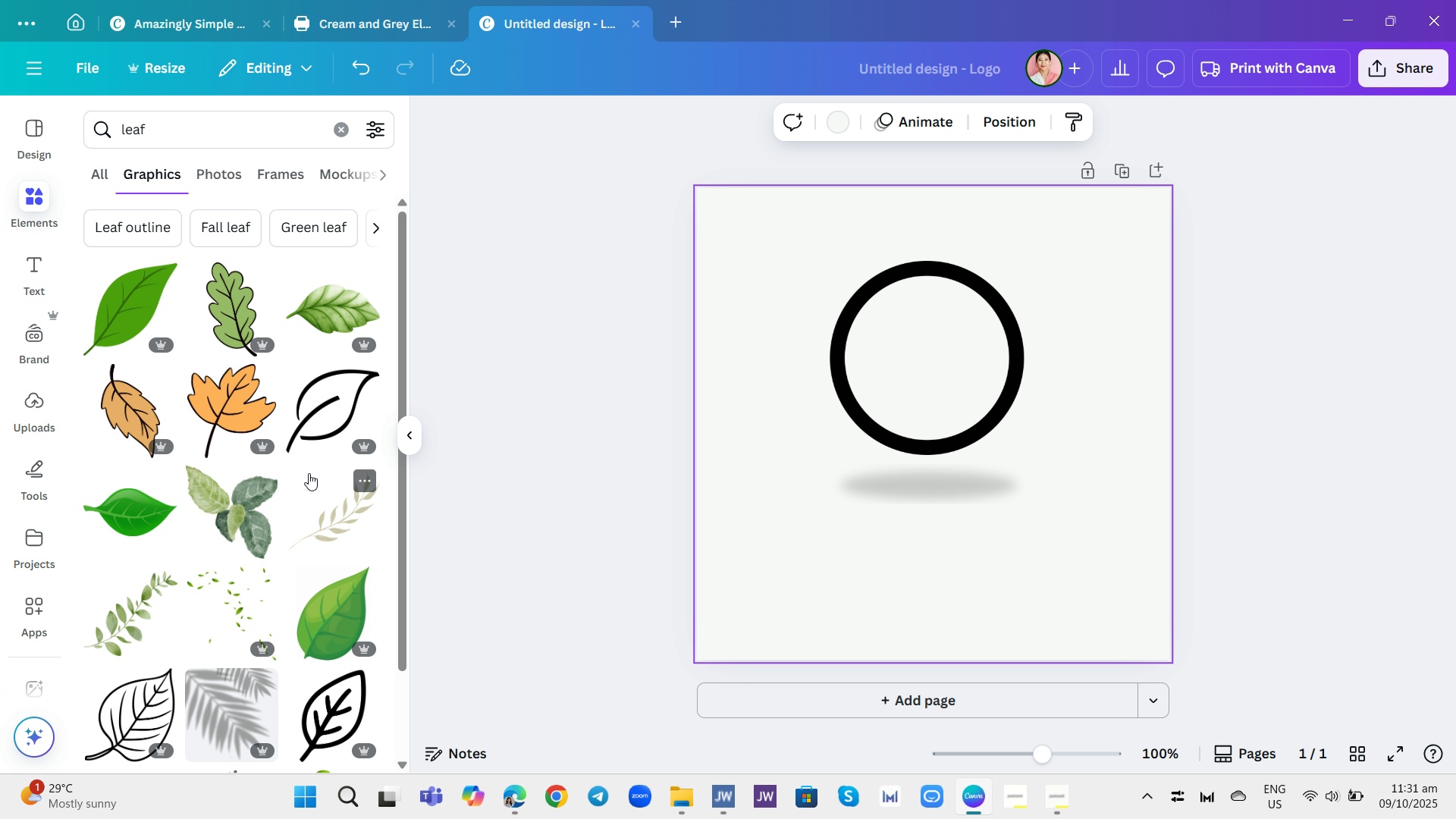 
scroll: coordinate [275, 500], scroll_direction: down, amount: 1.0
 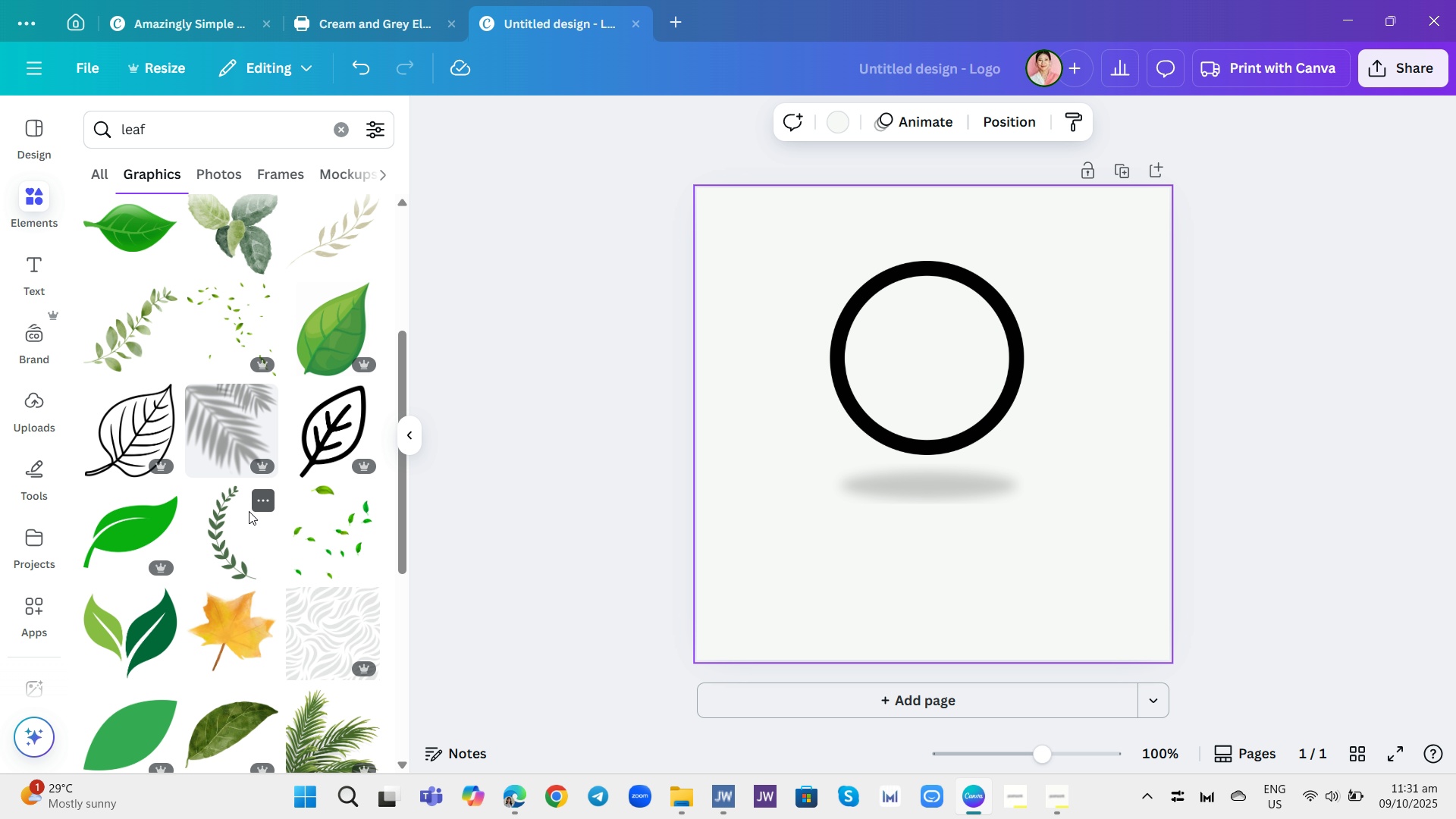 
mouse_move([156, 542])
 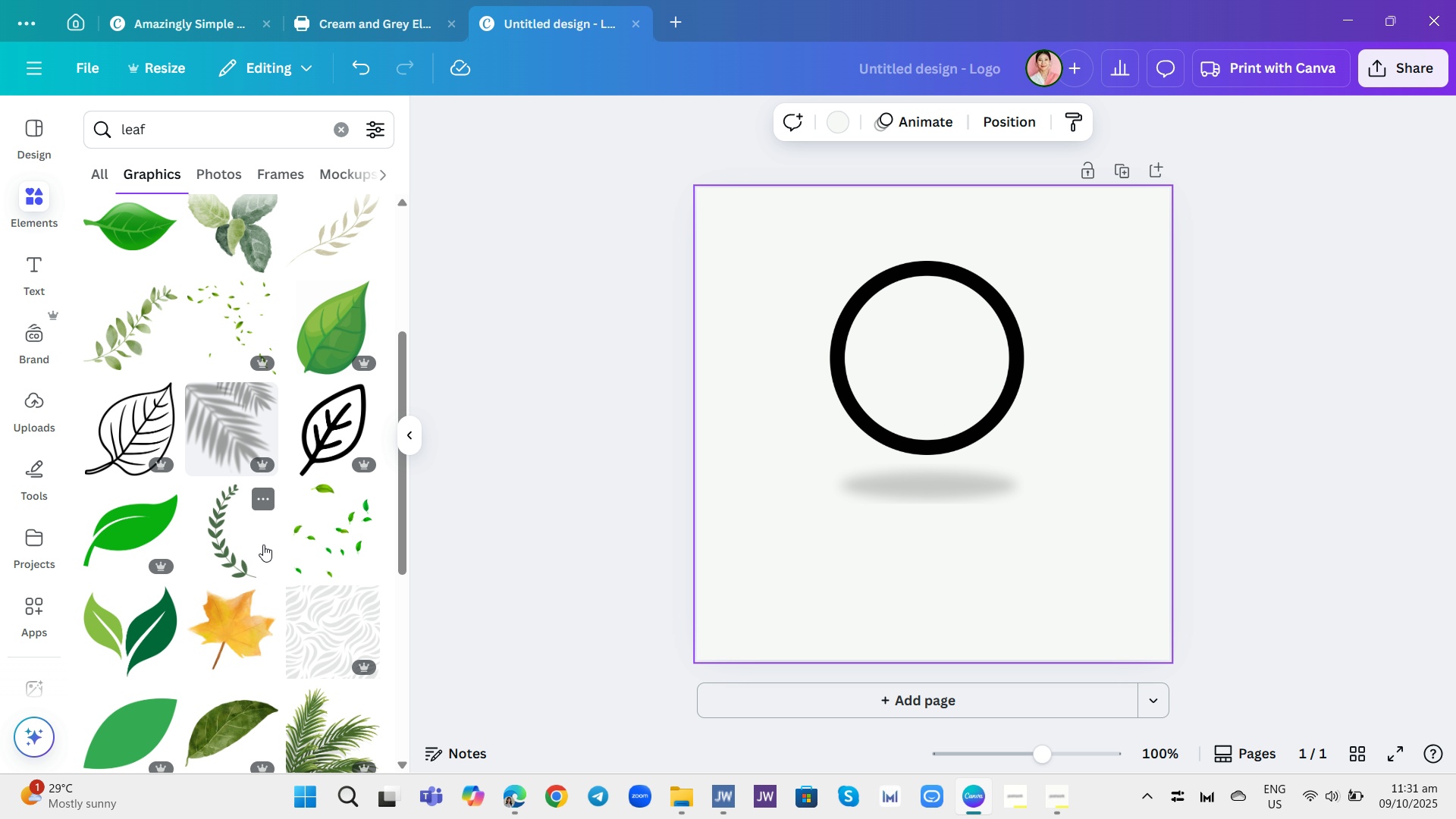 
scroll: coordinate [165, 393], scroll_direction: down, amount: 5.0
 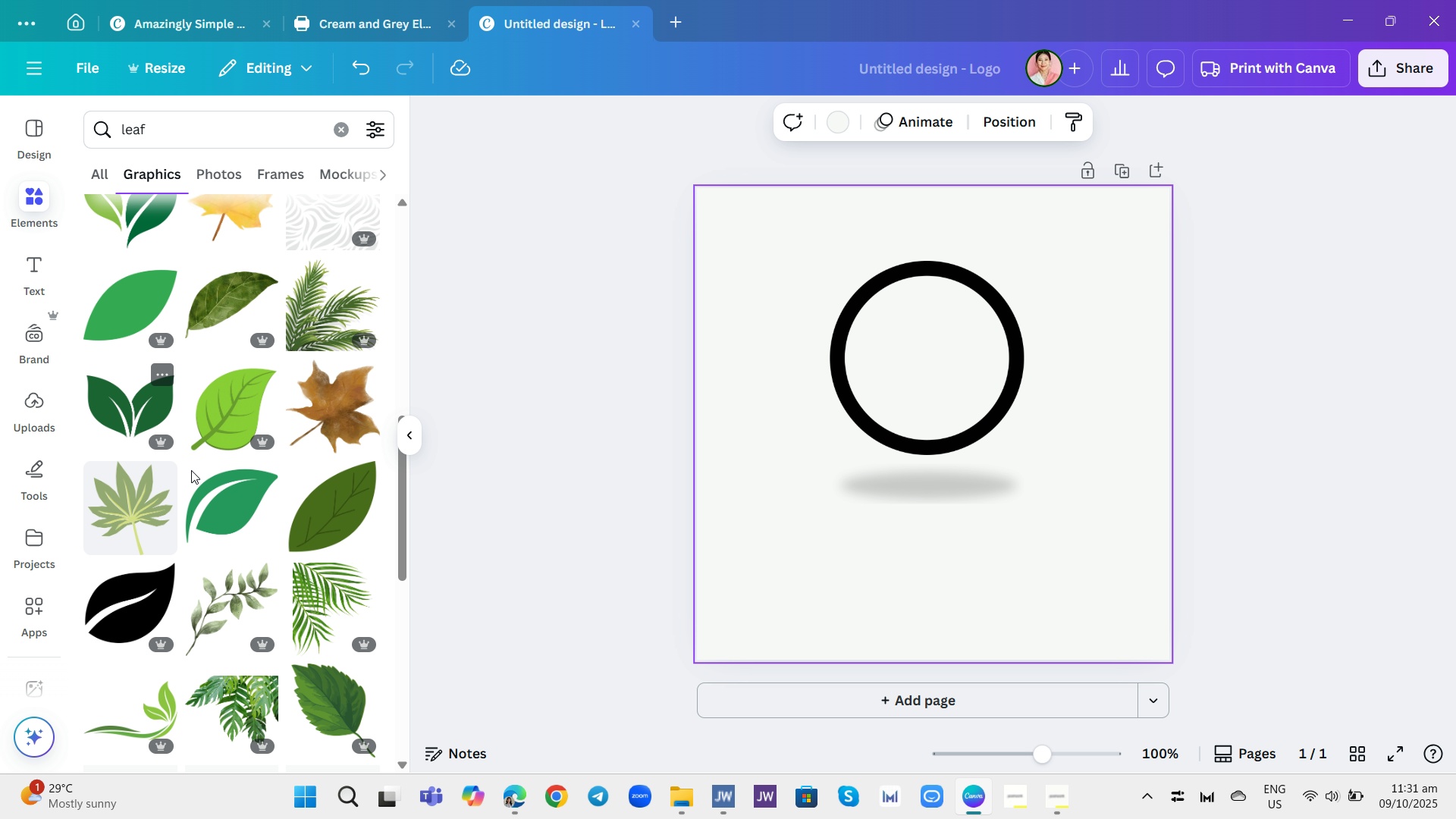 
mouse_move([206, 538])
 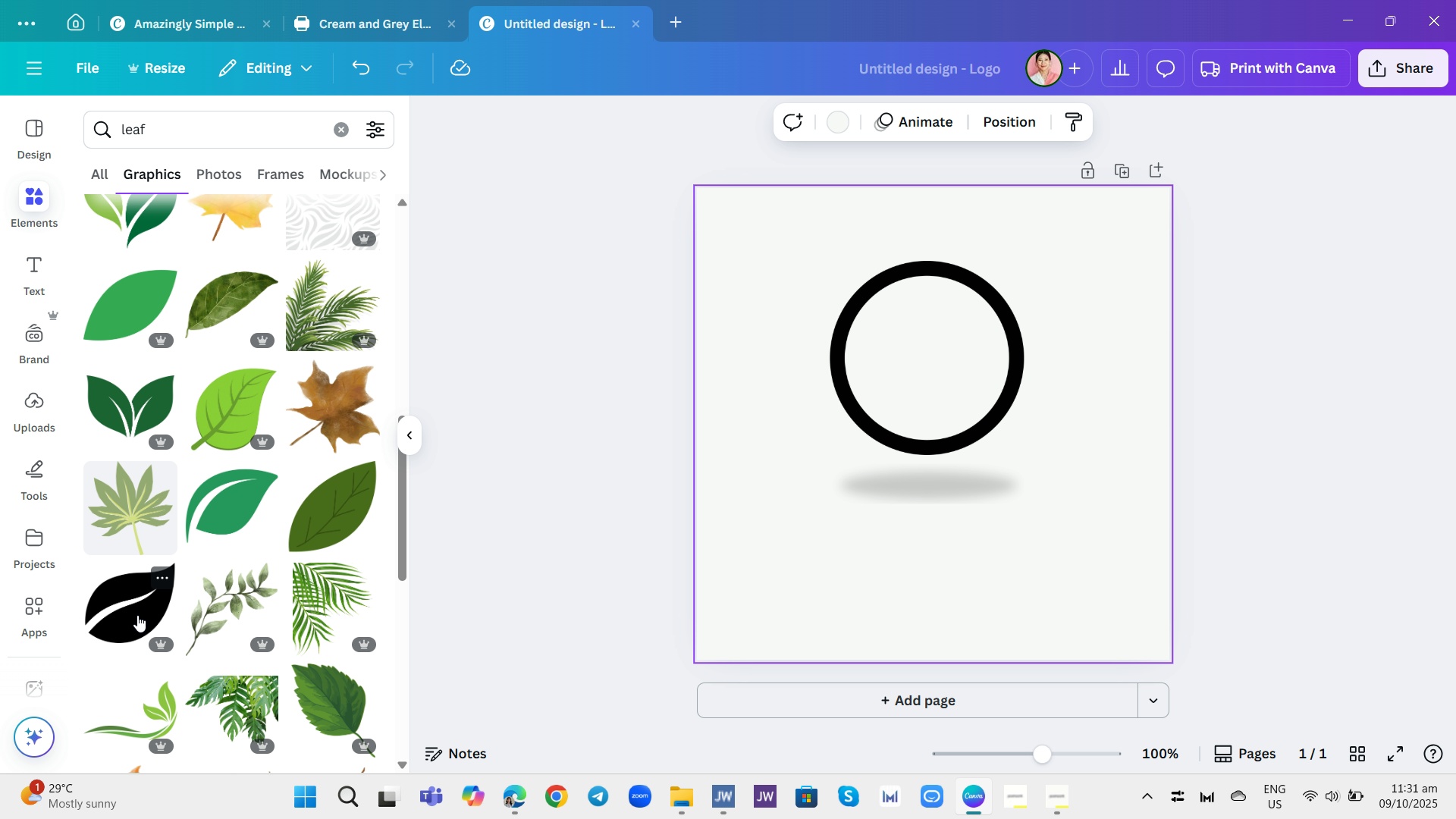 
wait(8.69)
 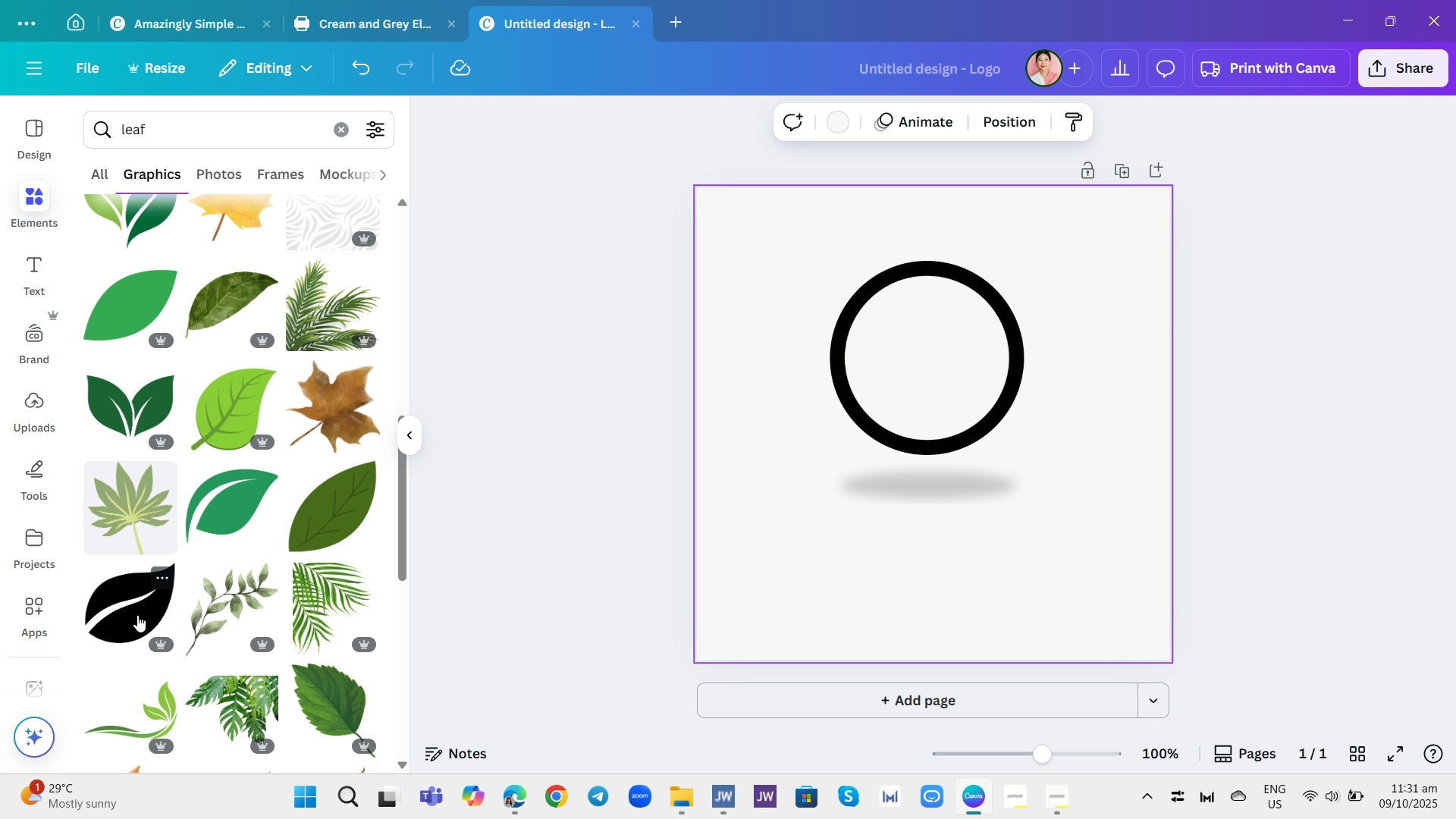 
left_click([137, 615])
 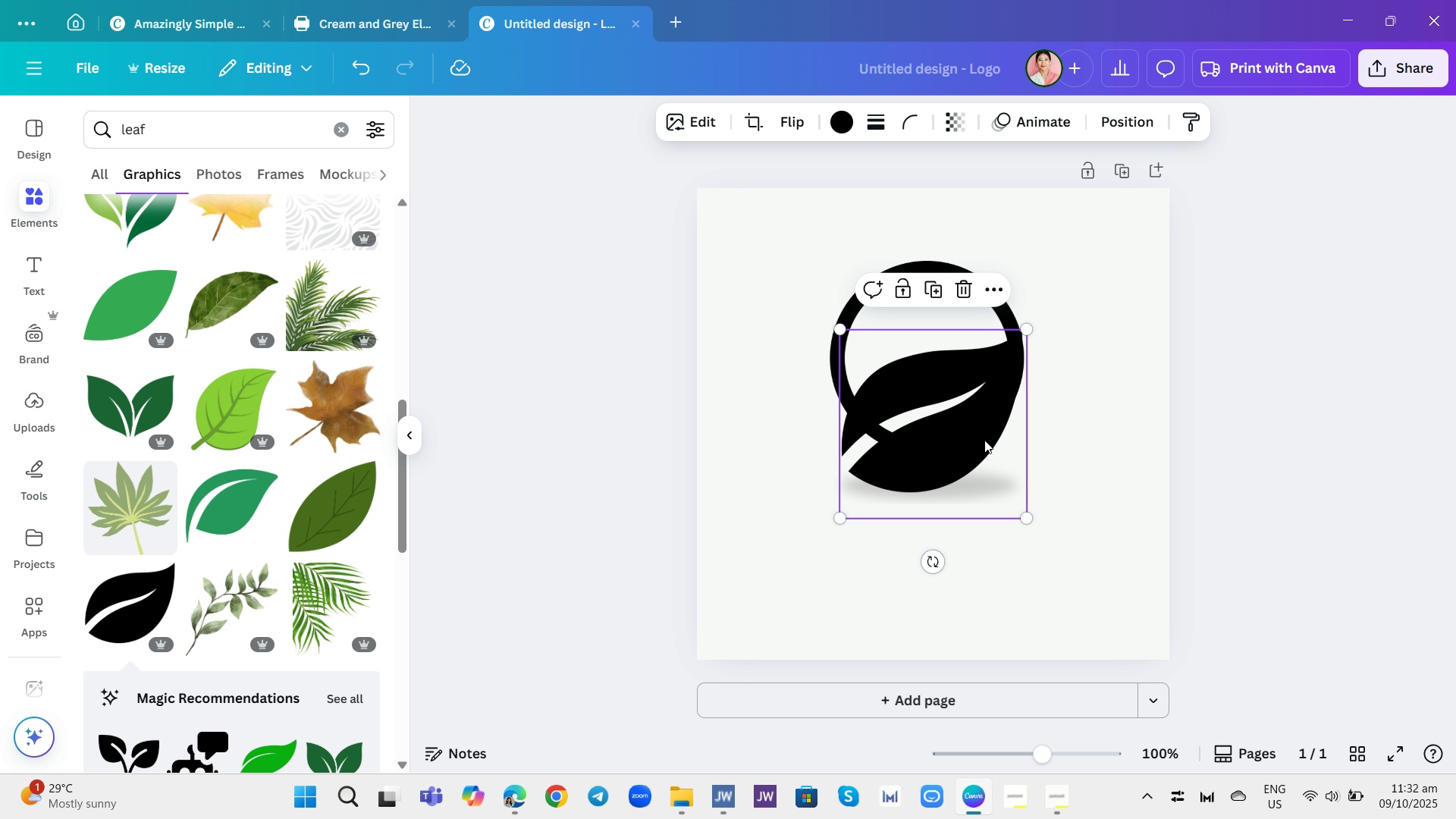 
wait(5.0)
 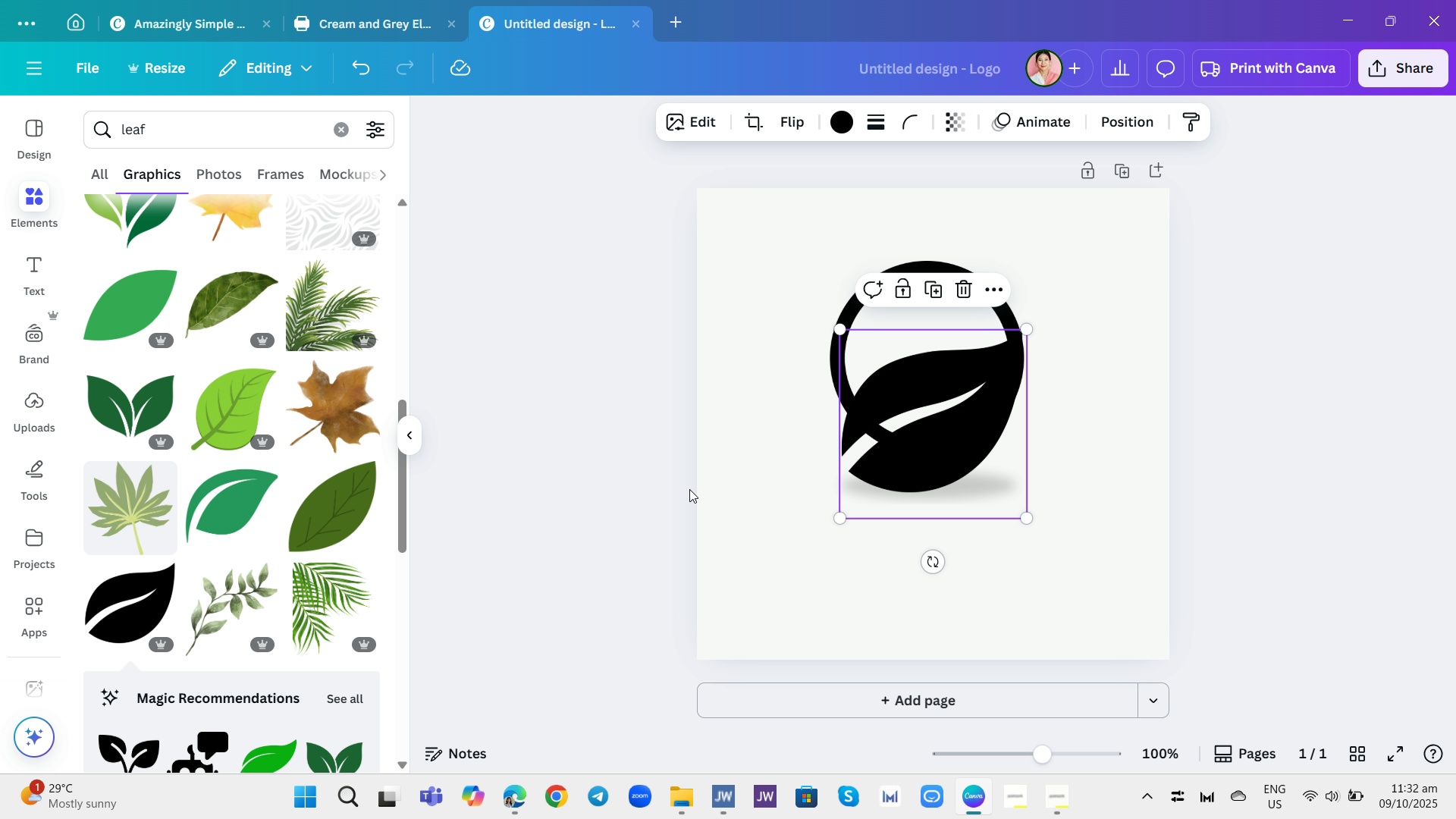 
left_click([968, 292])
 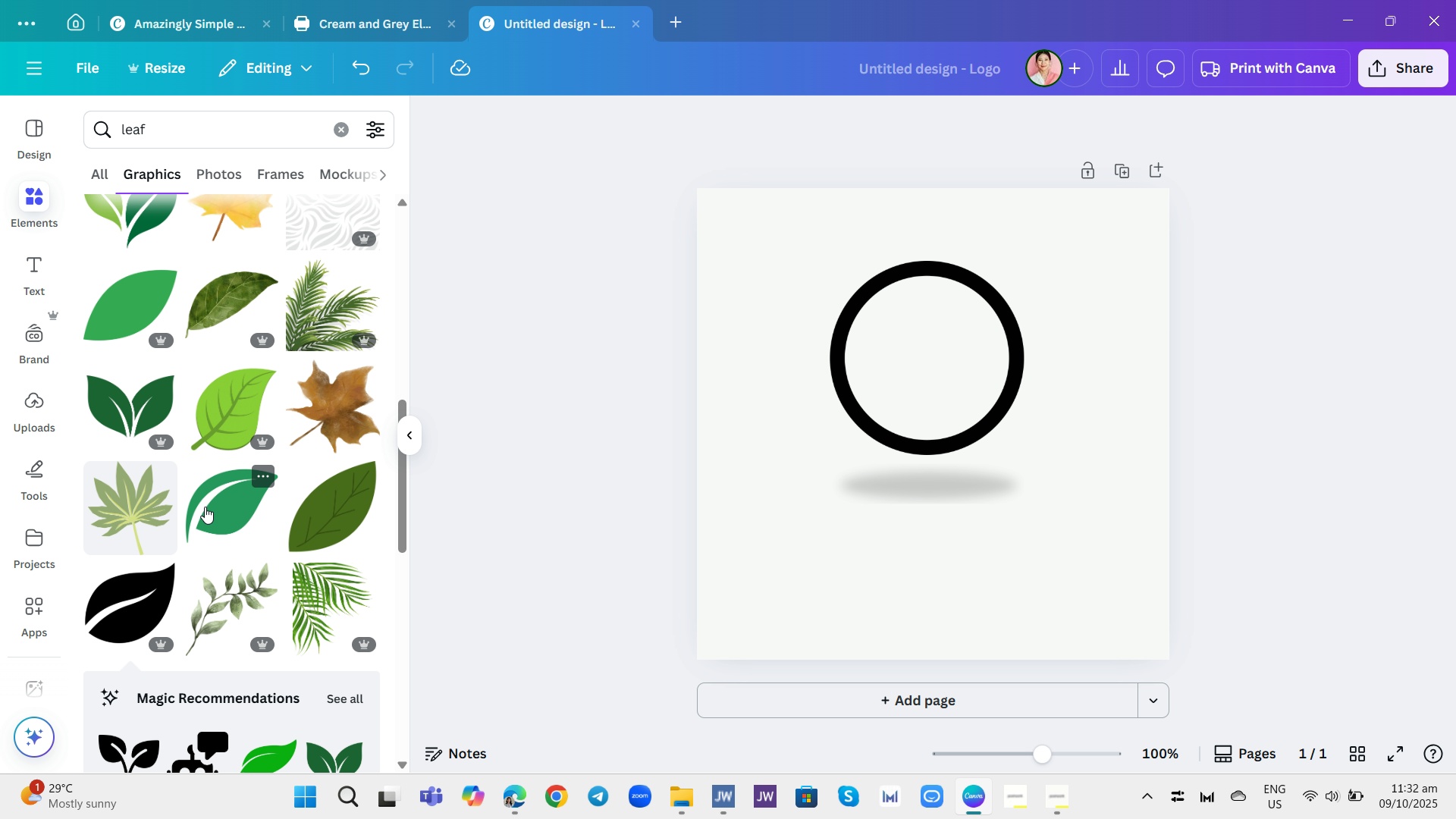 
left_click([205, 507])
 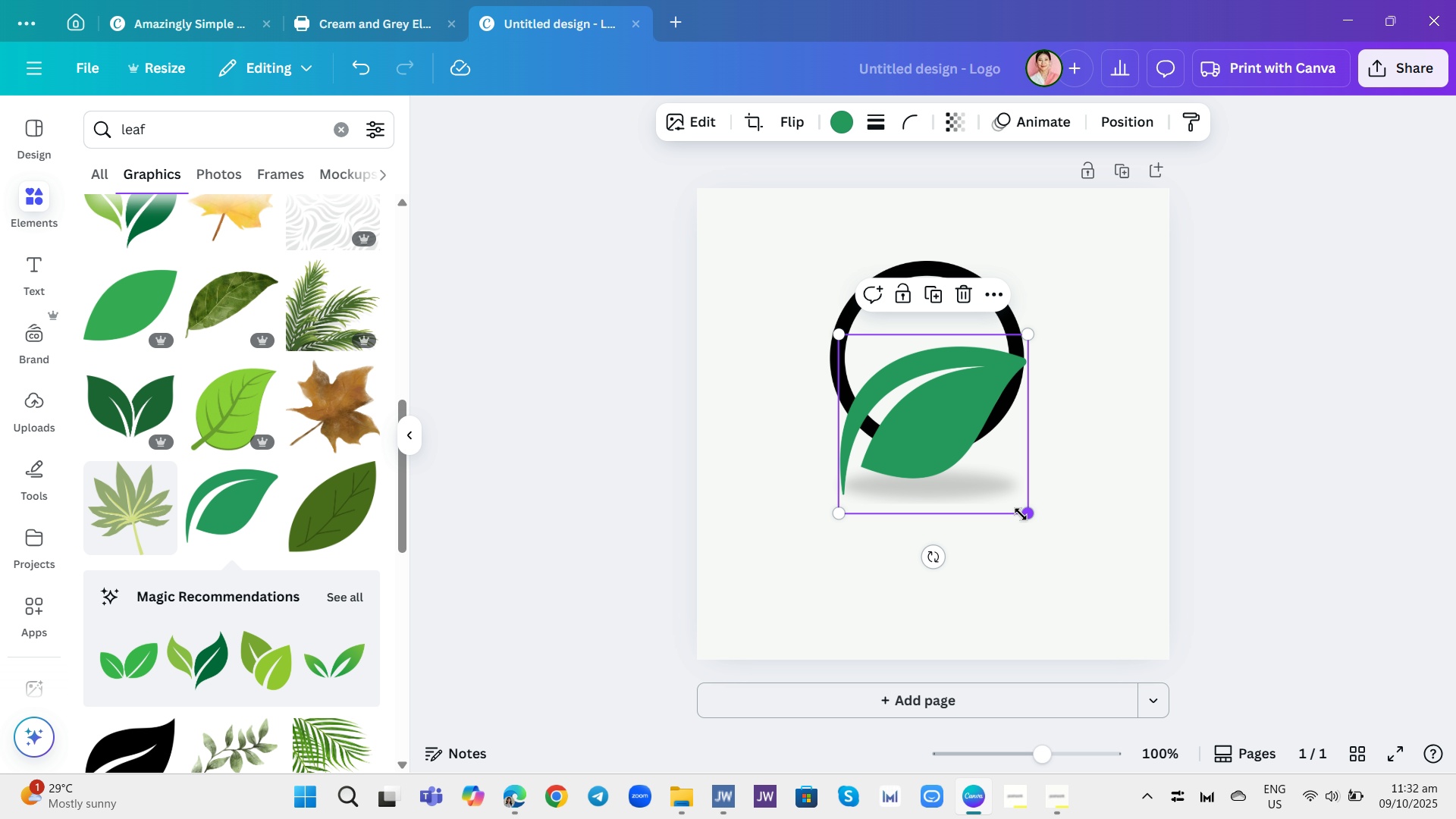 
left_click_drag(start_coordinate=[1023, 514], to_coordinate=[965, 462])
 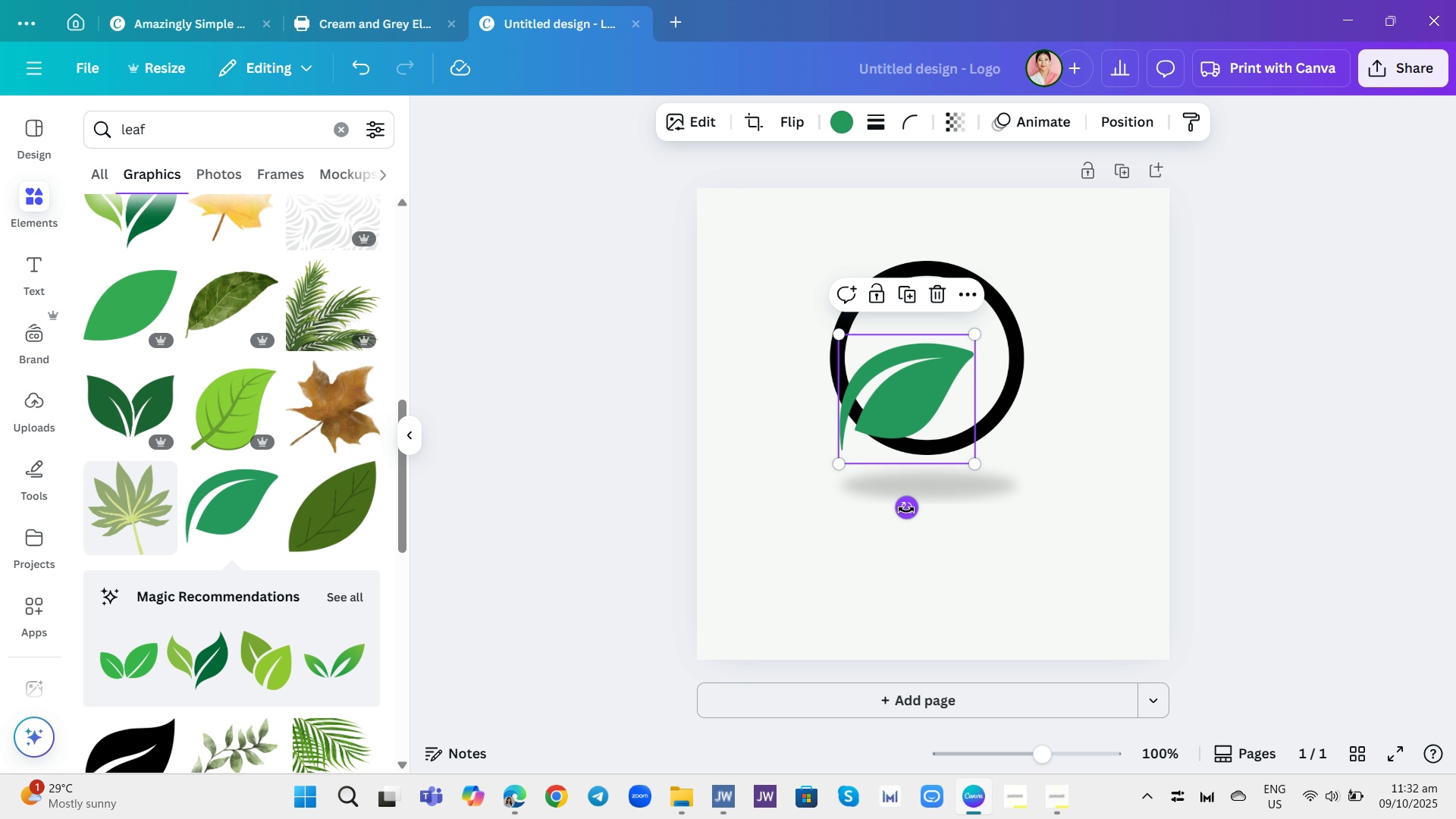 
left_click_drag(start_coordinate=[906, 510], to_coordinate=[957, 495])
 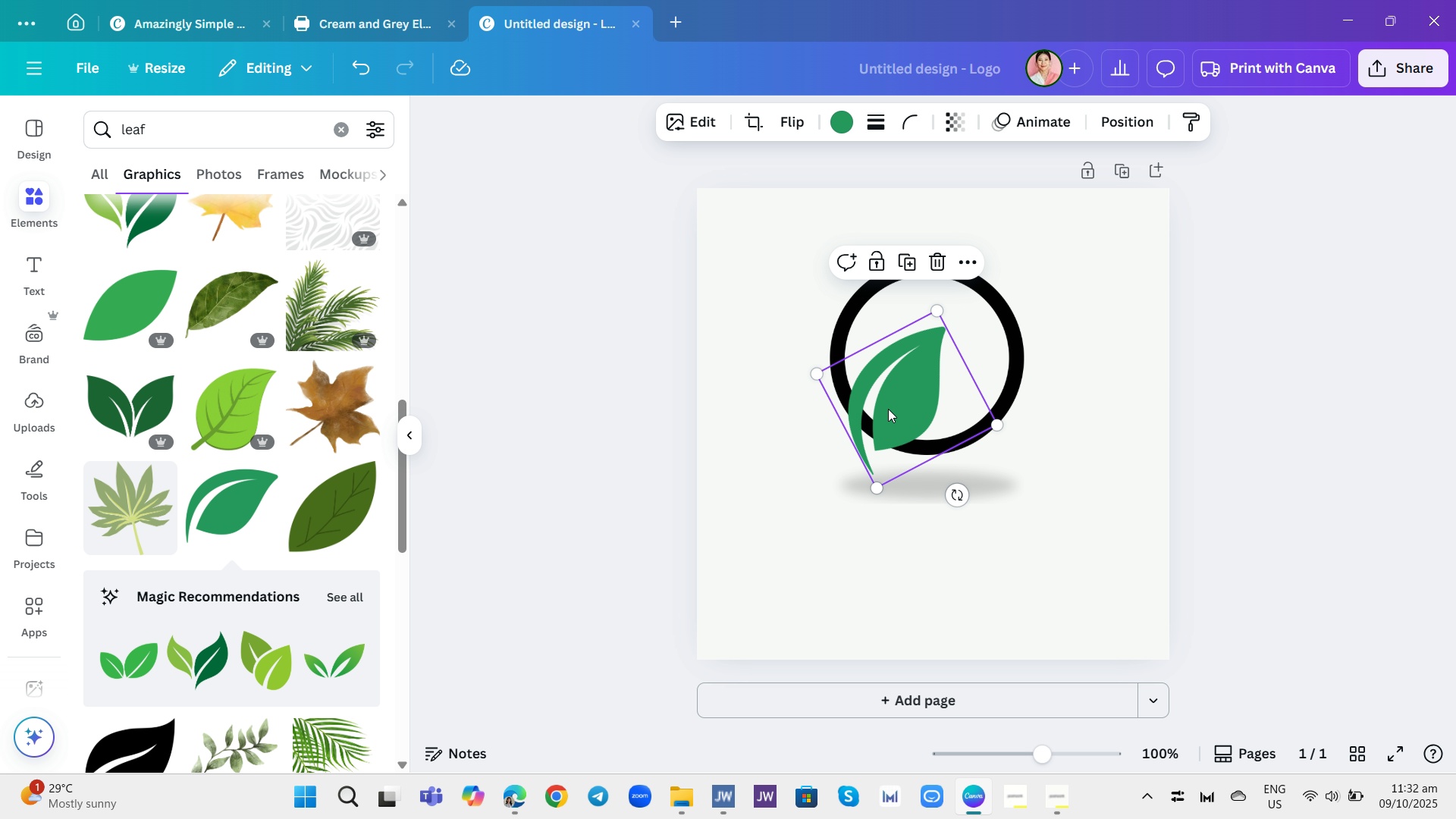 
left_click_drag(start_coordinate=[886, 407], to_coordinate=[902, 381])
 